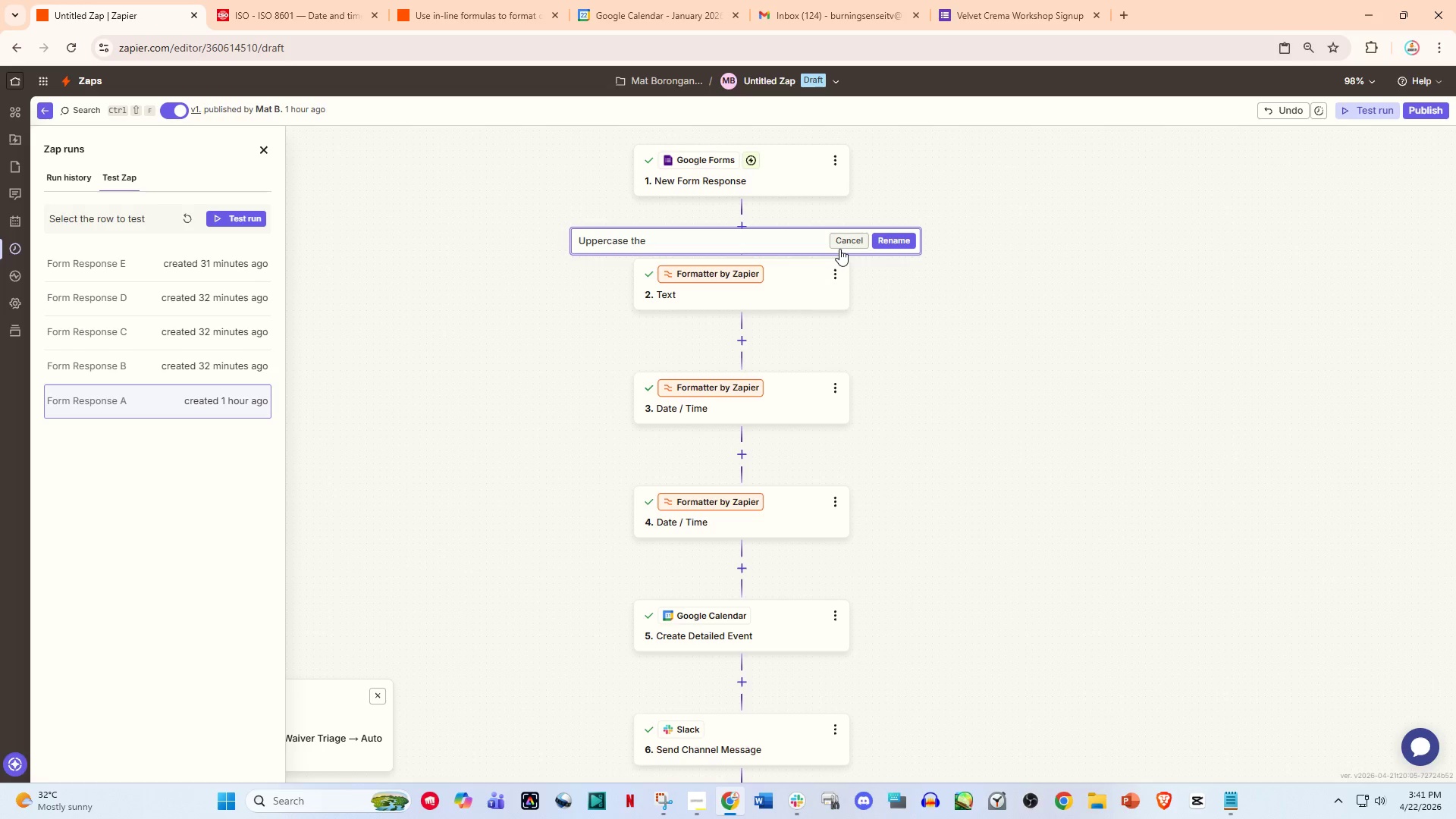 
key(Backspace)
 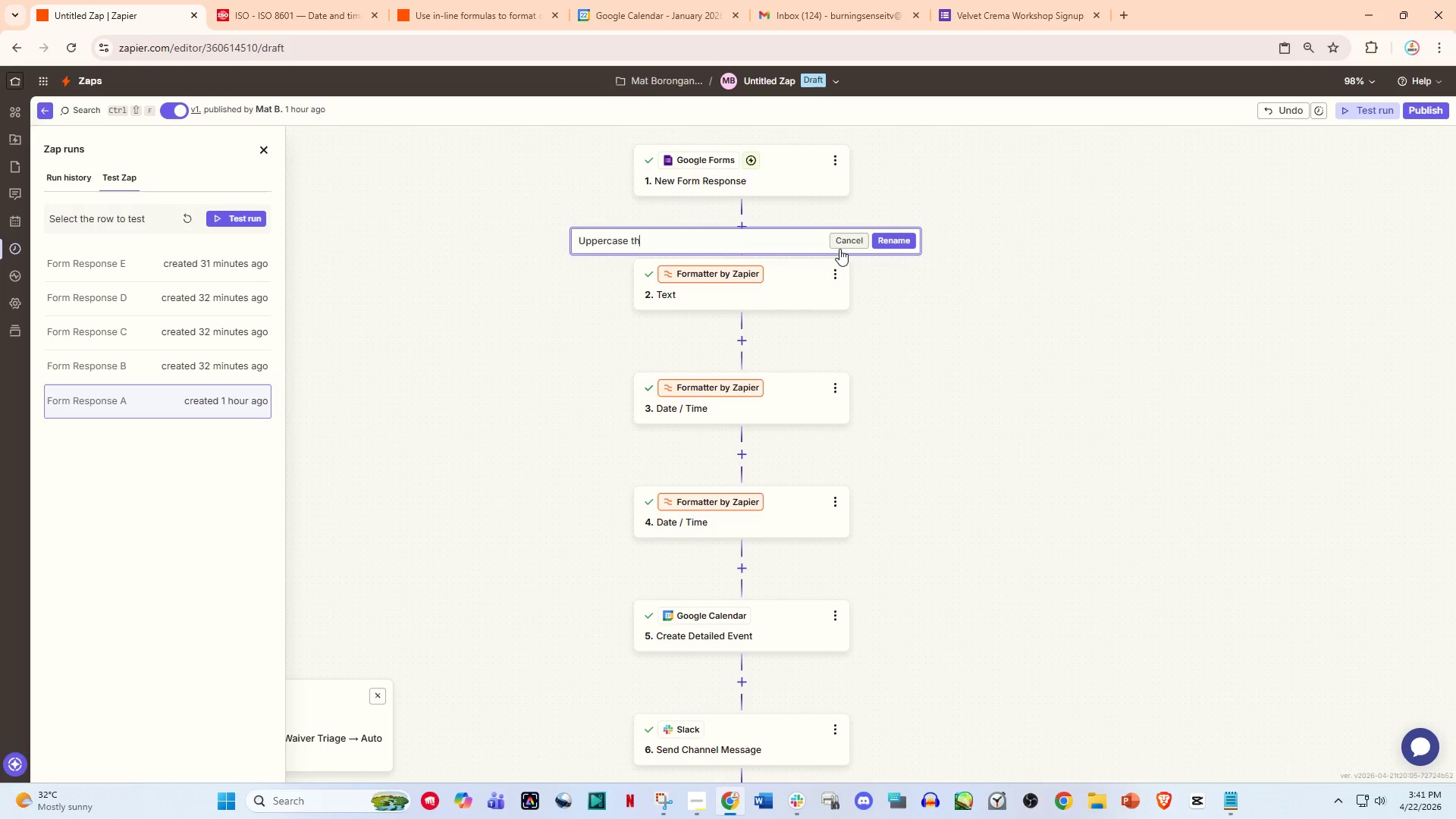 
key(Backspace)
 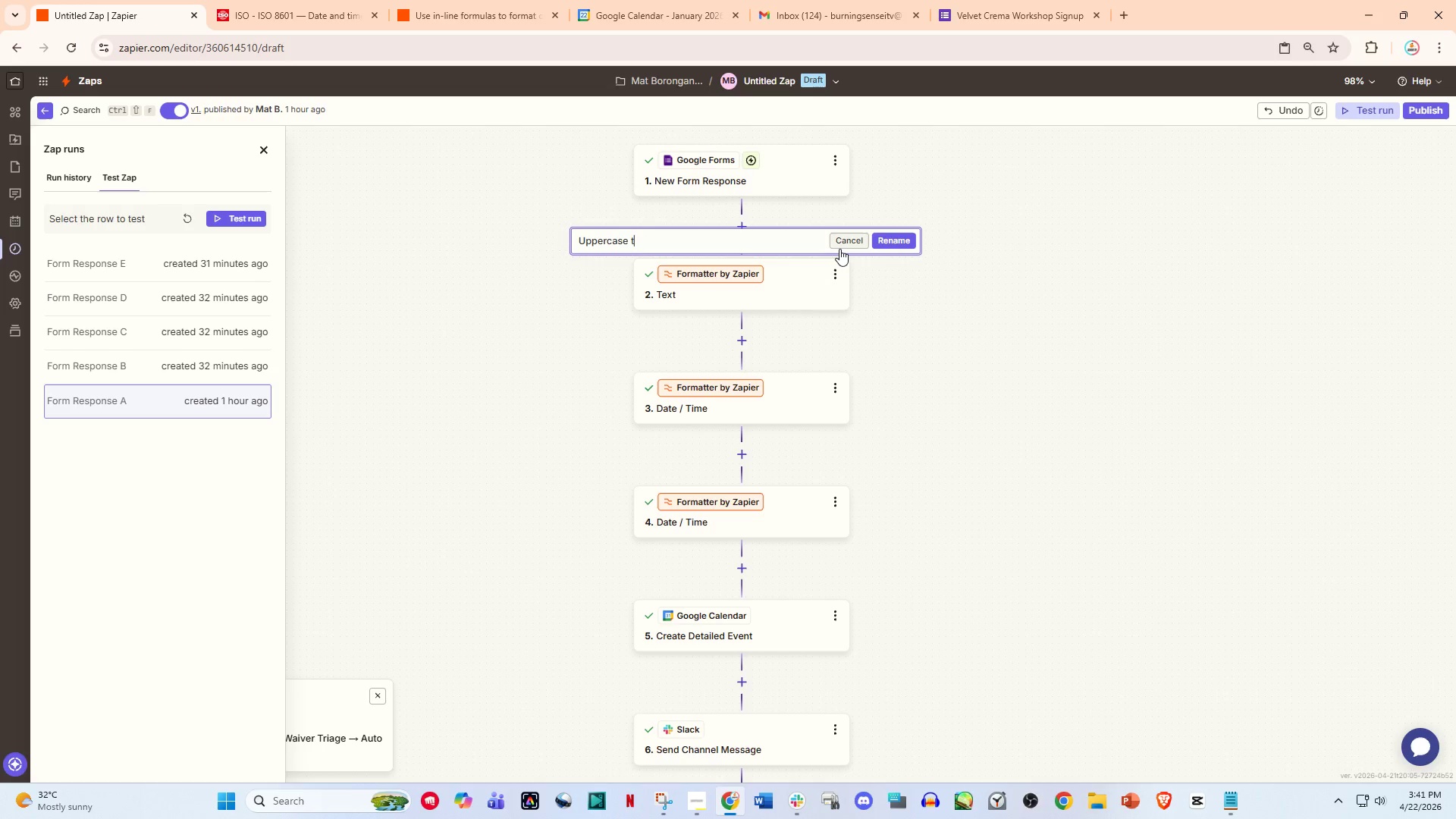 
key(Backspace)
 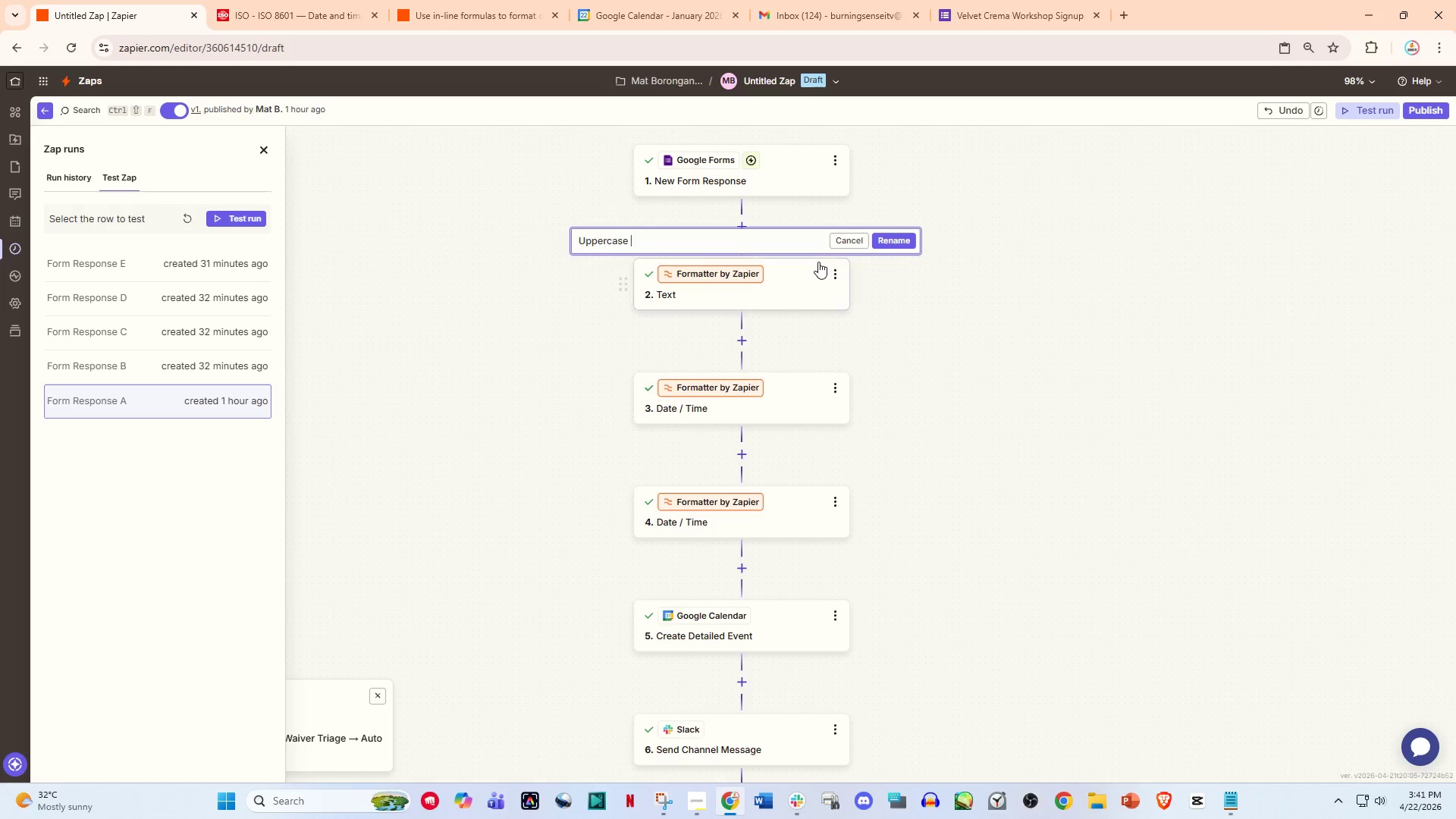 
left_click([886, 243])
 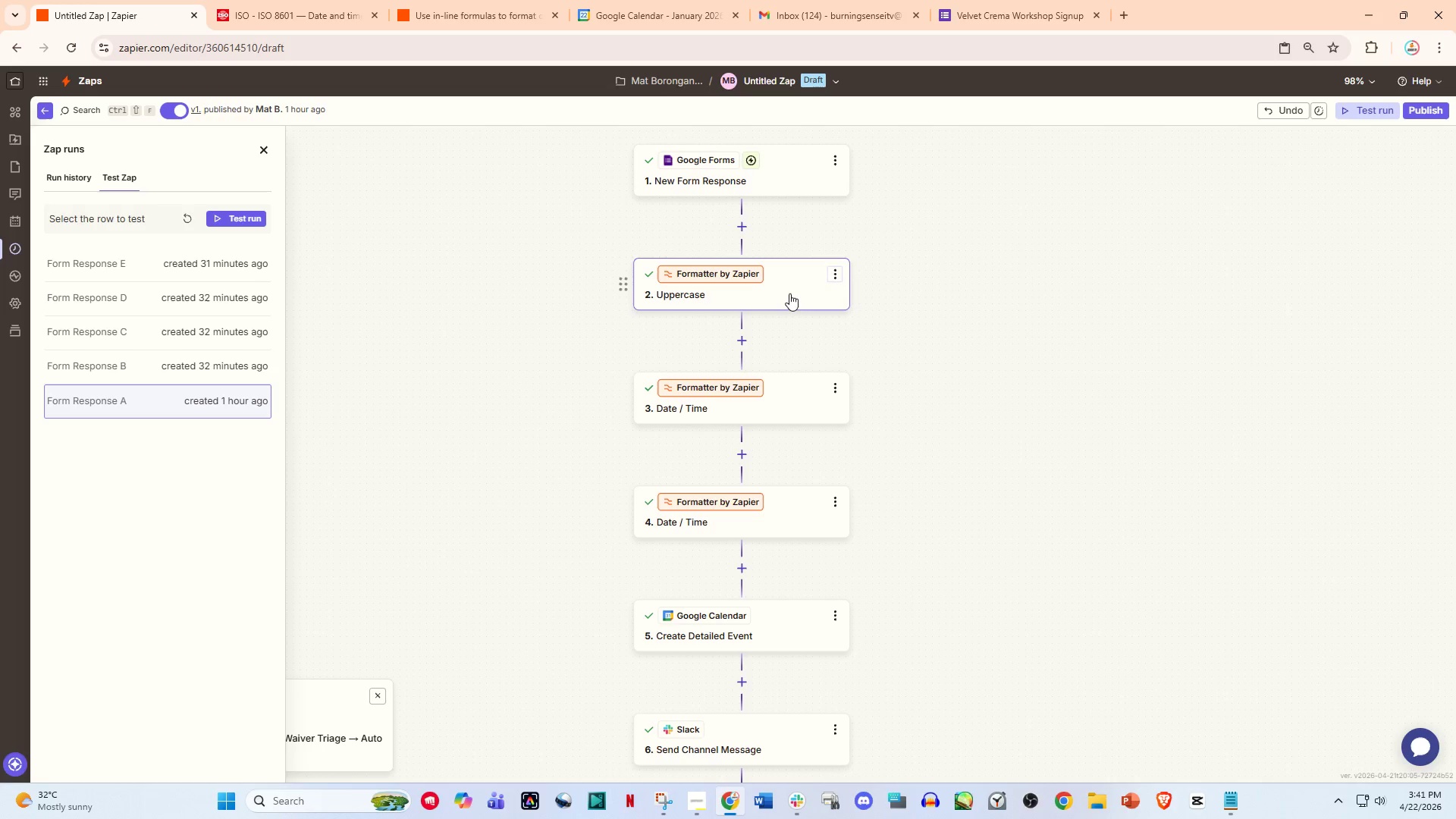 
left_click([789, 293])
 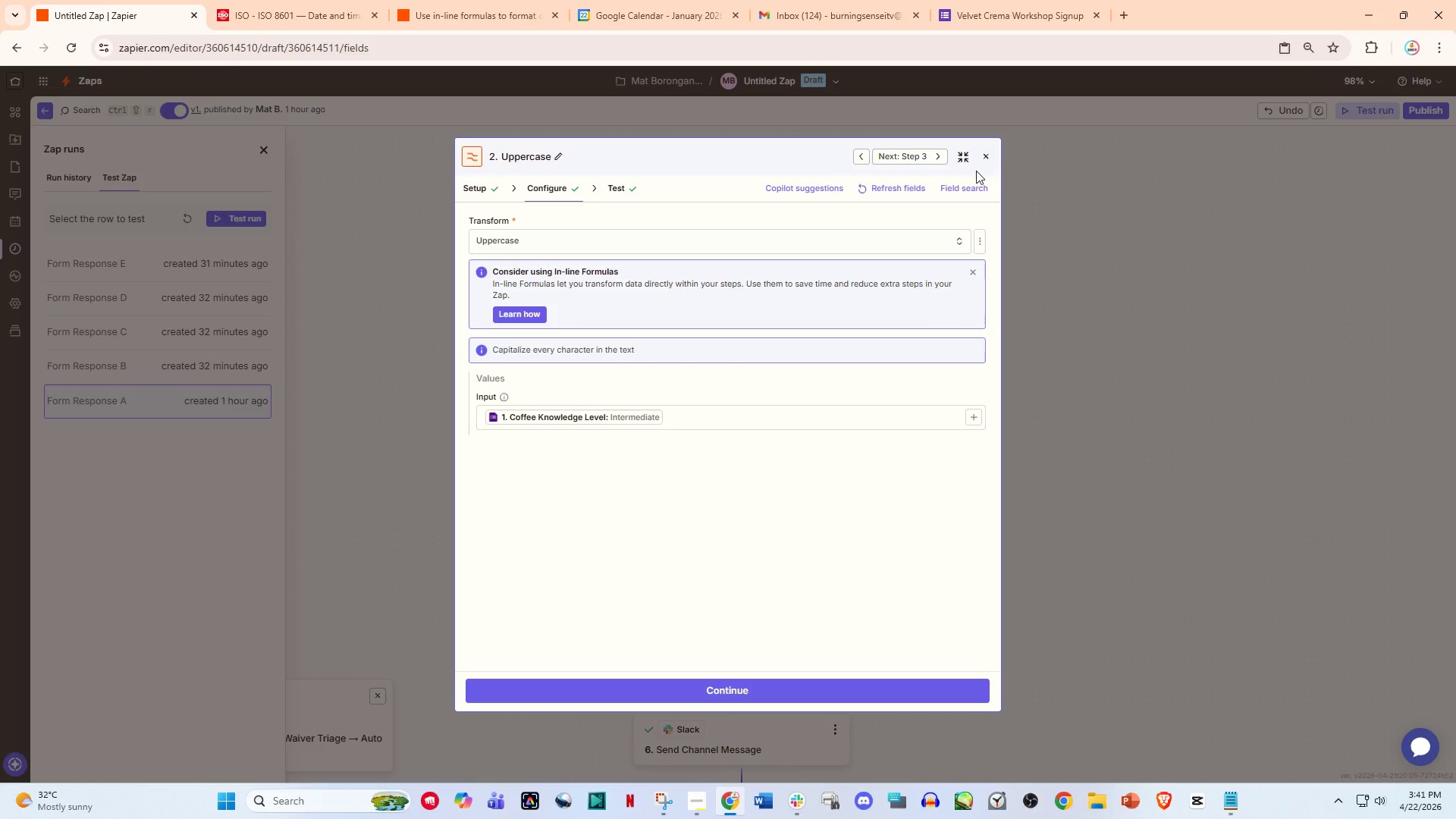 
left_click([992, 154])
 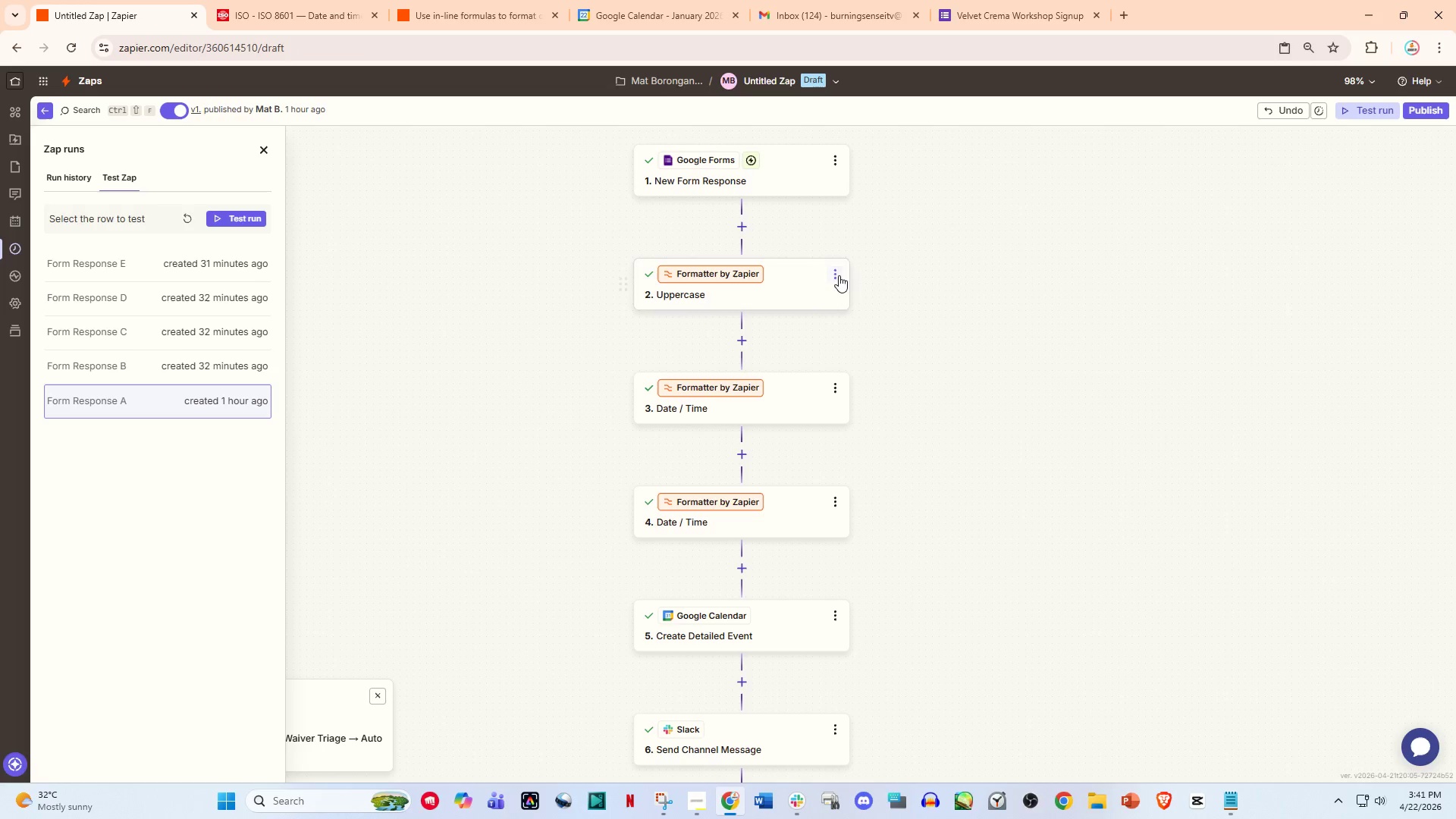 
left_click([837, 276])
 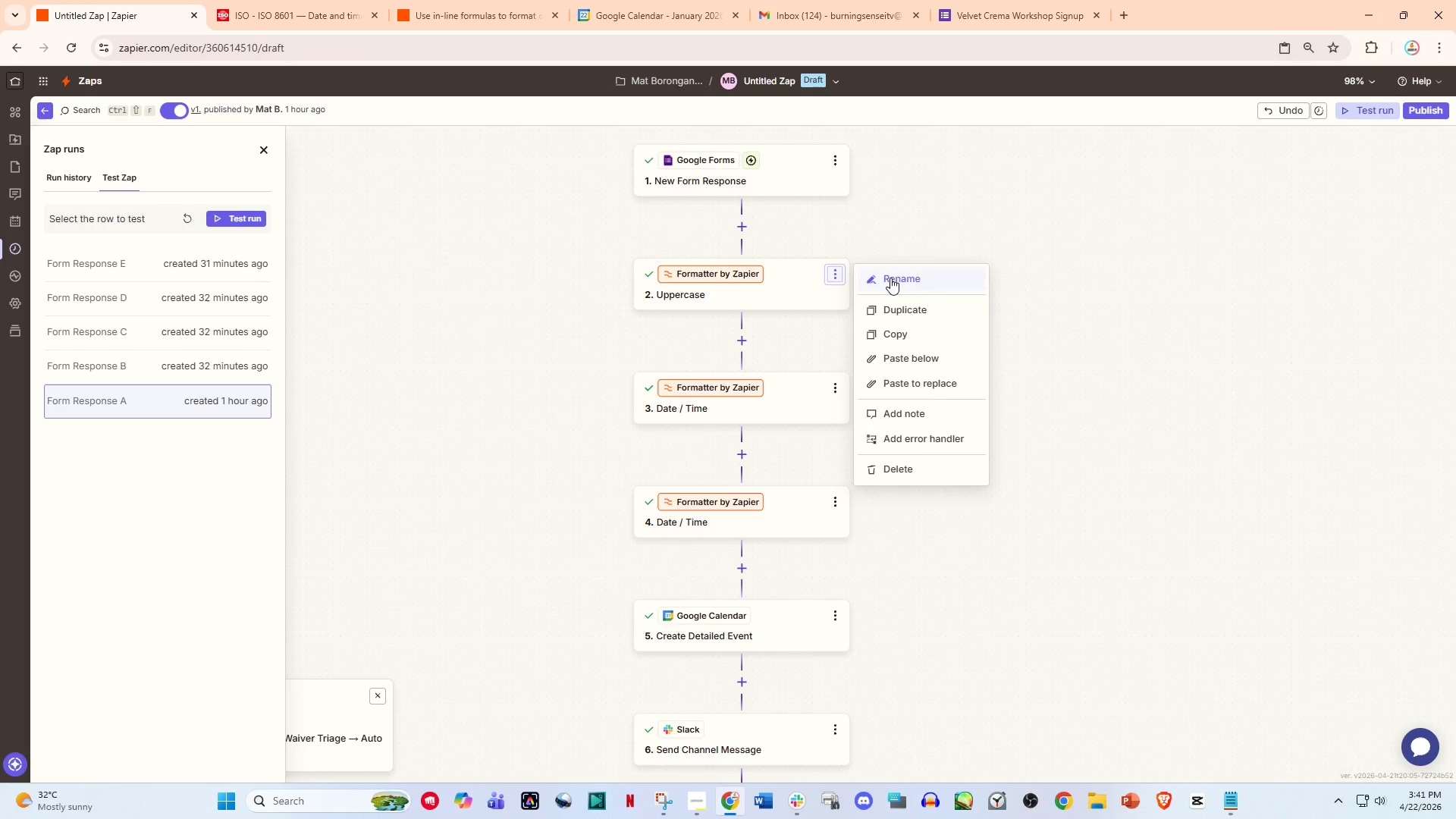 
left_click([890, 278])
 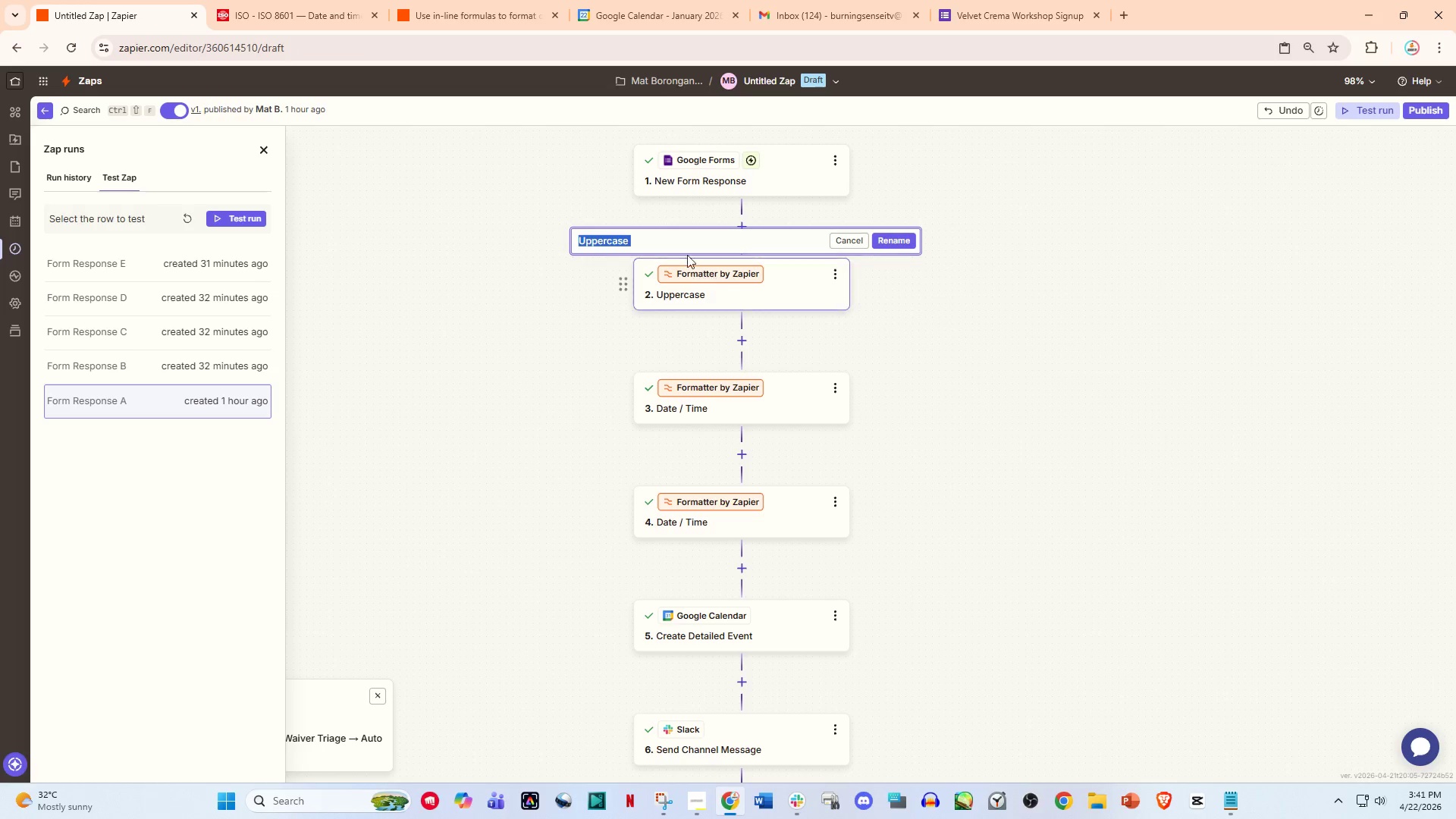 
left_click([677, 239])
 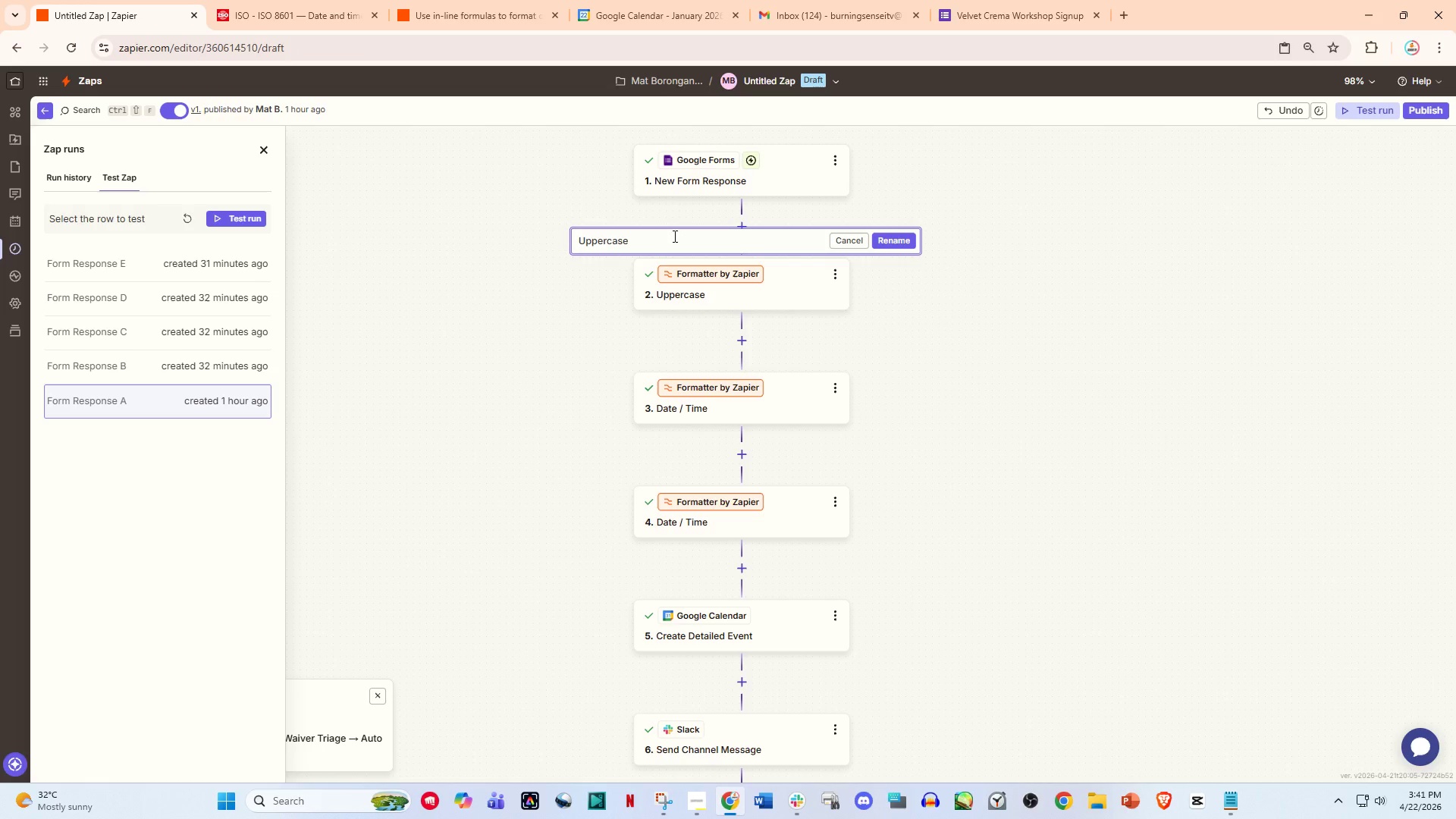 
type(the Knowledge Level)
 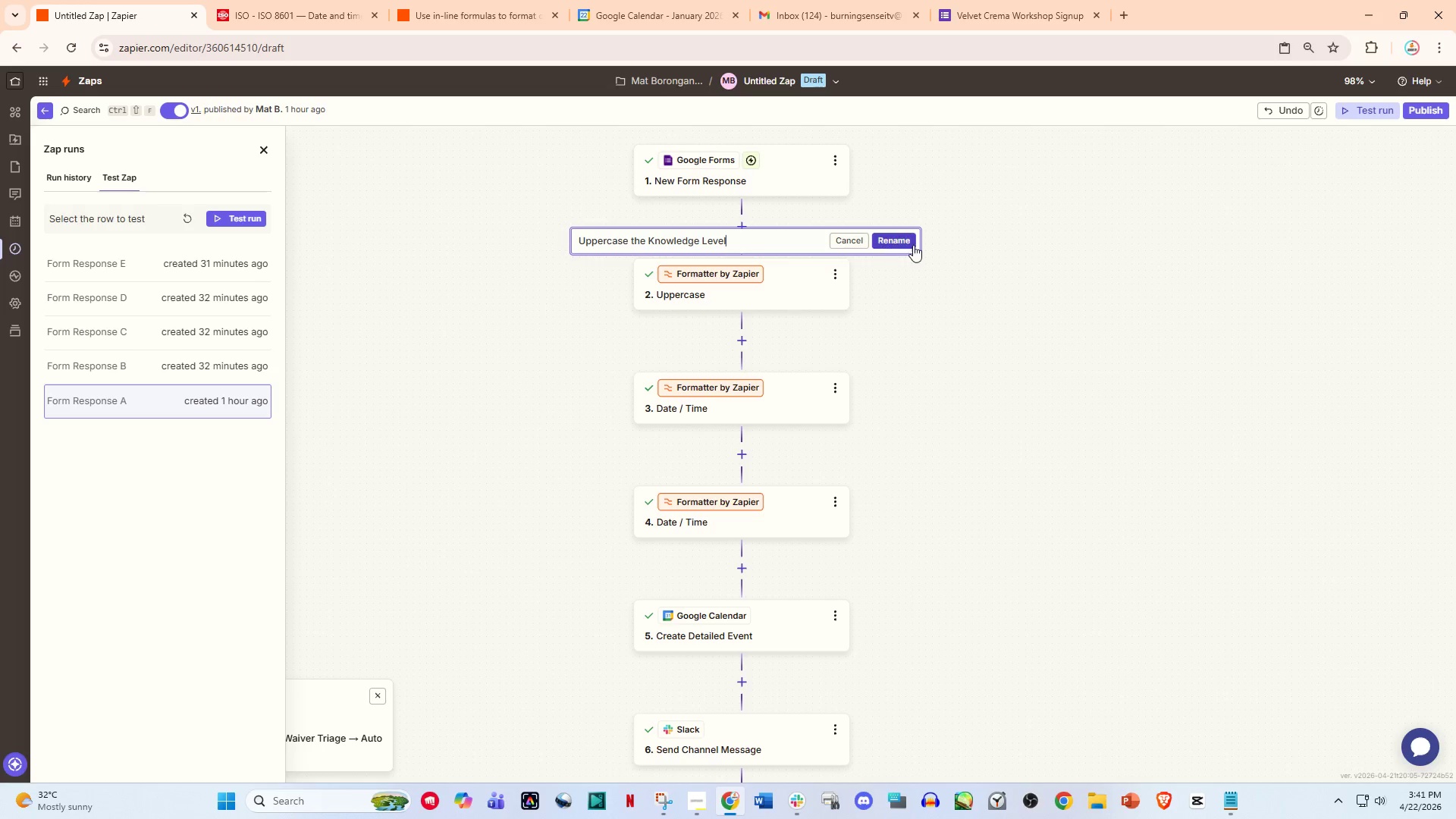 
left_click([915, 240])
 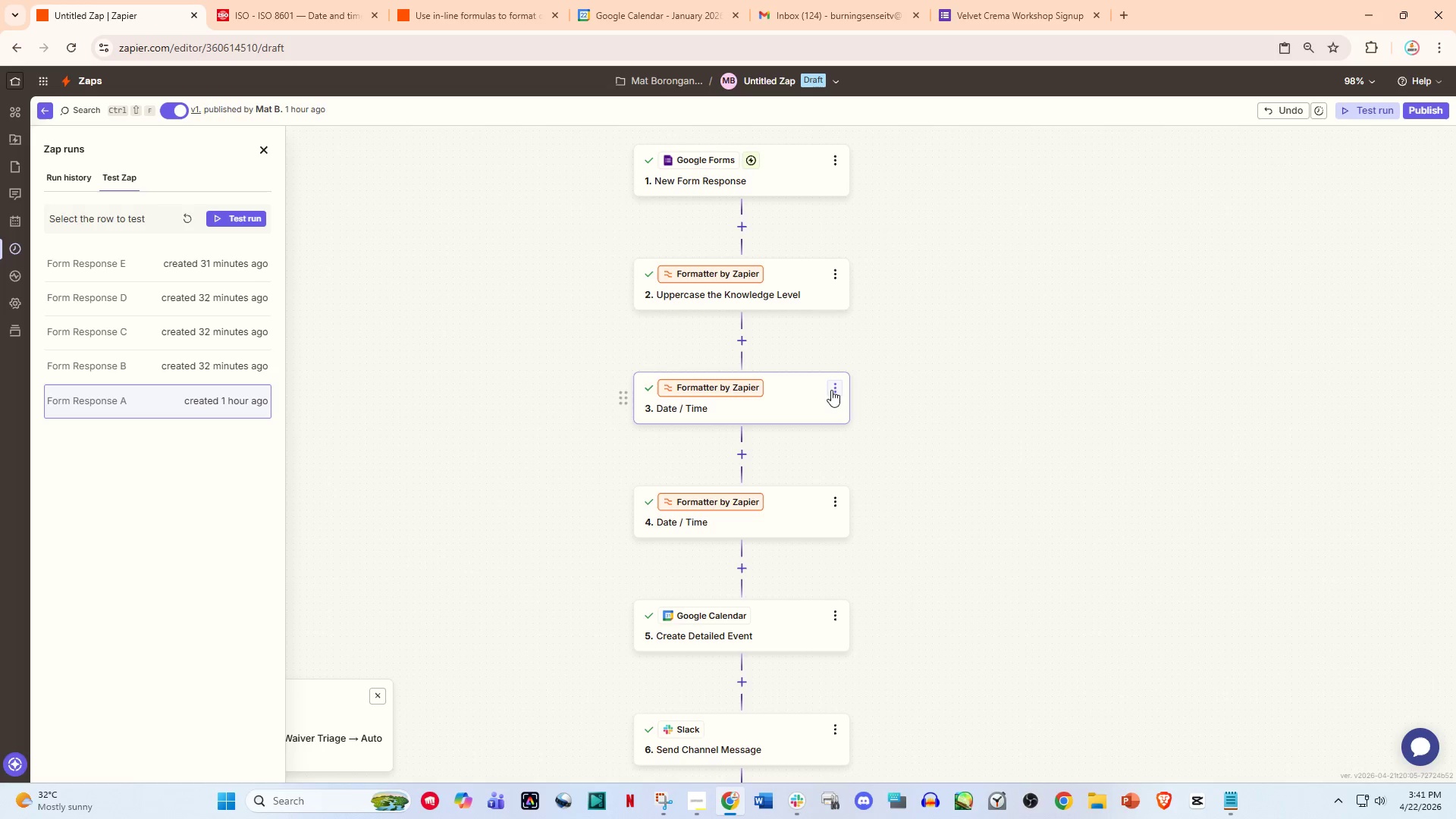 
left_click([836, 391])
 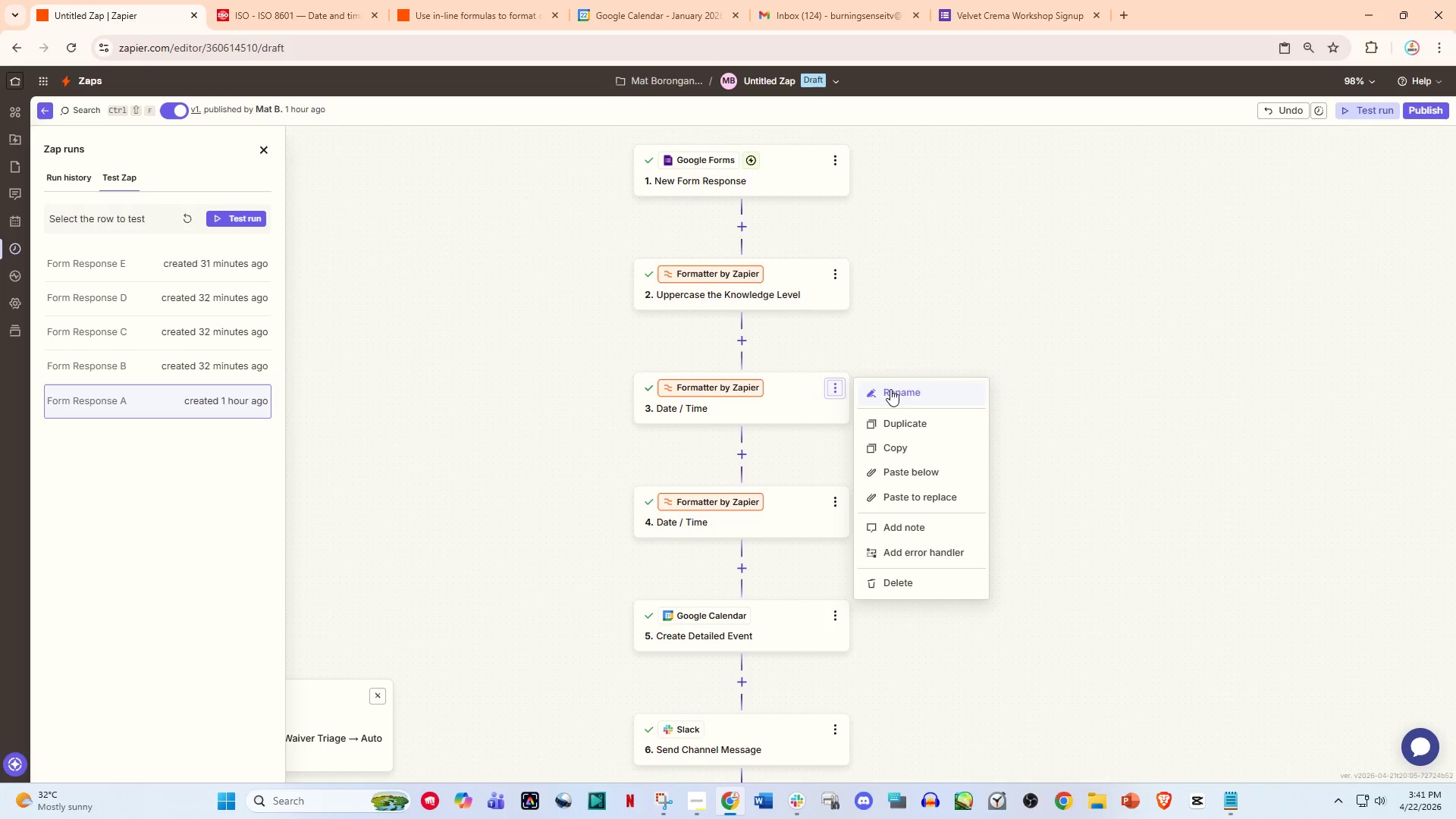 
left_click([890, 389])
 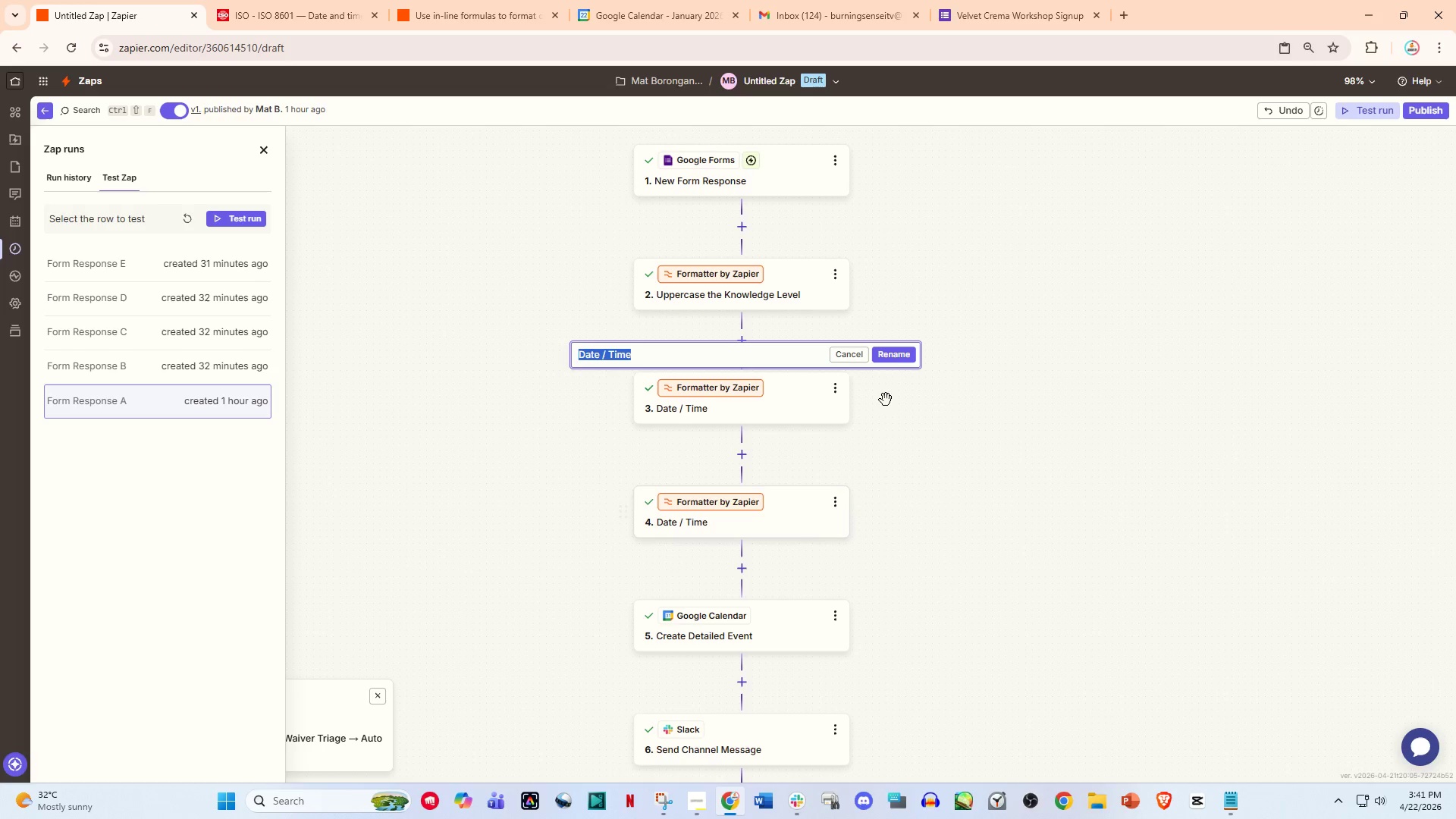 
left_click([893, 359])
 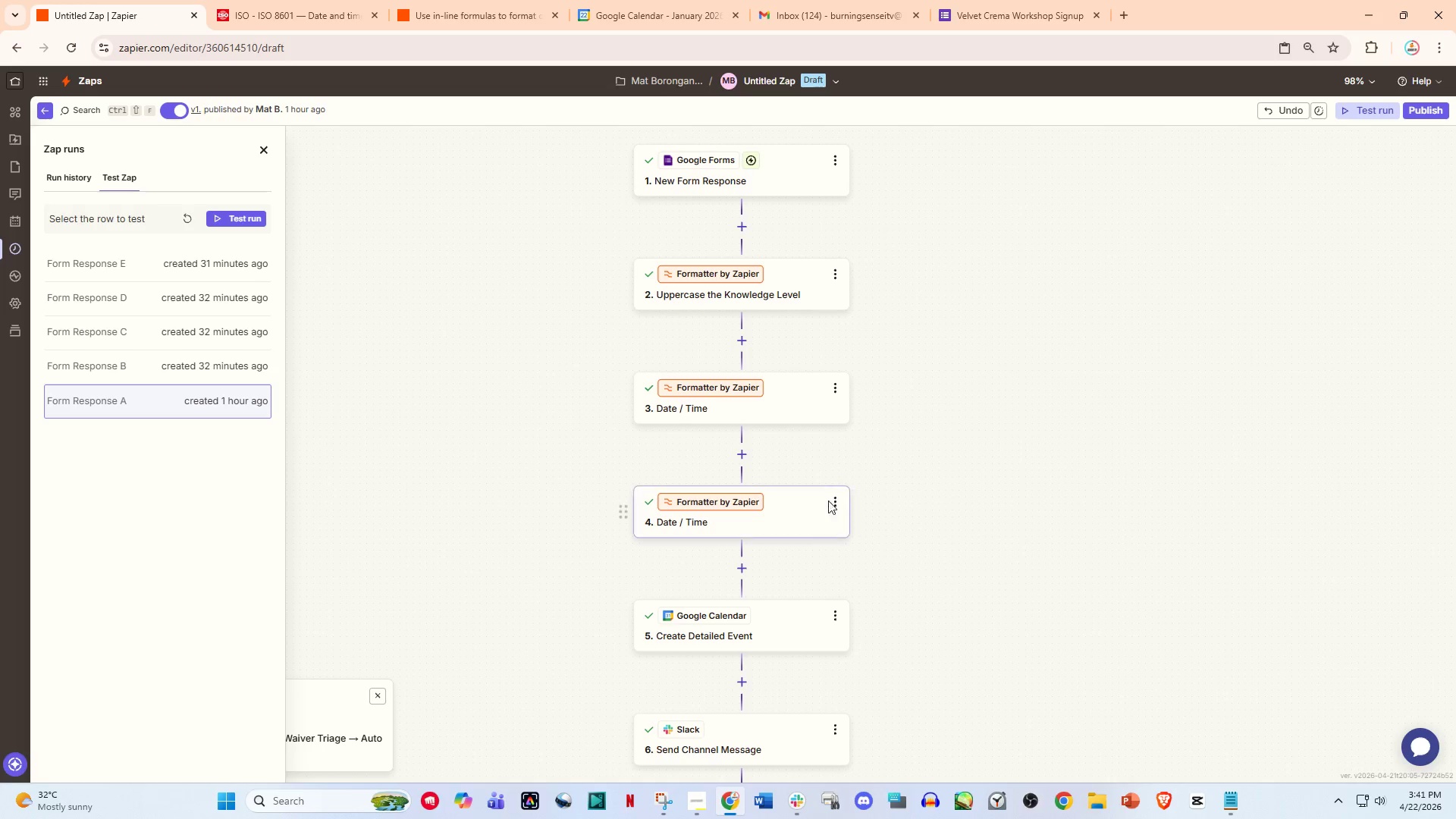 
left_click([842, 503])
 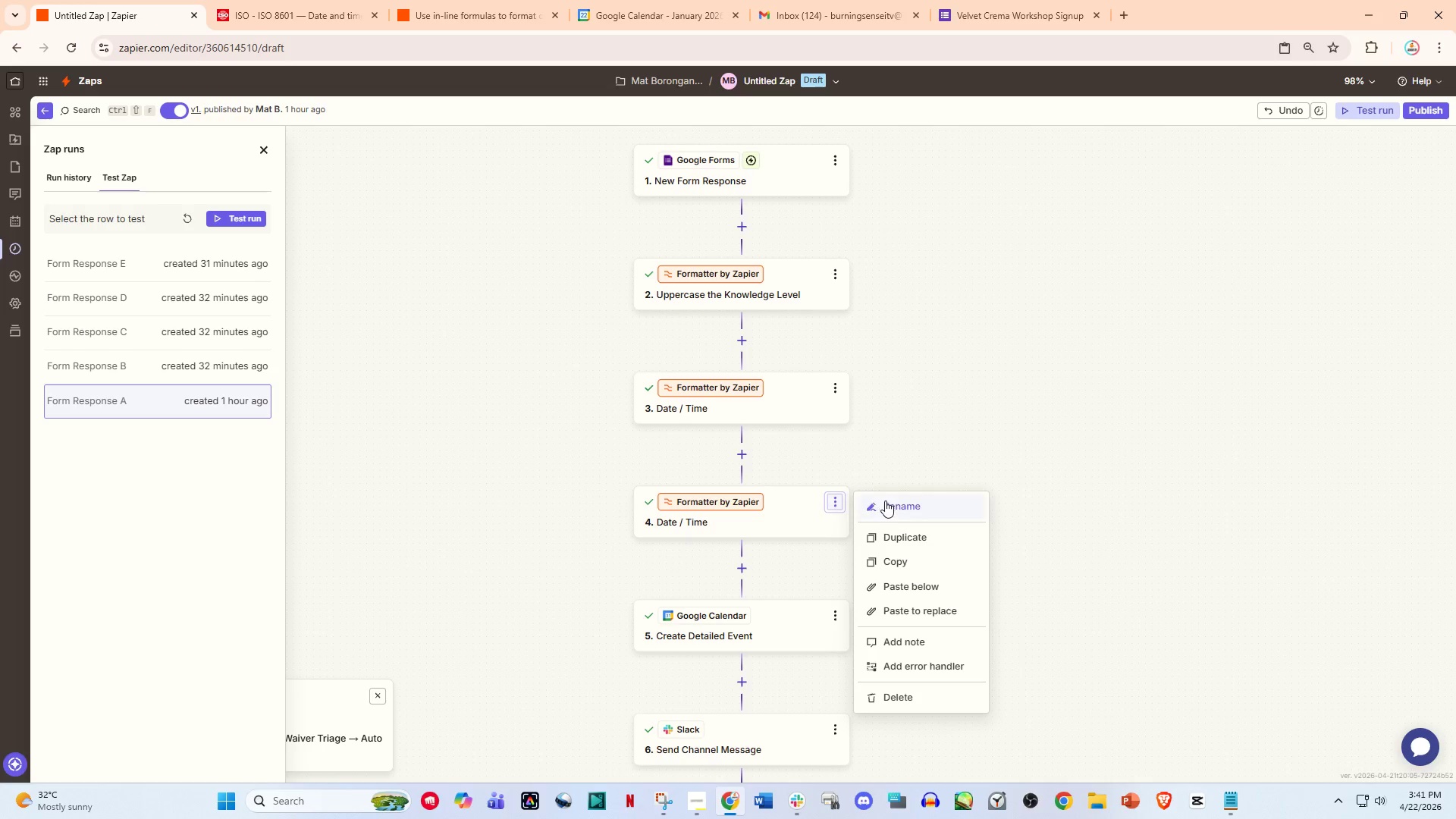 
left_click([885, 500])
 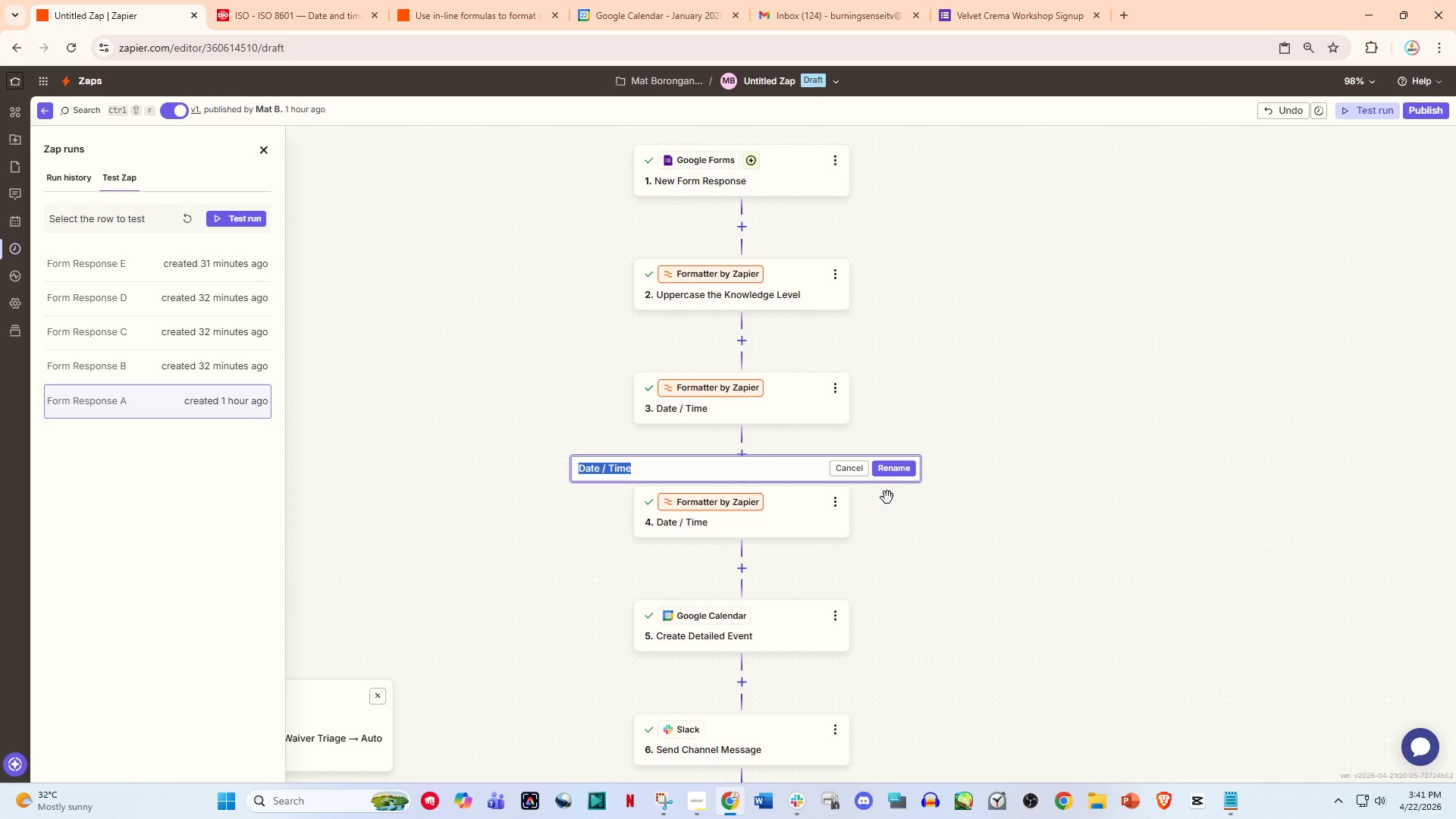 
type(Add 2 hours for End time)
 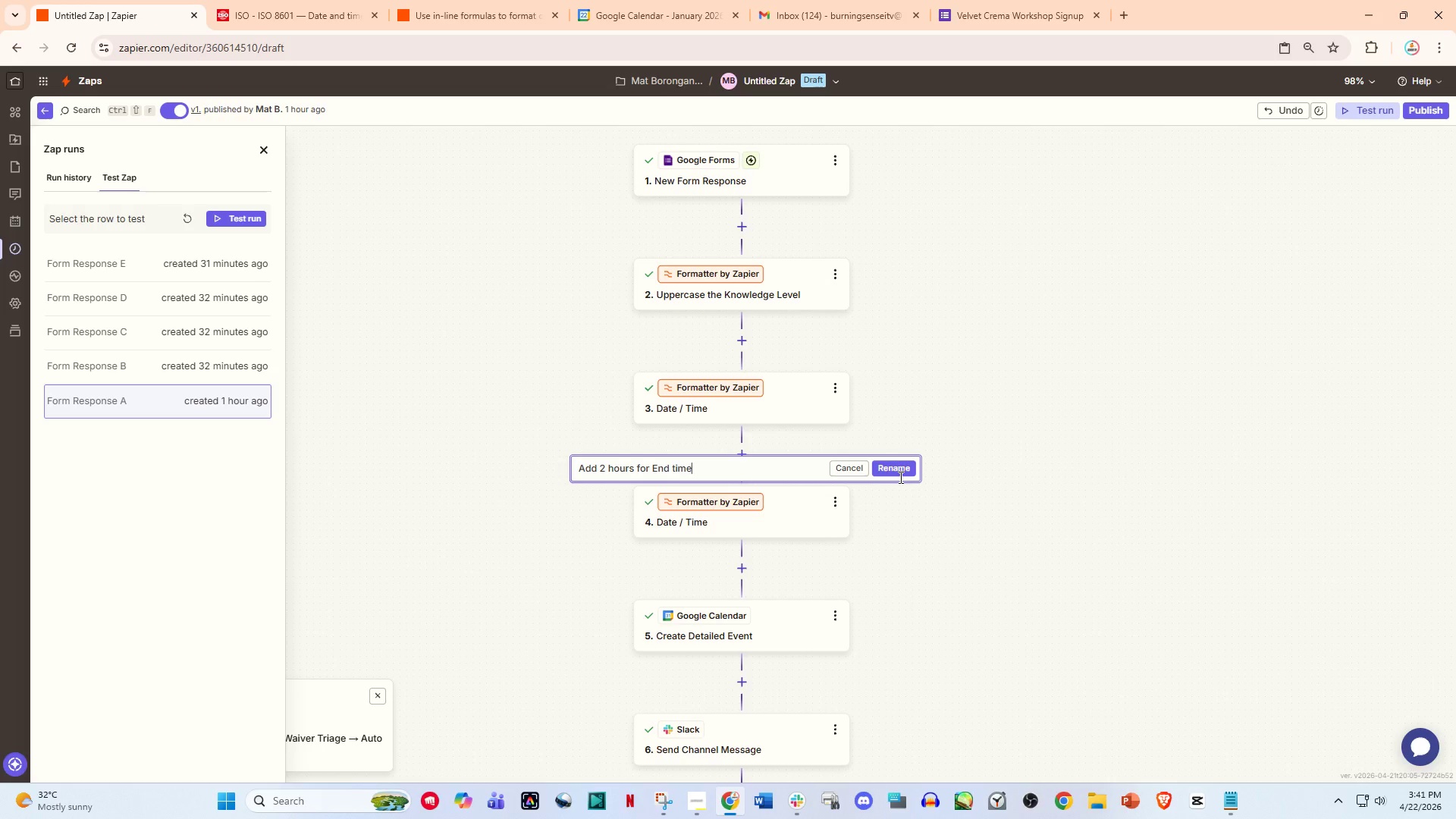 
double_click([902, 469])
 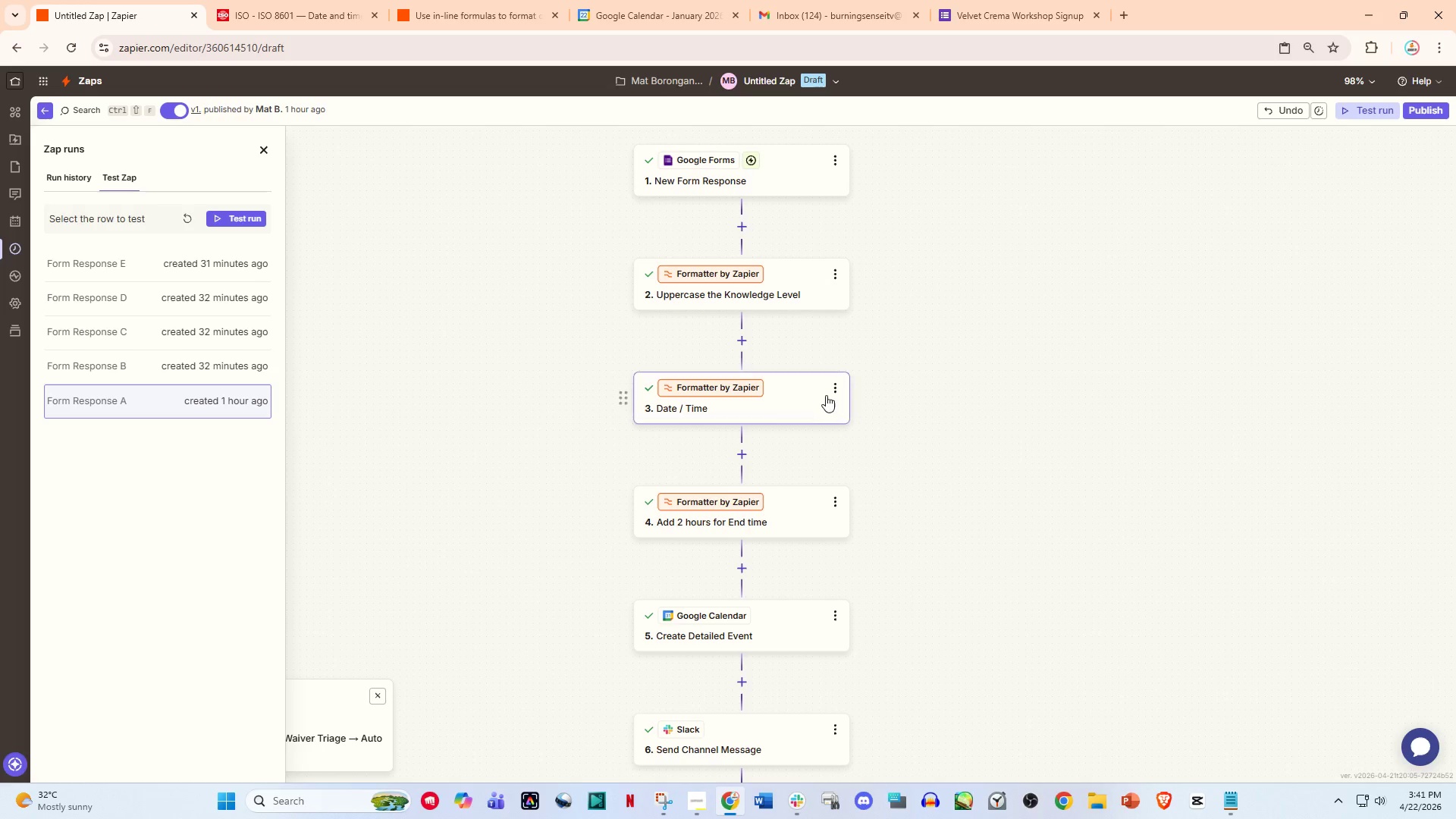 
left_click([826, 388])
 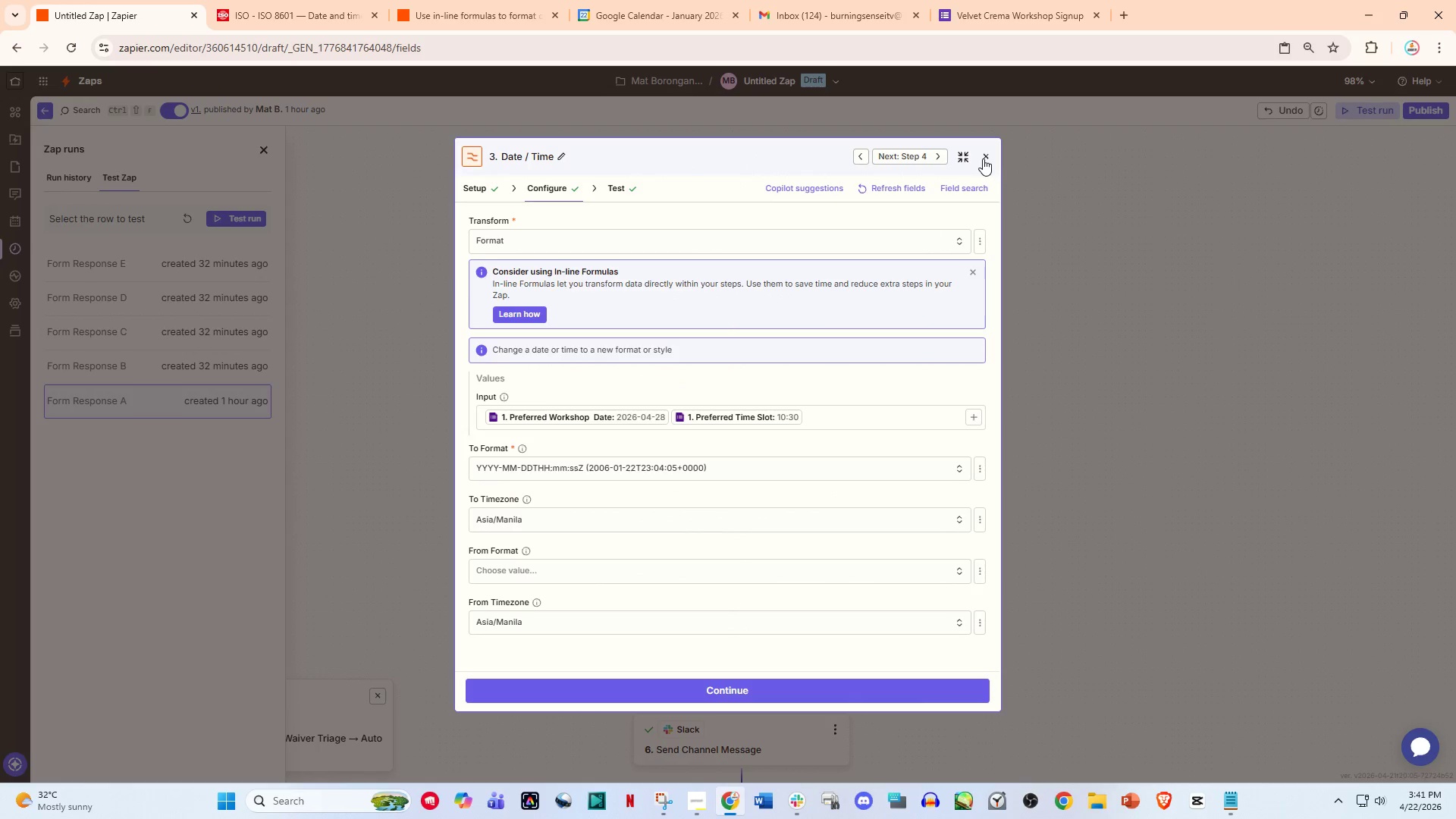 
left_click([986, 155])
 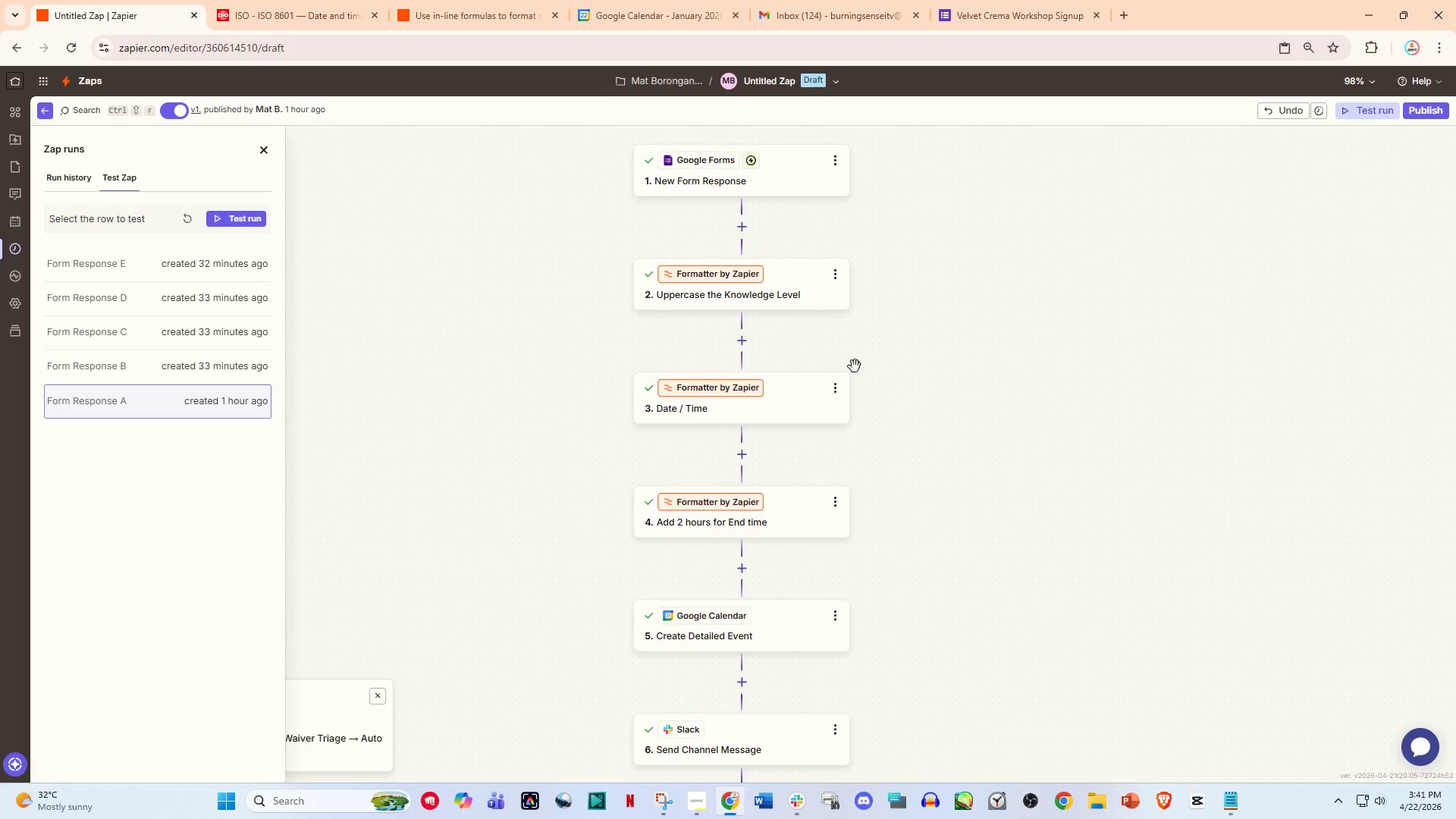 
left_click([839, 388])
 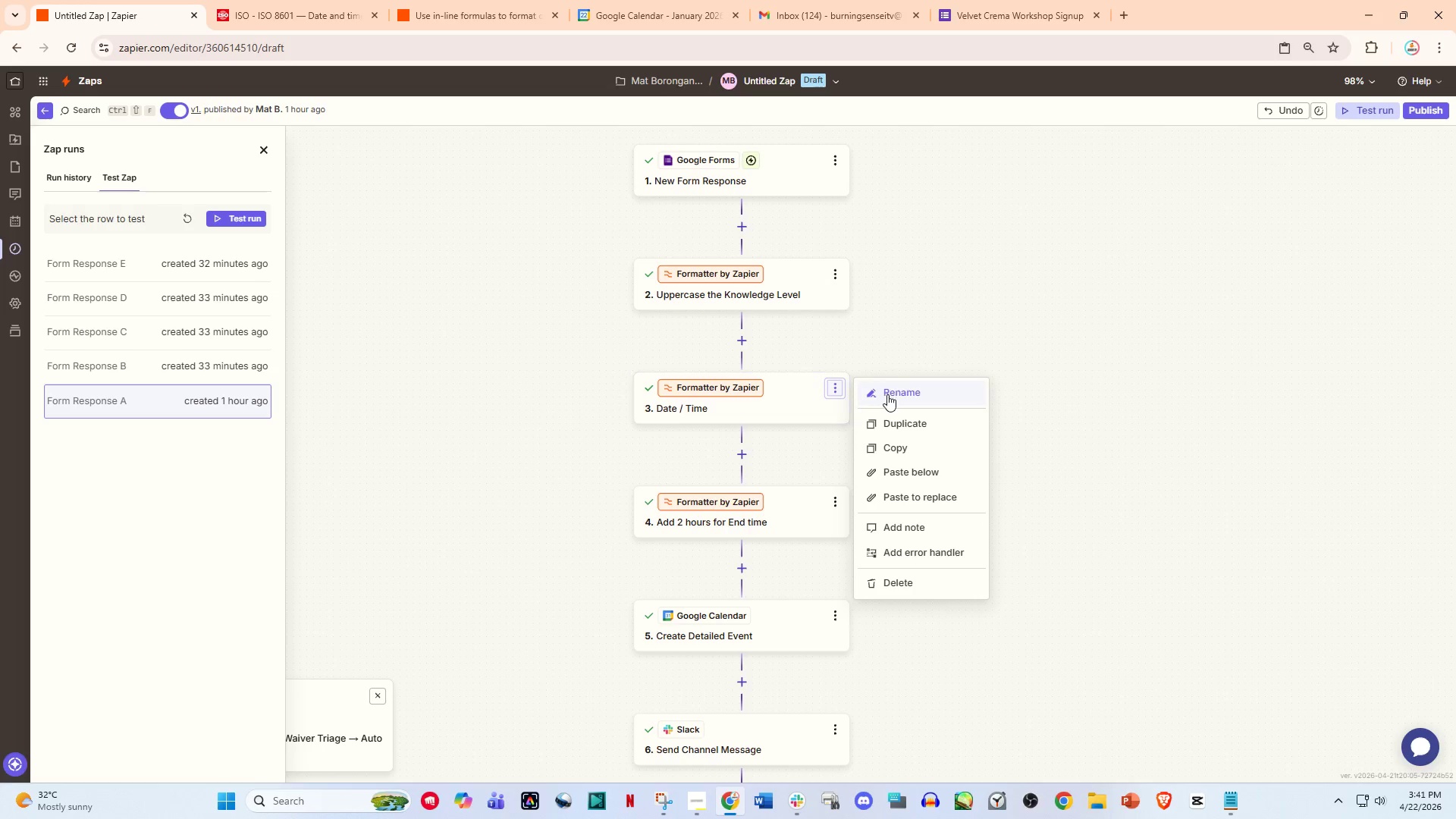 
left_click([897, 394])
 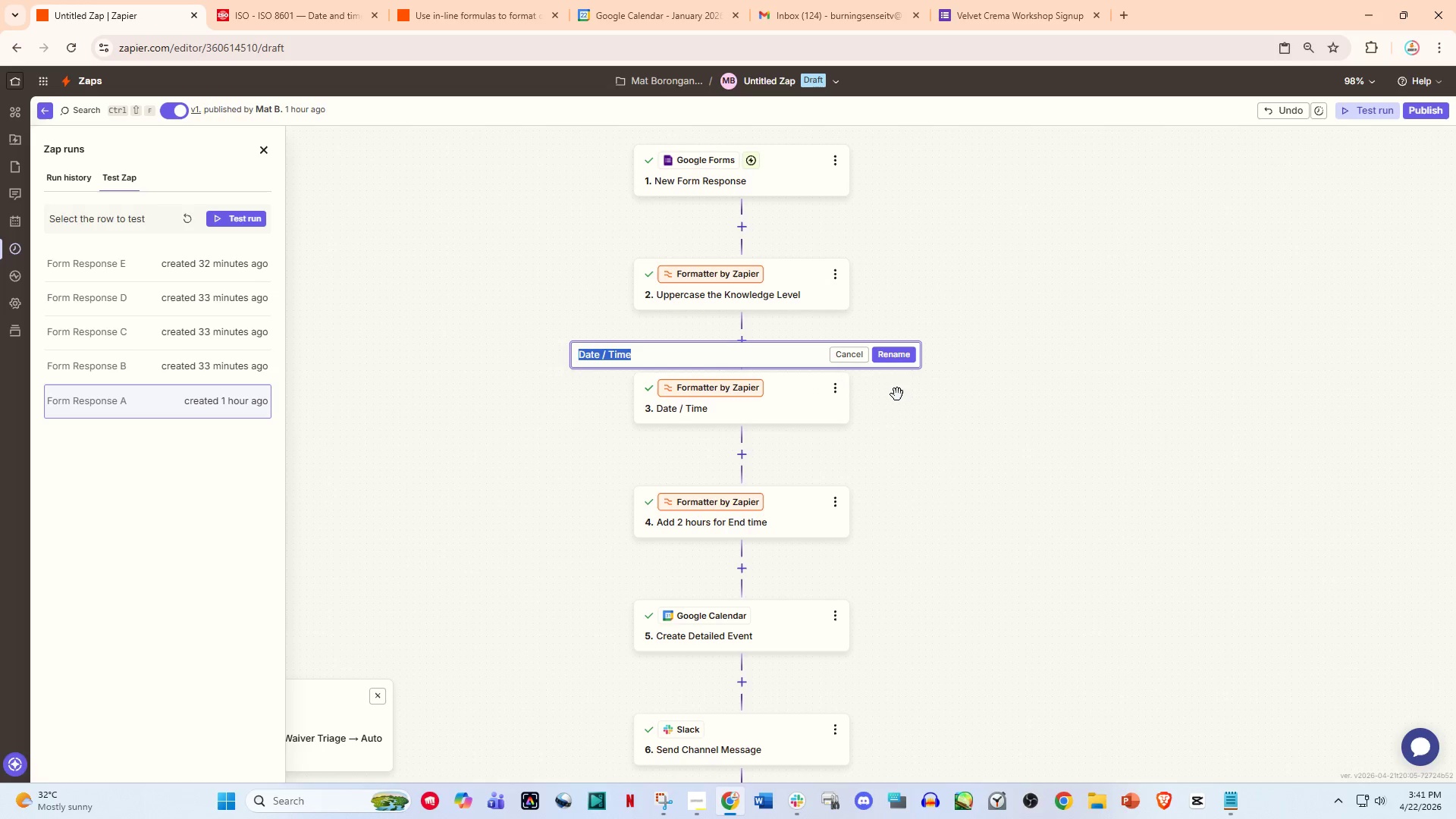 
type(Format the start time)
 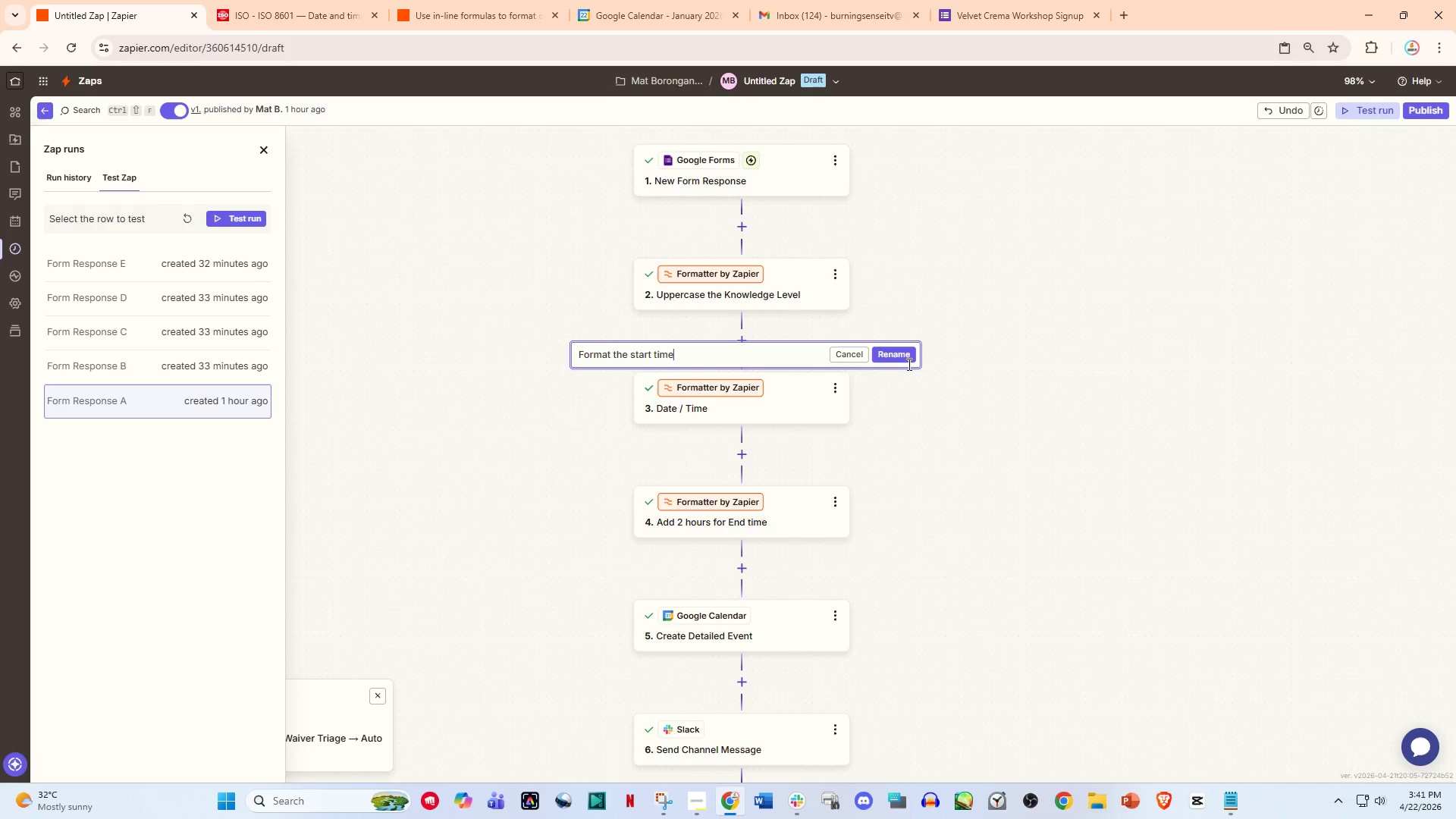 
double_click([894, 359])
 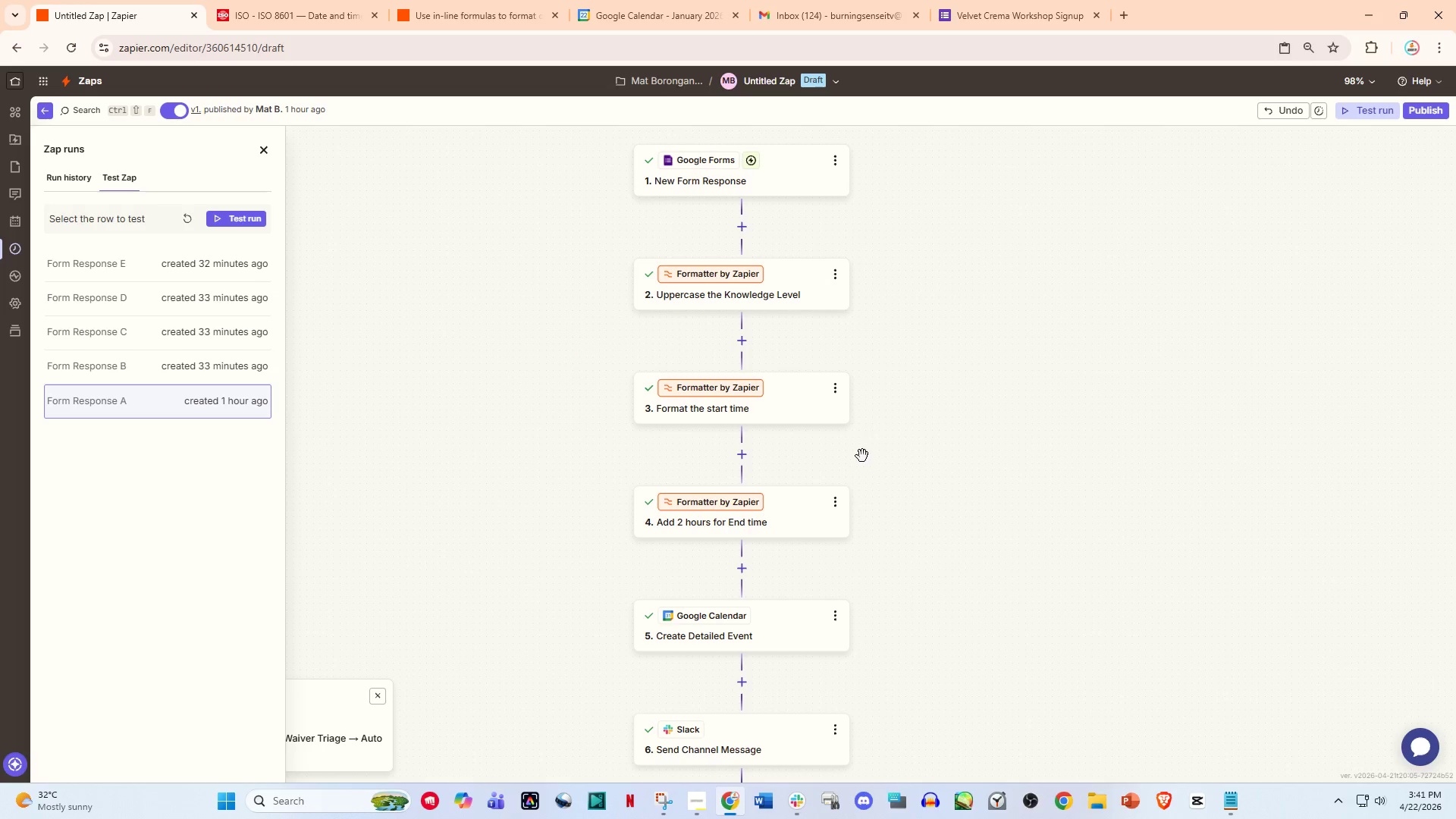 
scroll: coordinate [809, 551], scroll_direction: down, amount: 3.0
 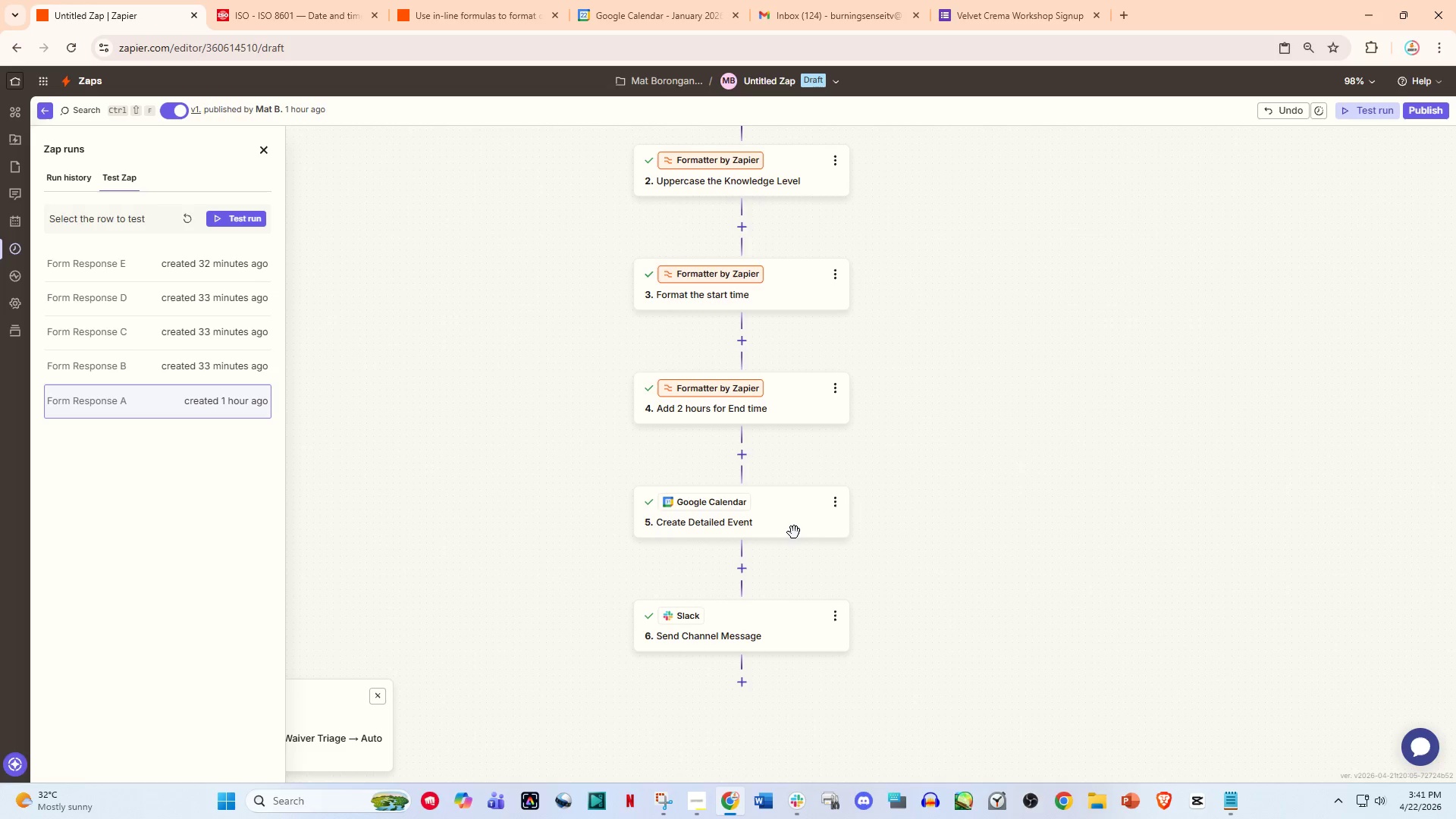 
scroll: coordinate [806, 520], scroll_direction: up, amount: 4.0
 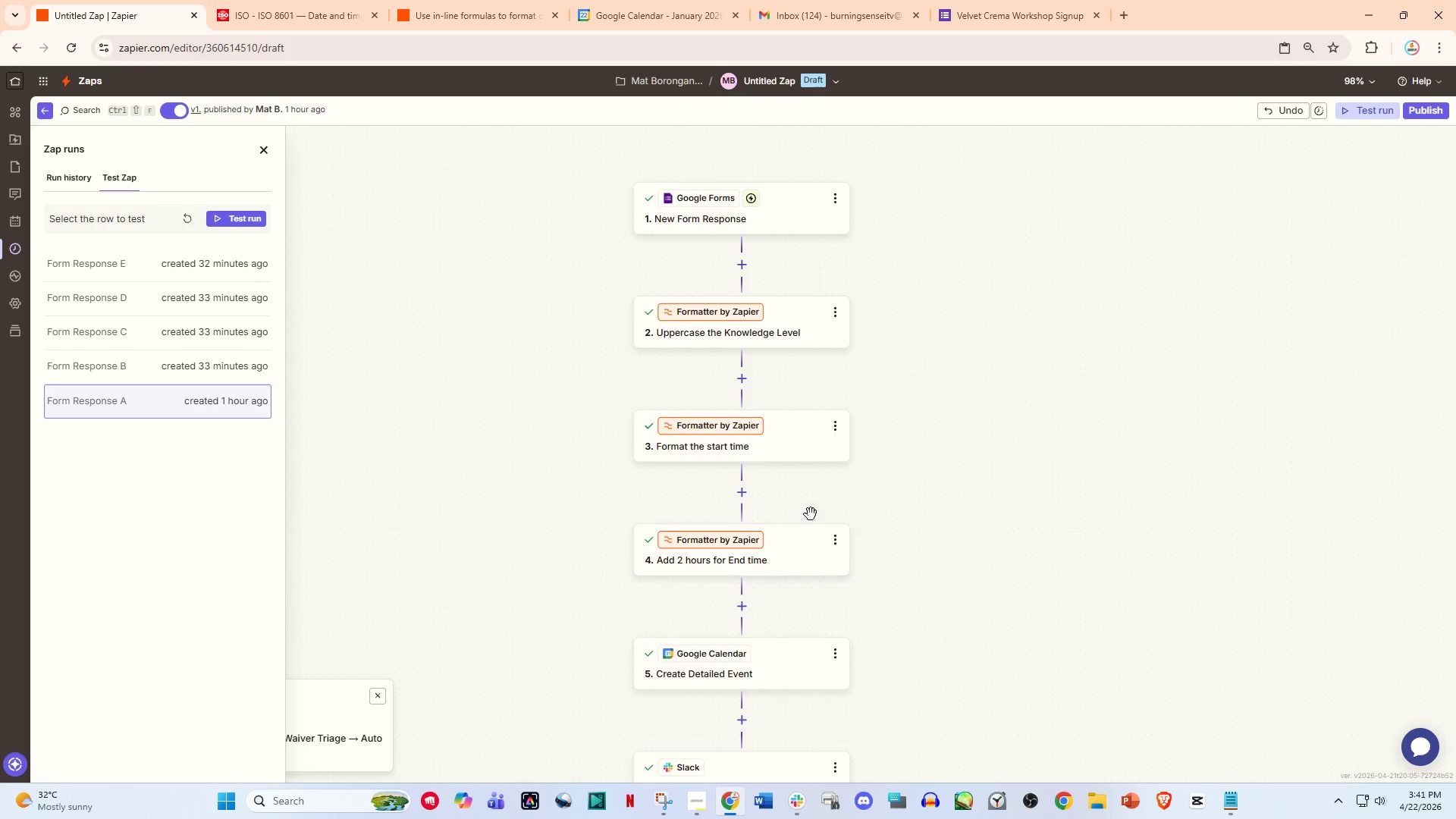 
hold_key(key=ControlLeft, duration=1.06)
scroll: coordinate [811, 514], scroll_direction: down, amount: 4.0
 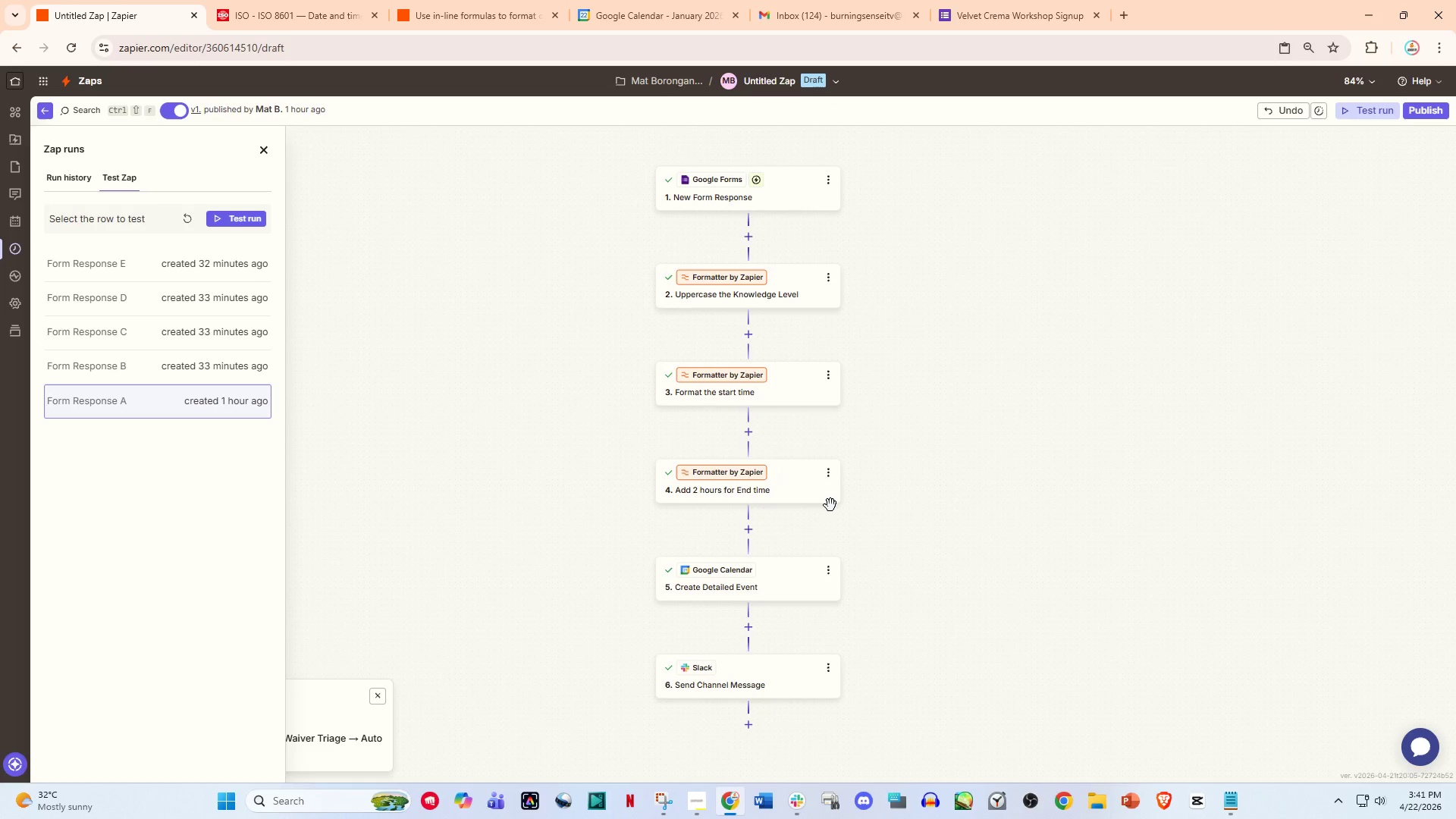 
scroll: coordinate [830, 505], scroll_direction: up, amount: 1.0
 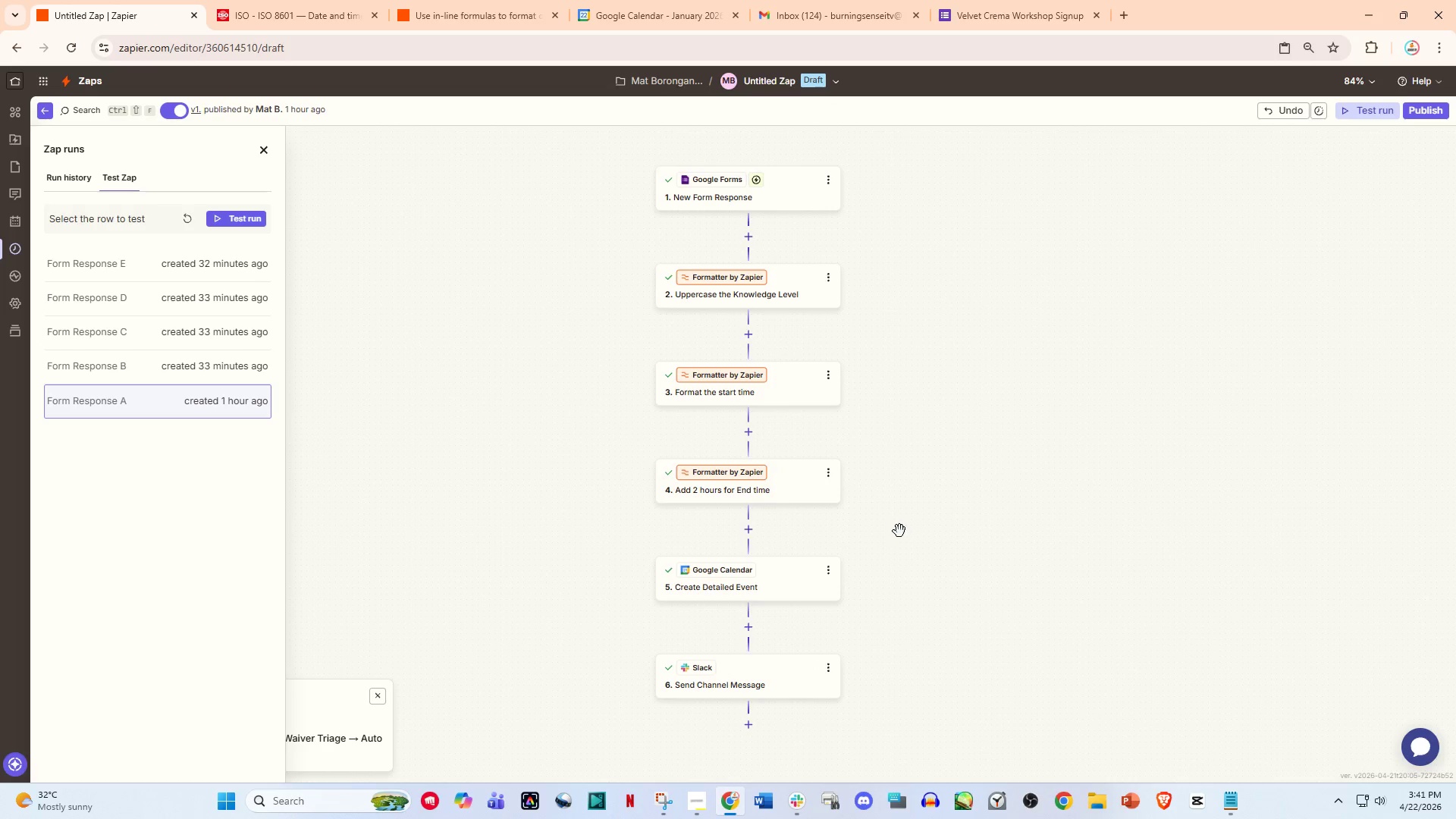 
hold_key(key=ControlLeft, duration=0.48)
scroll: coordinate [898, 533], scroll_direction: up, amount: 1.0
 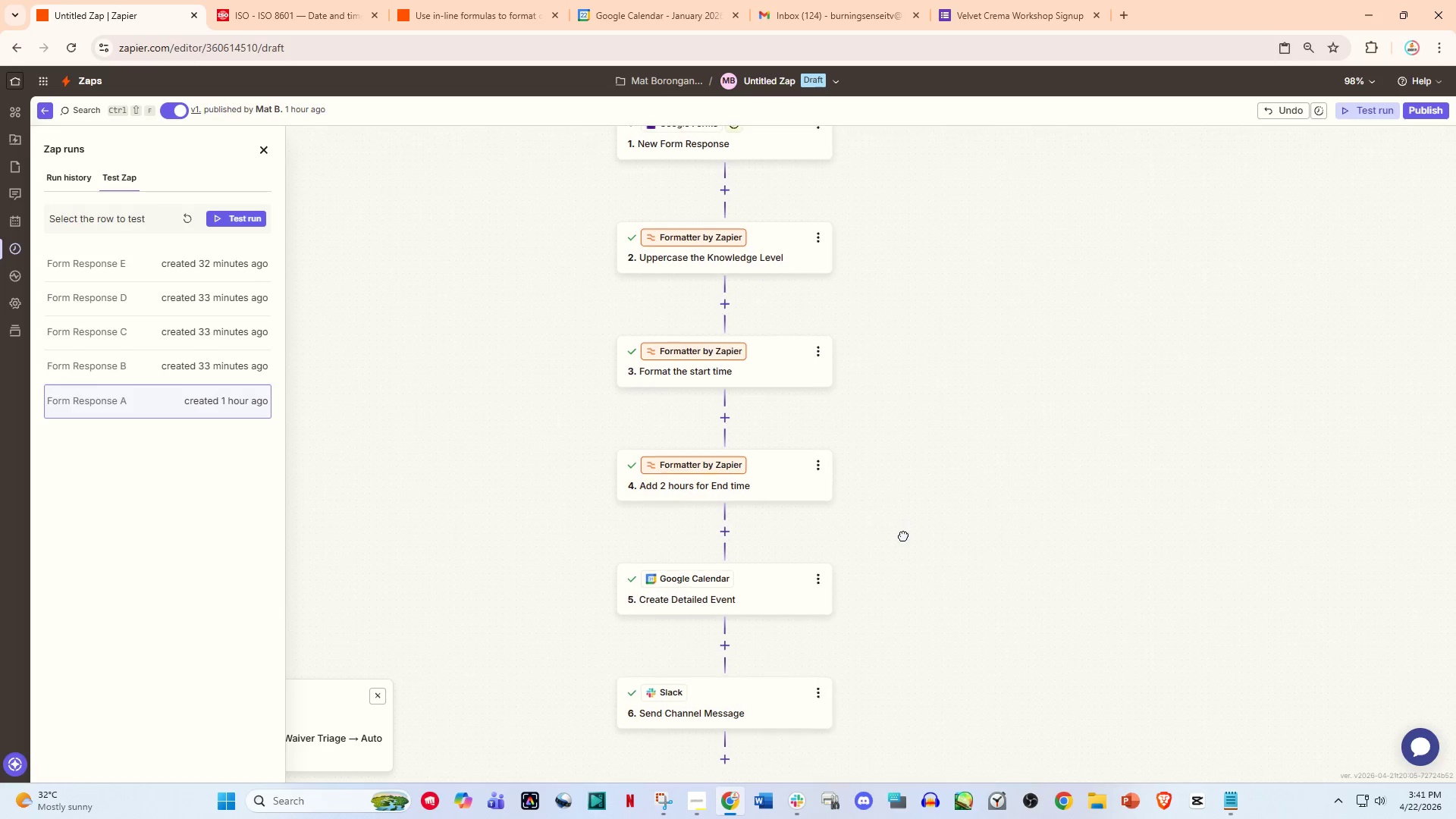 
left_click_drag(start_coordinate=[902, 528], to_coordinate=[904, 544])
 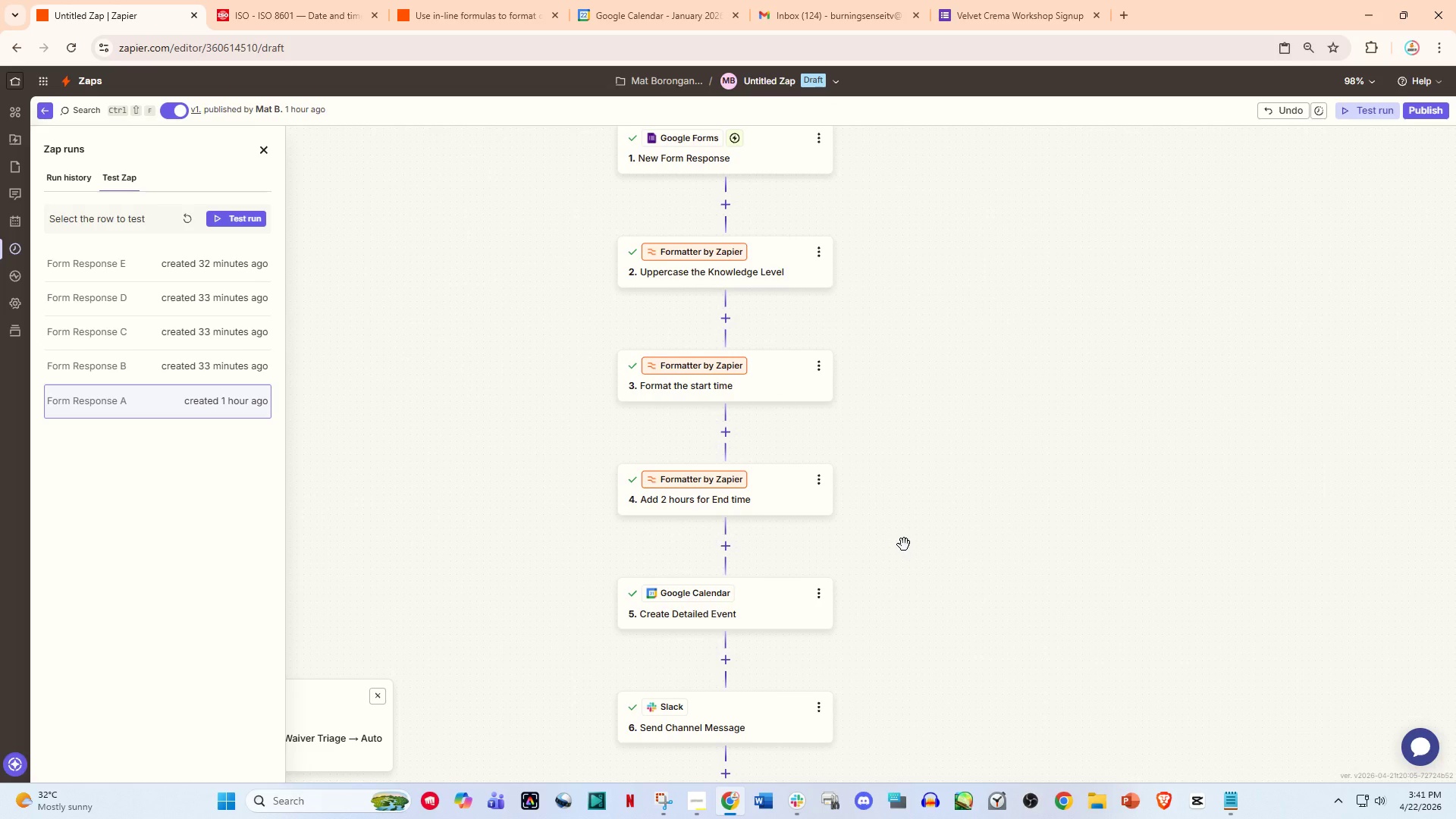 
hold_key(key=ControlLeft, duration=0.31)
 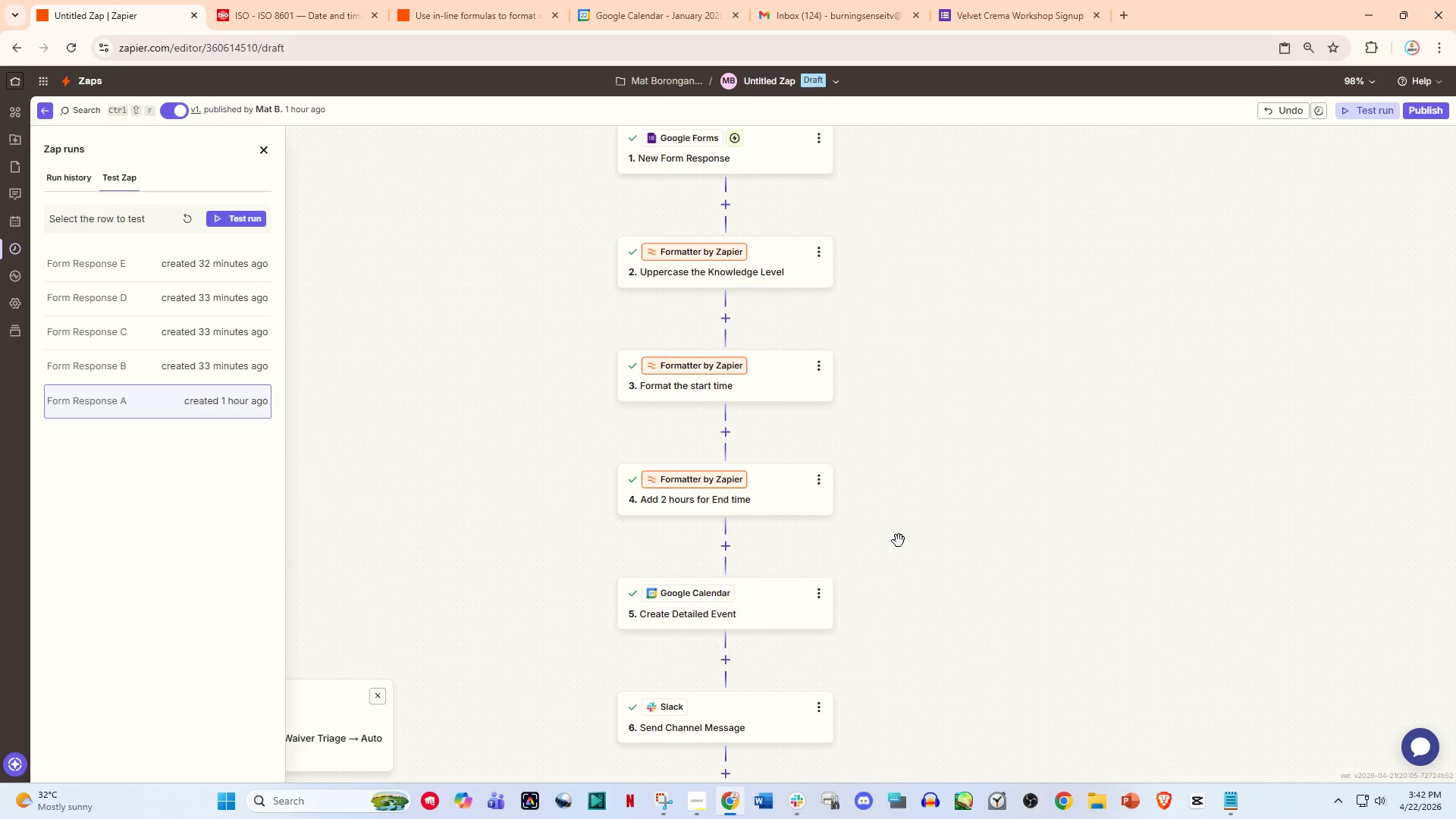 
wait(10.95)
 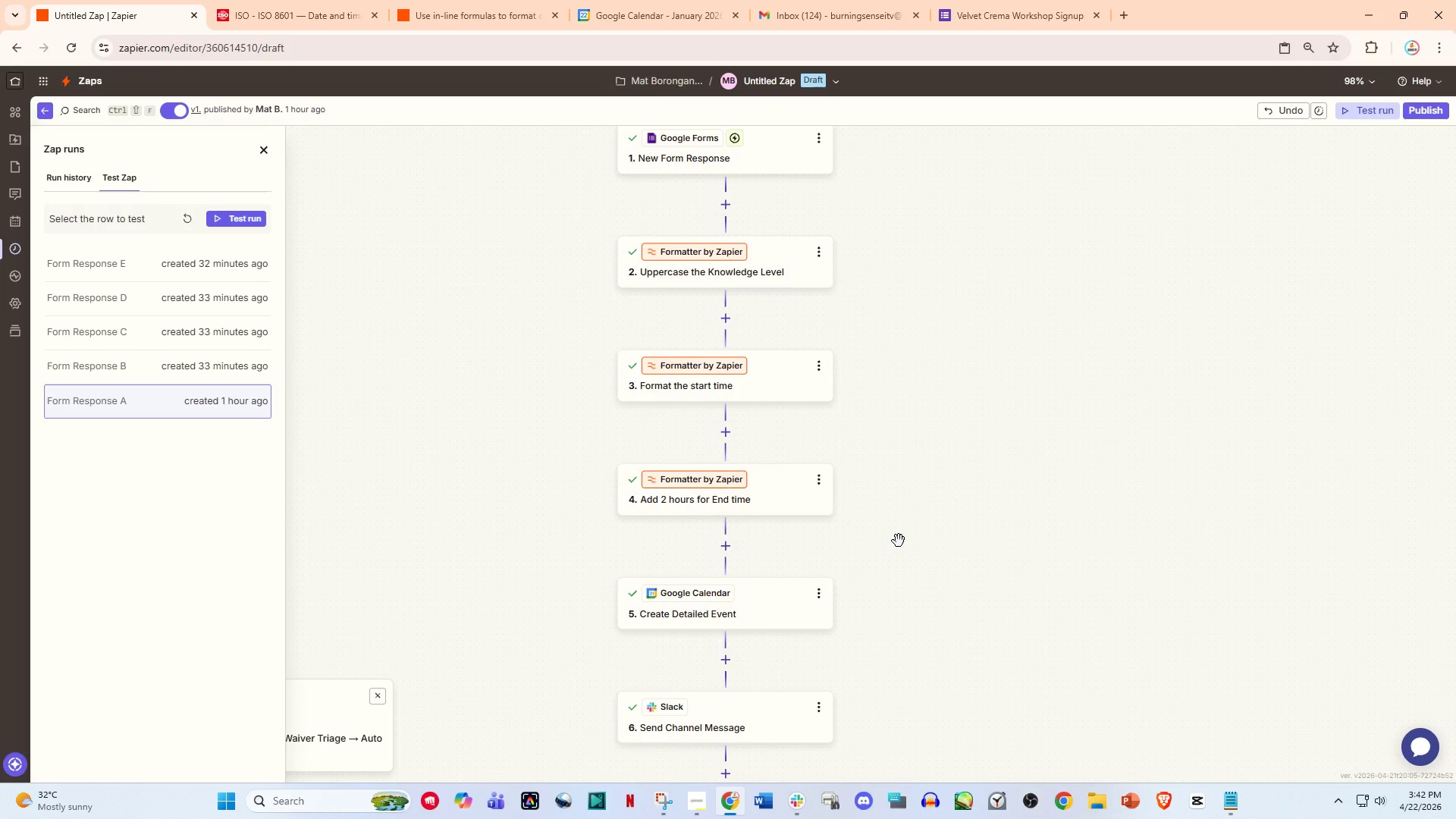 
left_click_drag(start_coordinate=[915, 495], to_coordinate=[927, 519])
 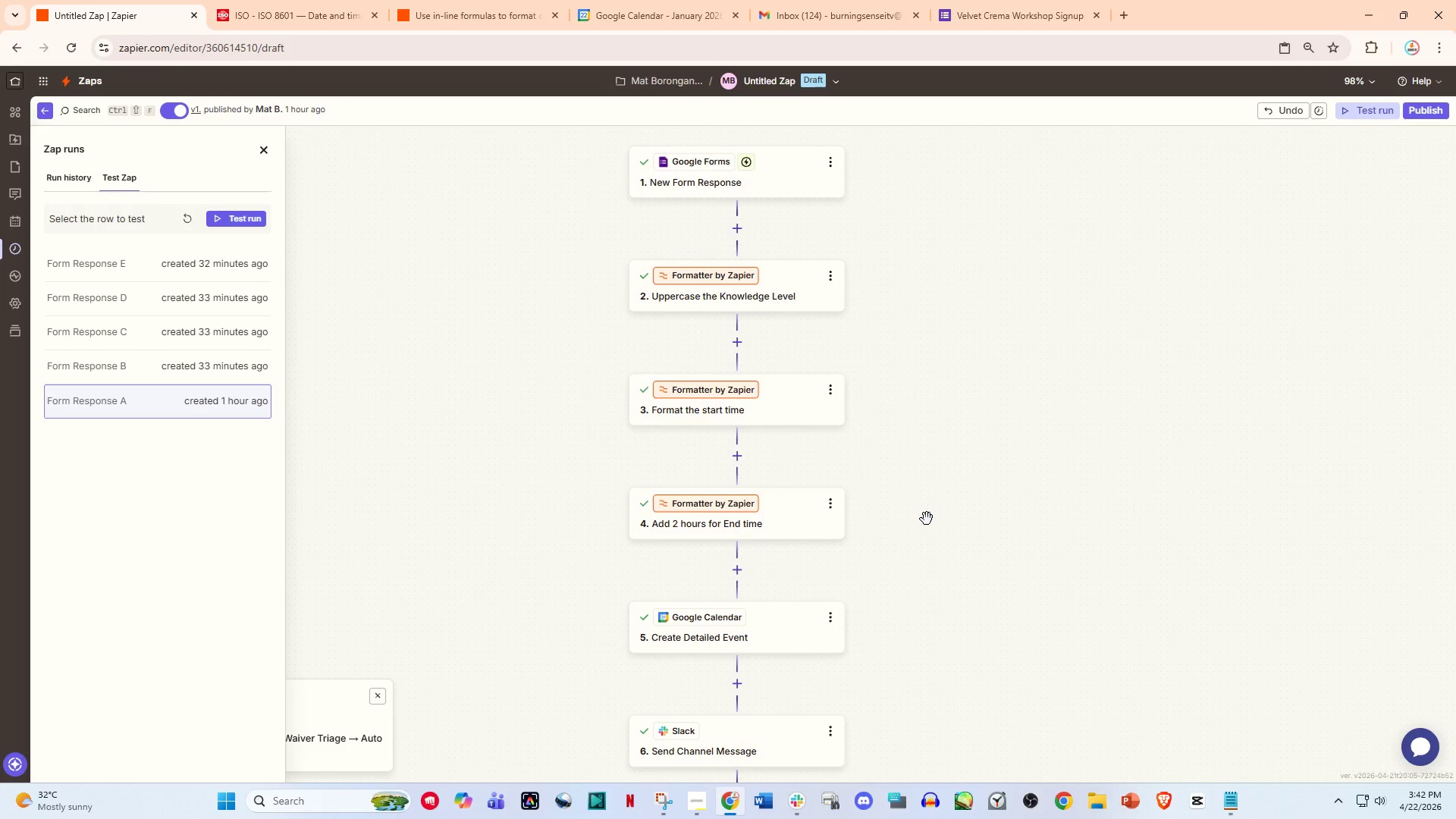 
wait(16.22)
 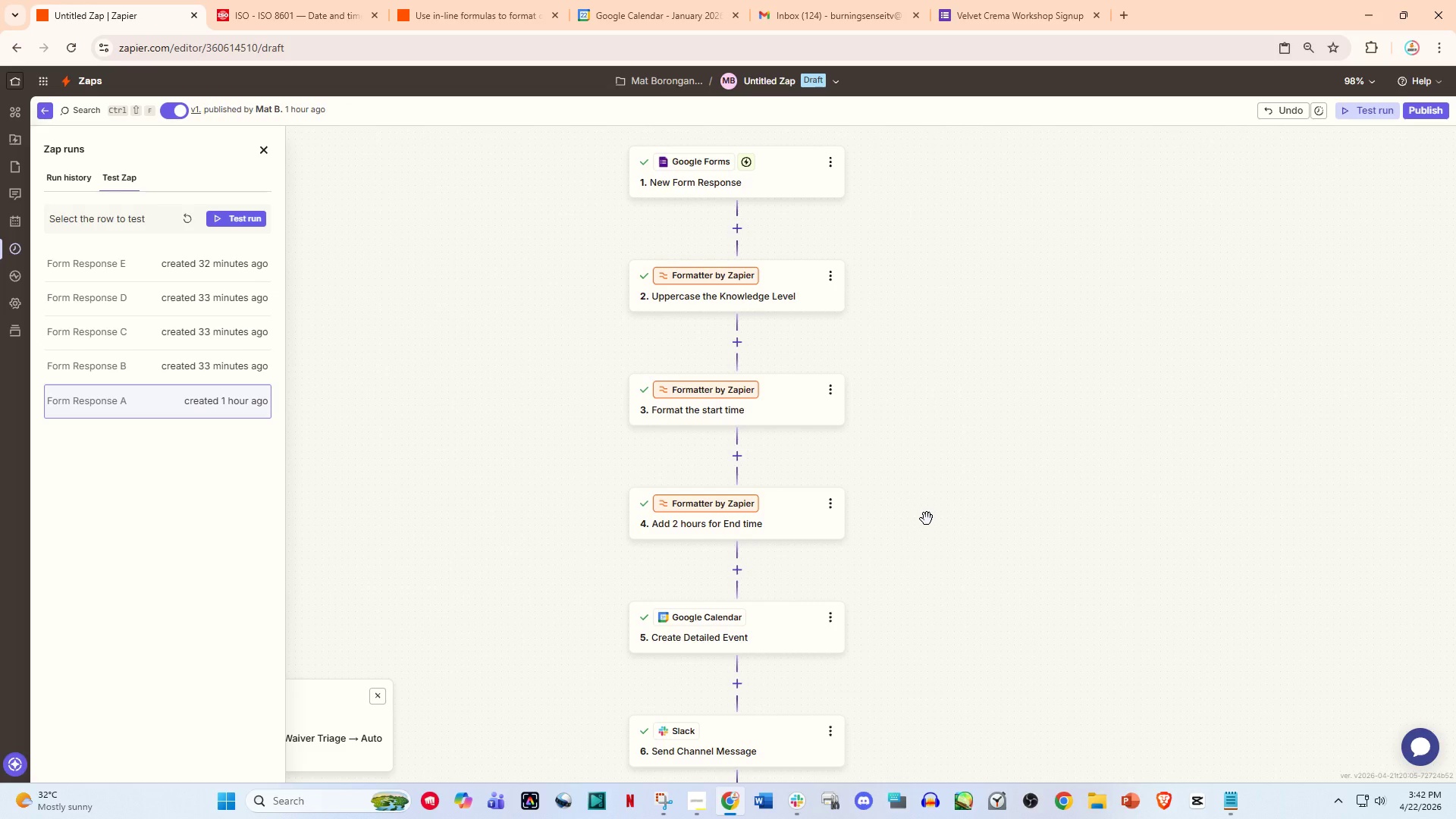 
left_click([700, 799])
 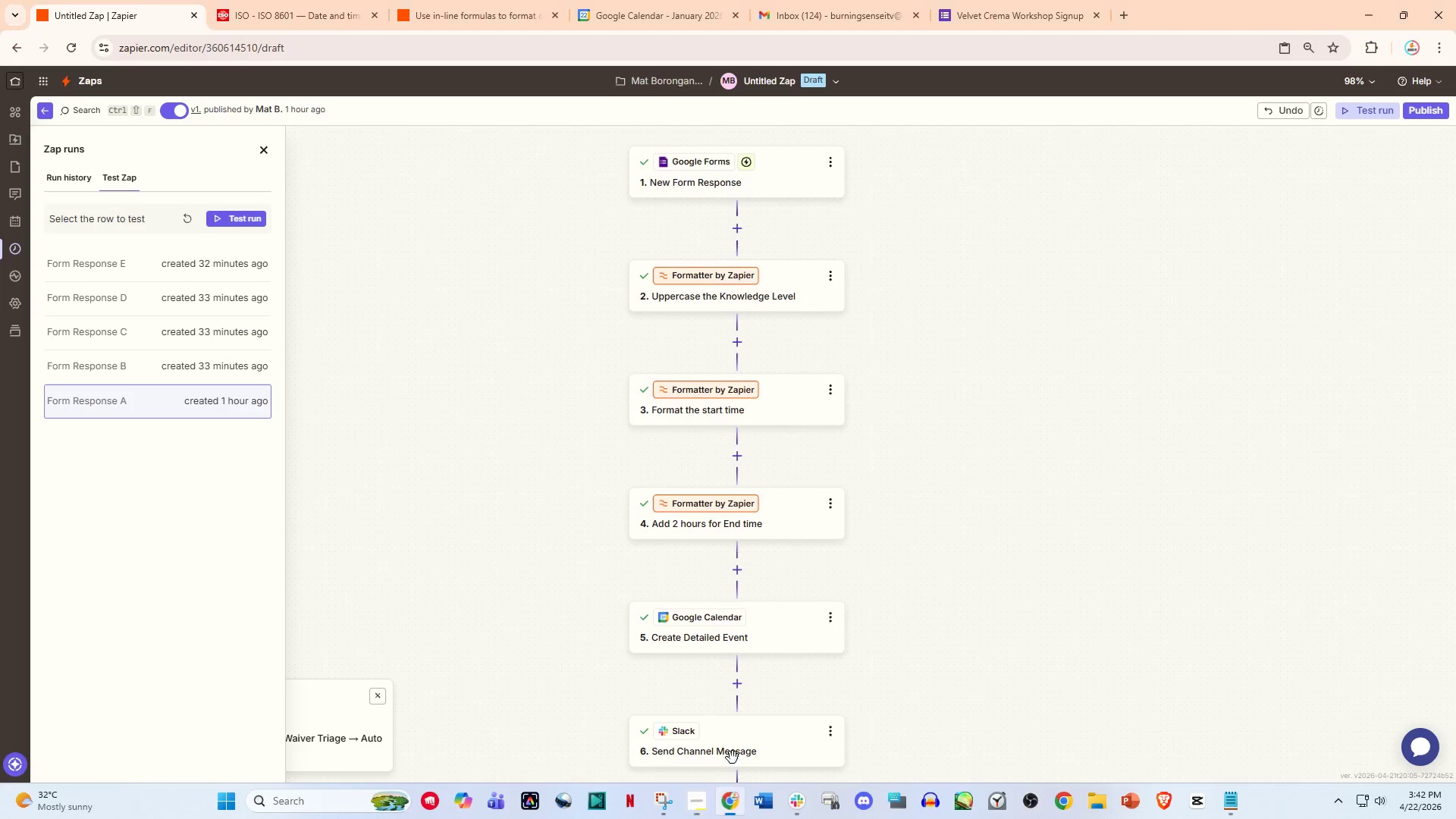 
mouse_move([754, 455])
 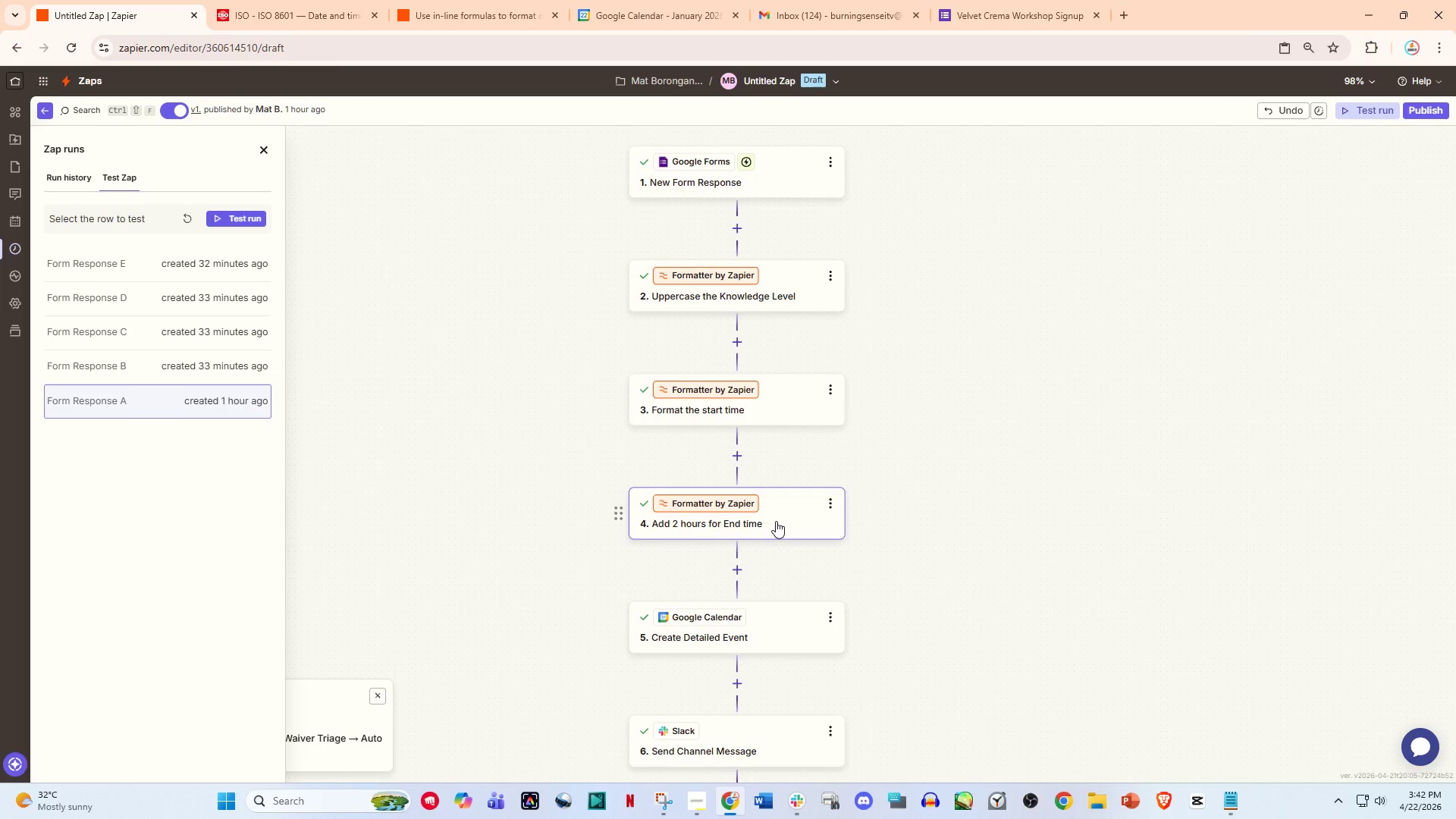 
wait(9.3)
 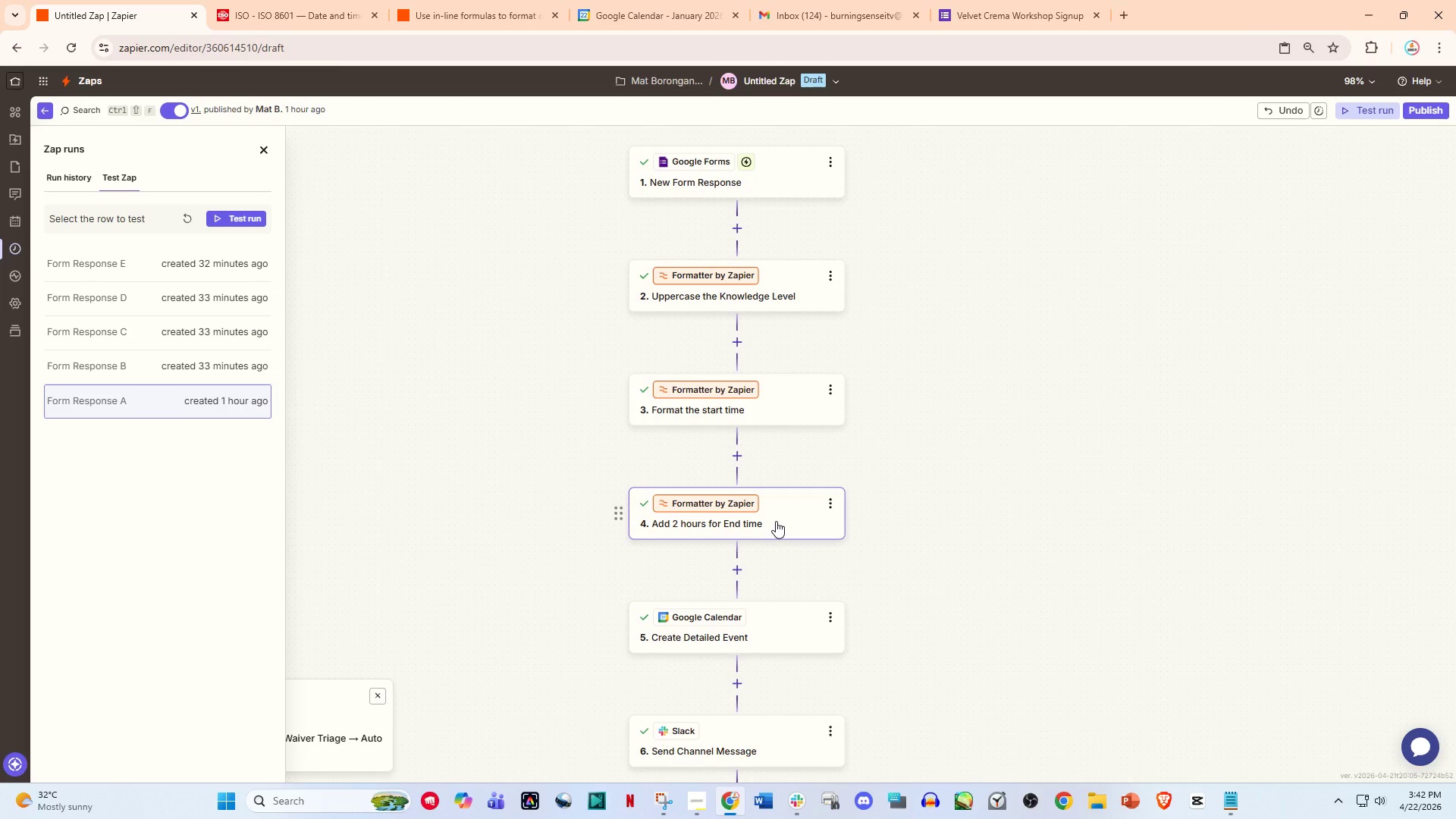 
left_click([497, 0])
 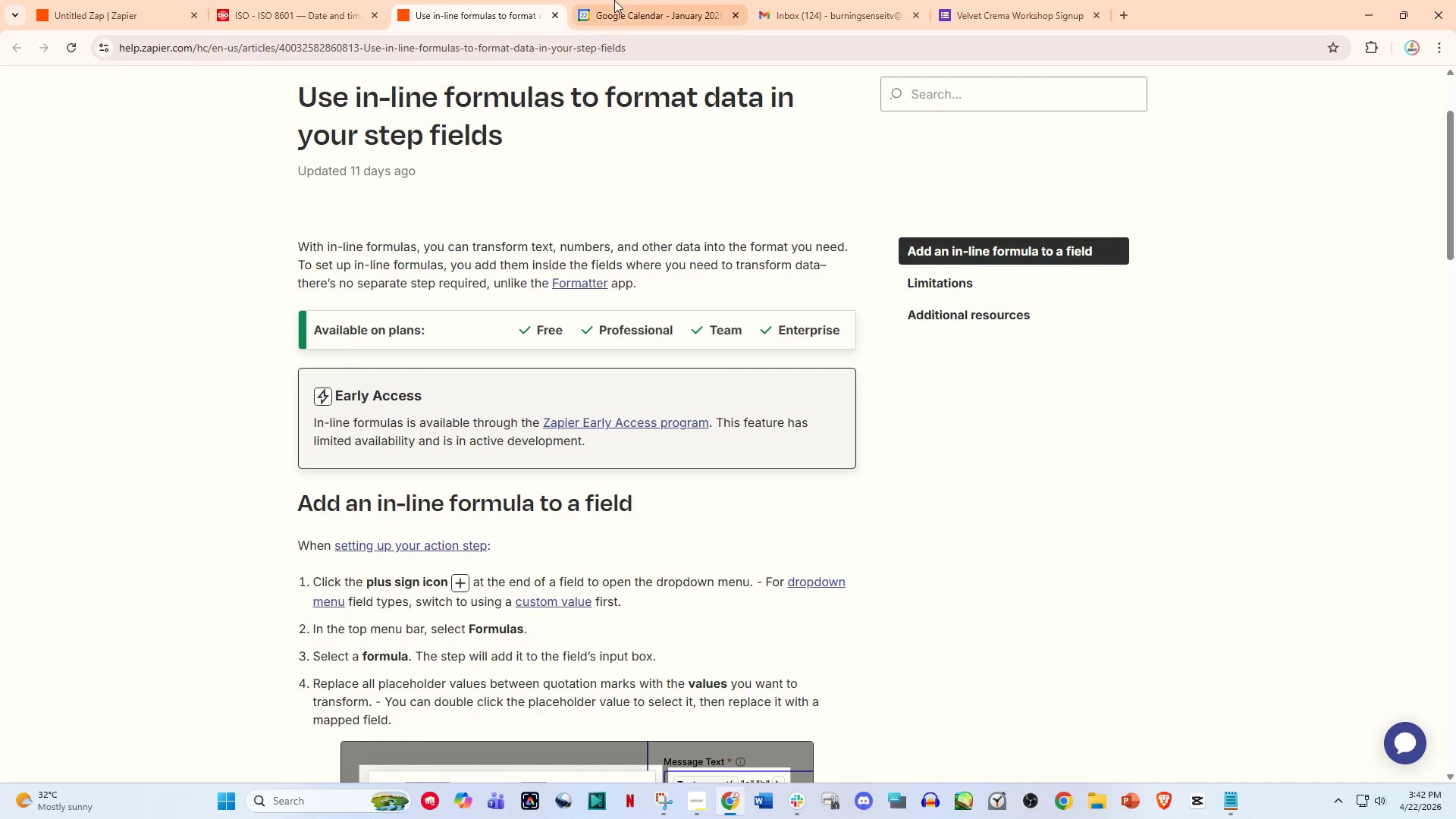 
left_click_drag(start_coordinate=[628, 0], to_coordinate=[635, 0])
 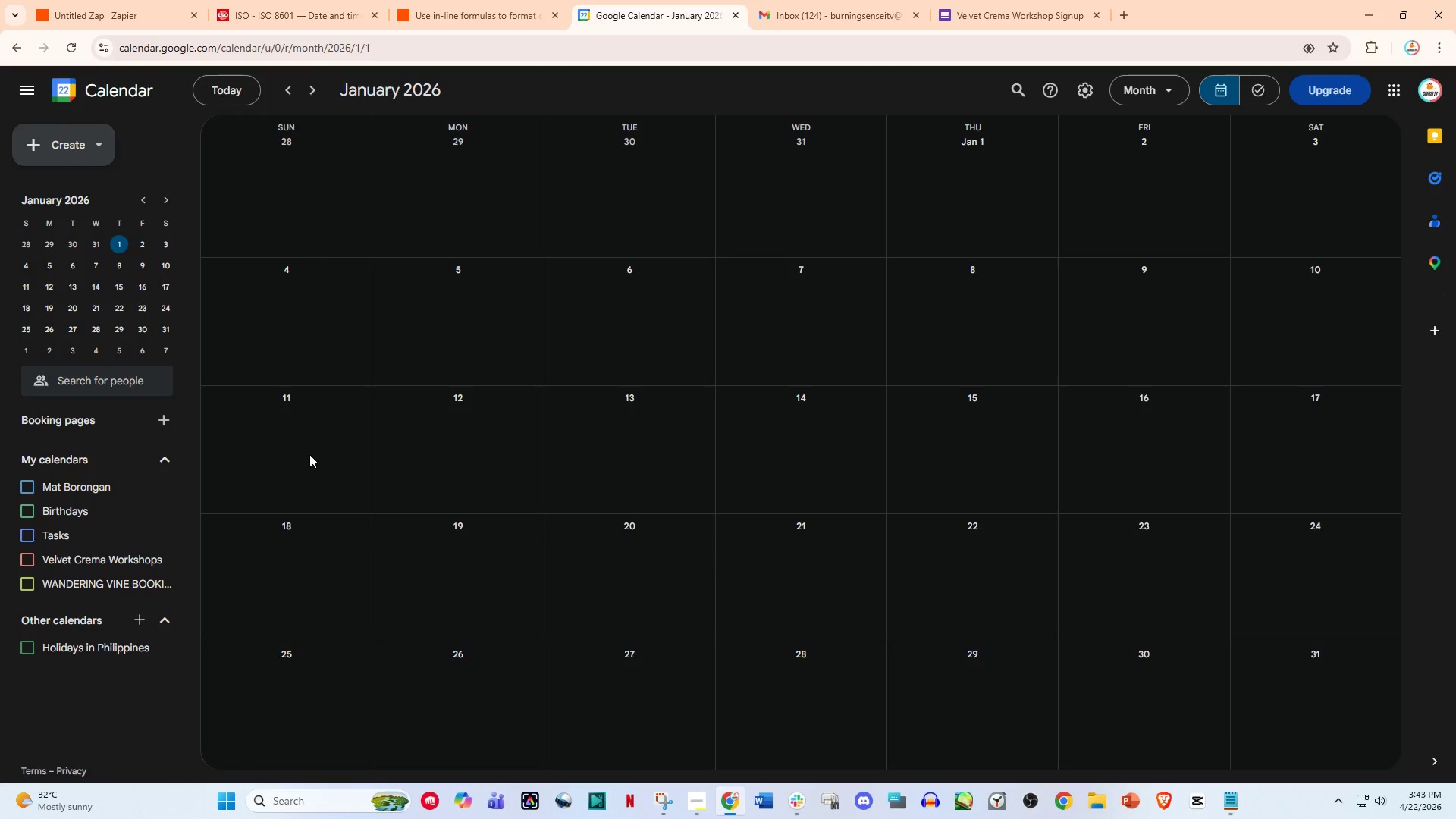 
wait(22.83)
 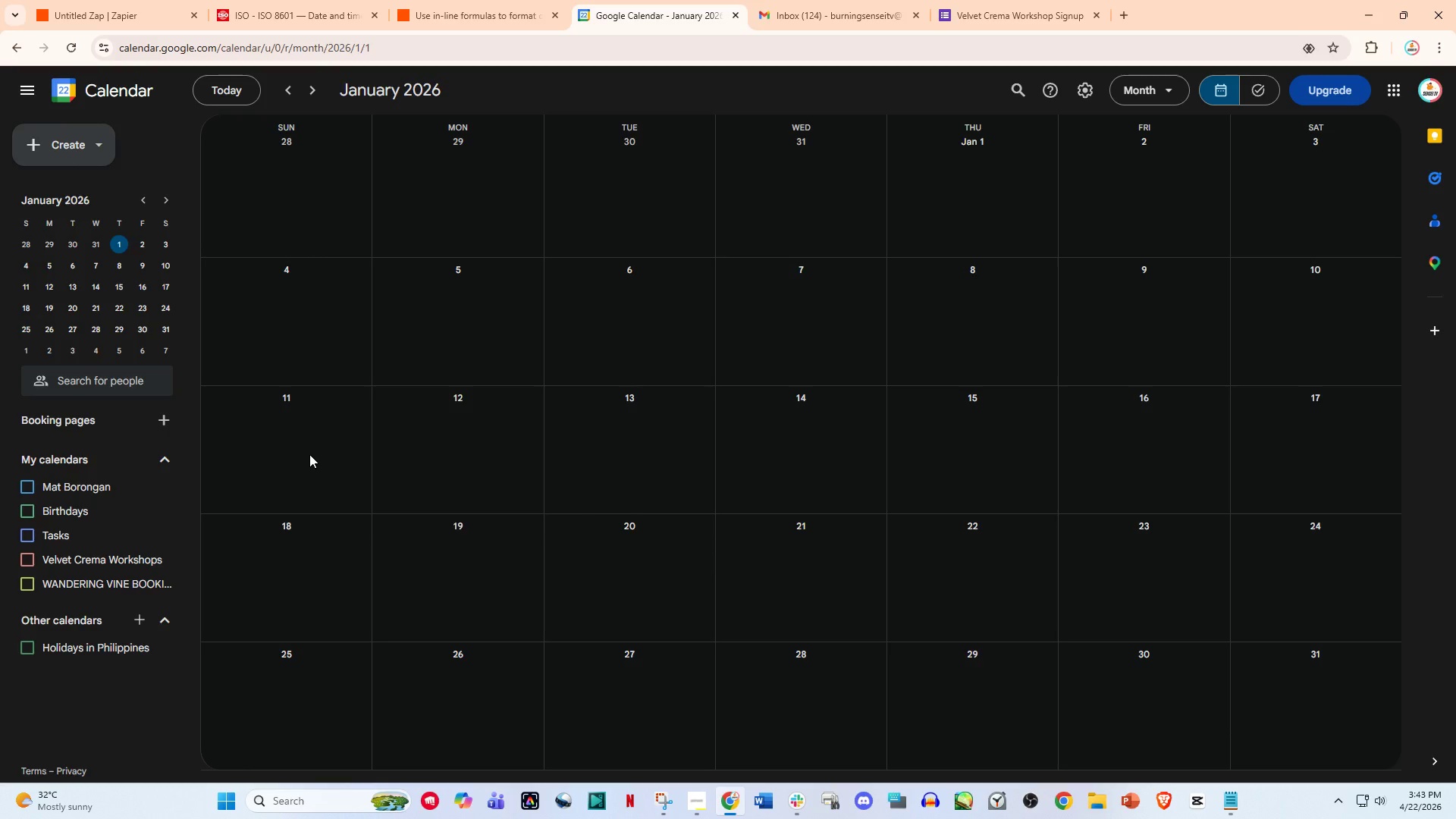 
left_click([163, 3])
 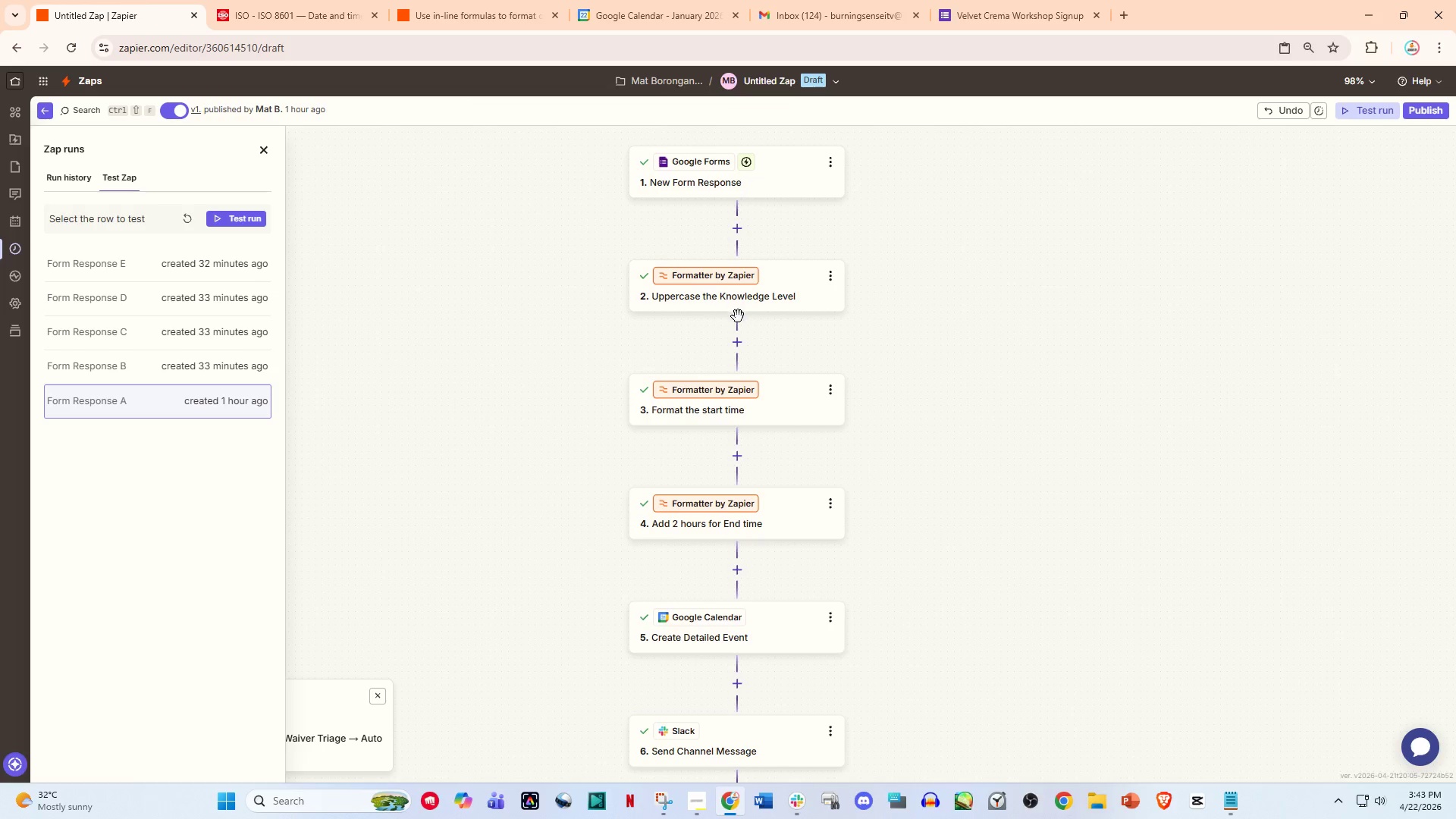 
wait(23.61)
 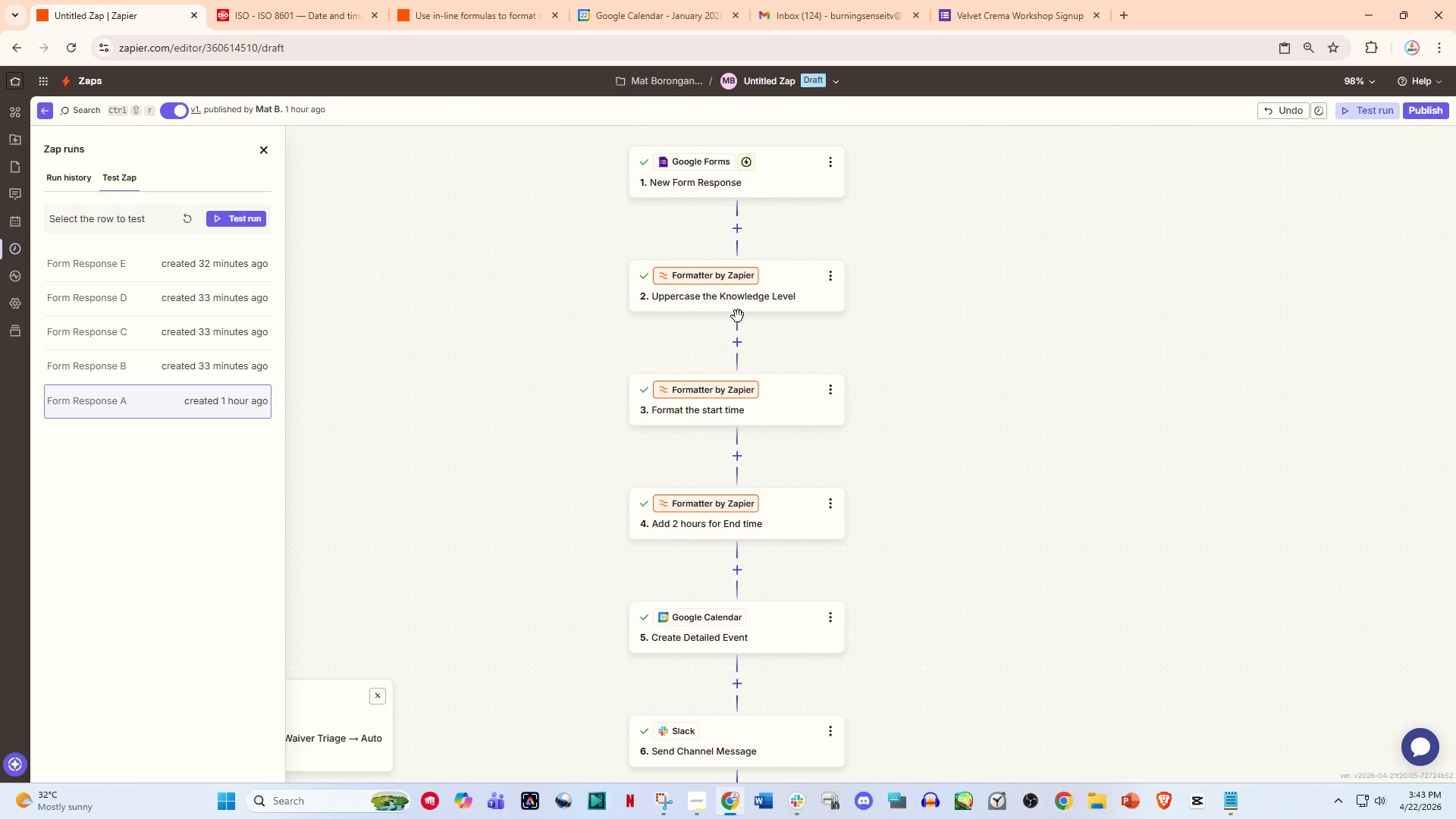 
scroll: coordinate [799, 366], scroll_direction: none, amount: 0.0
 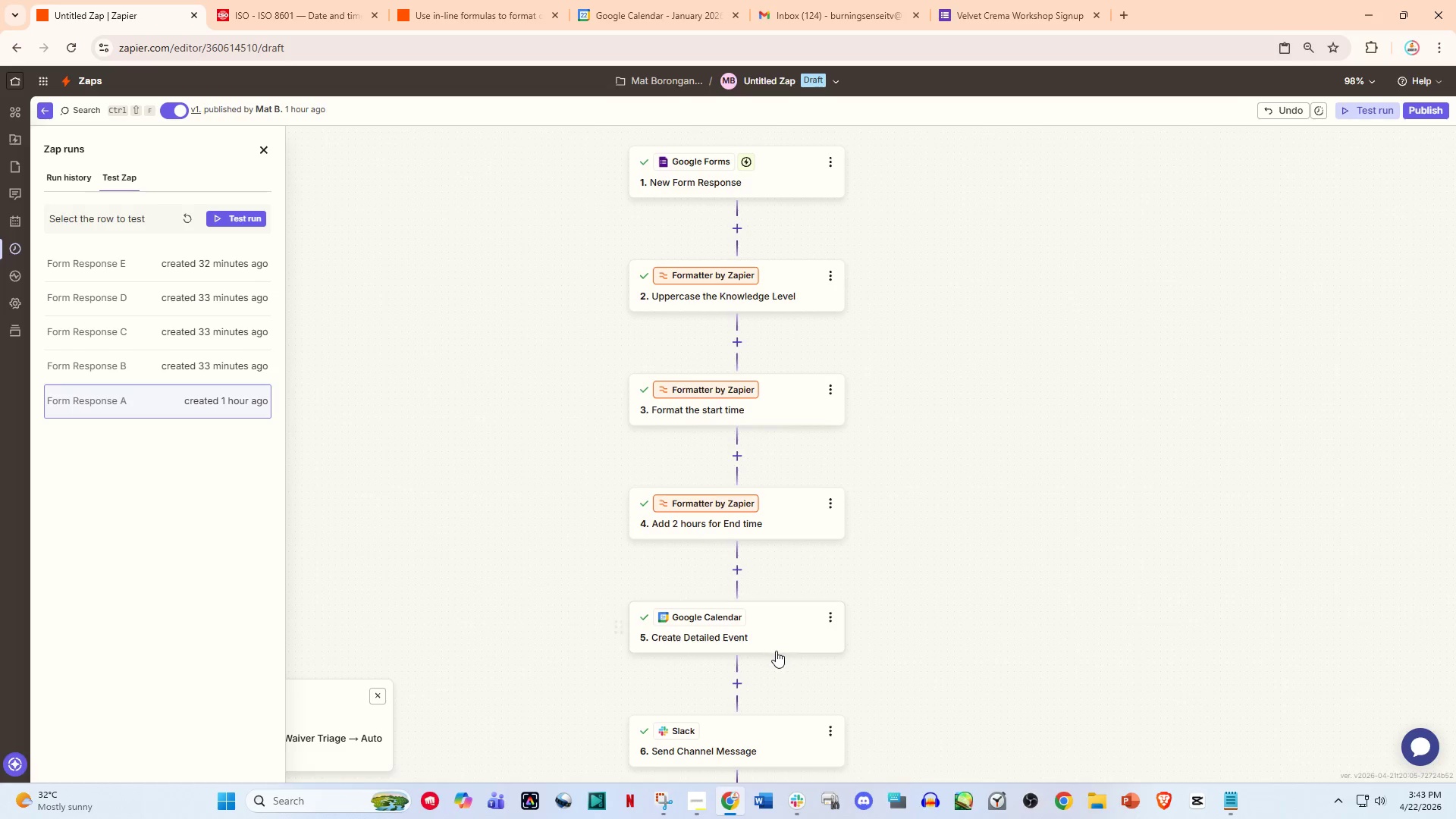 
wait(12.98)
 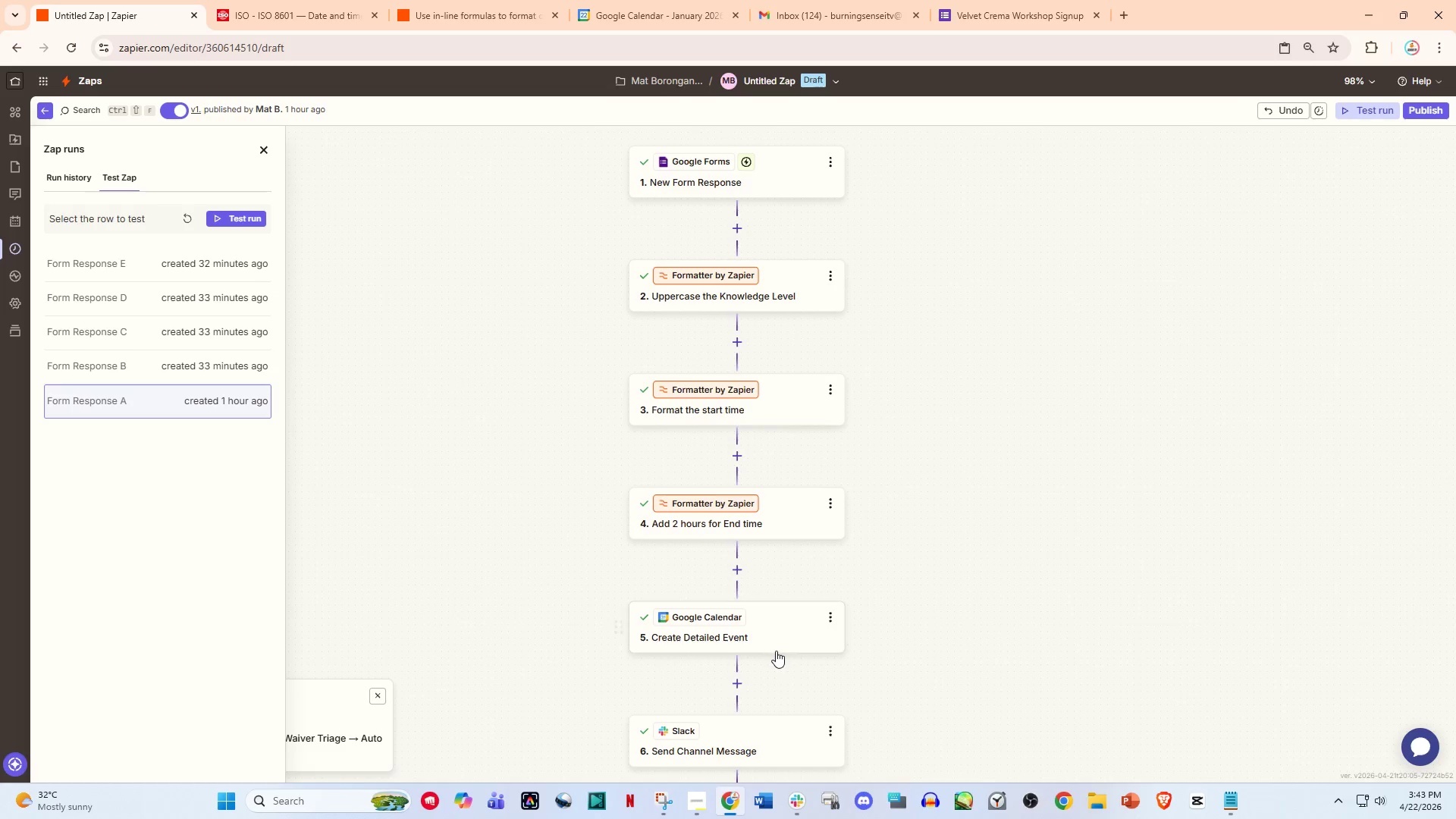 
mouse_move([805, 799])
 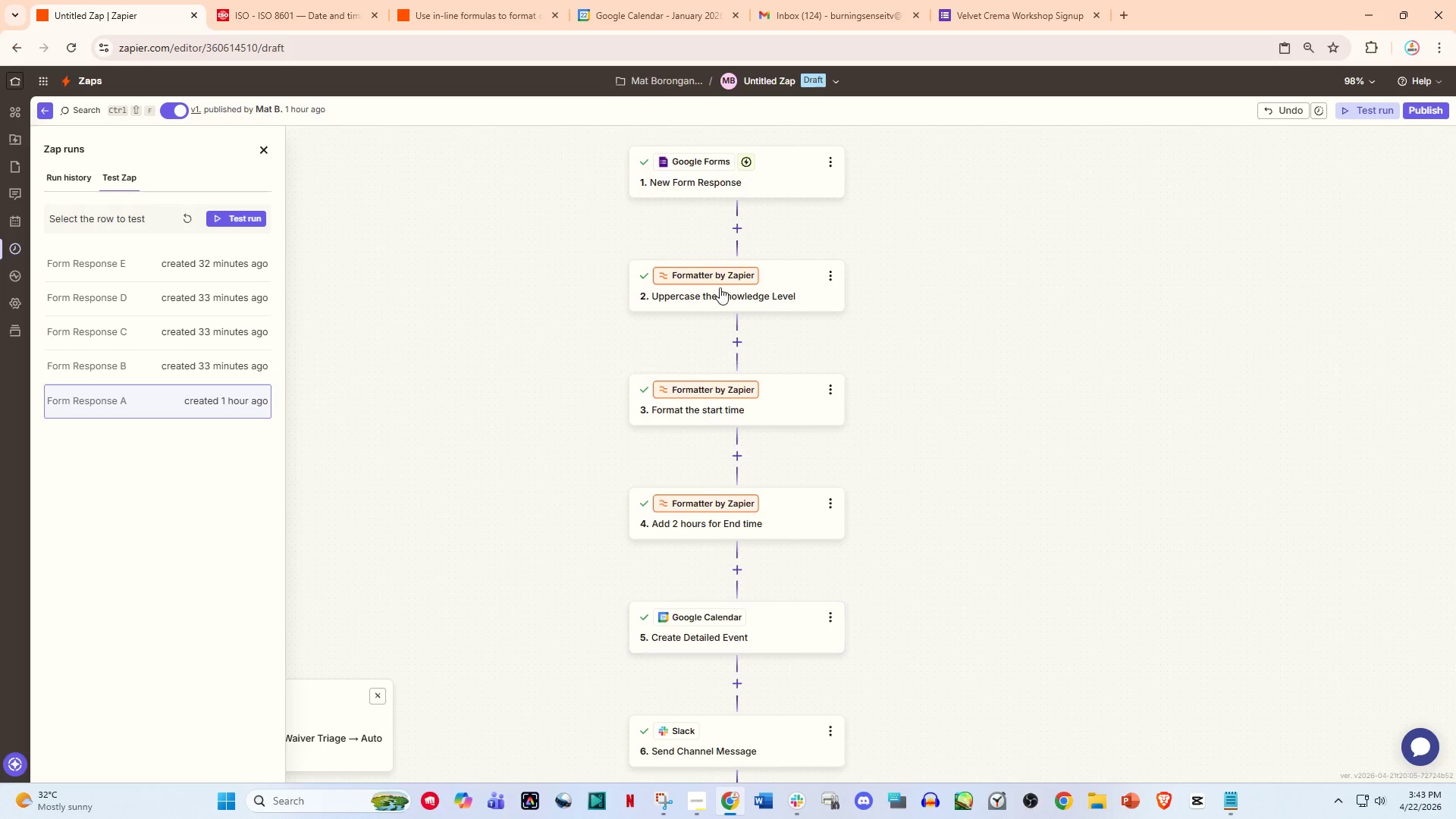 
left_click([759, 80])
 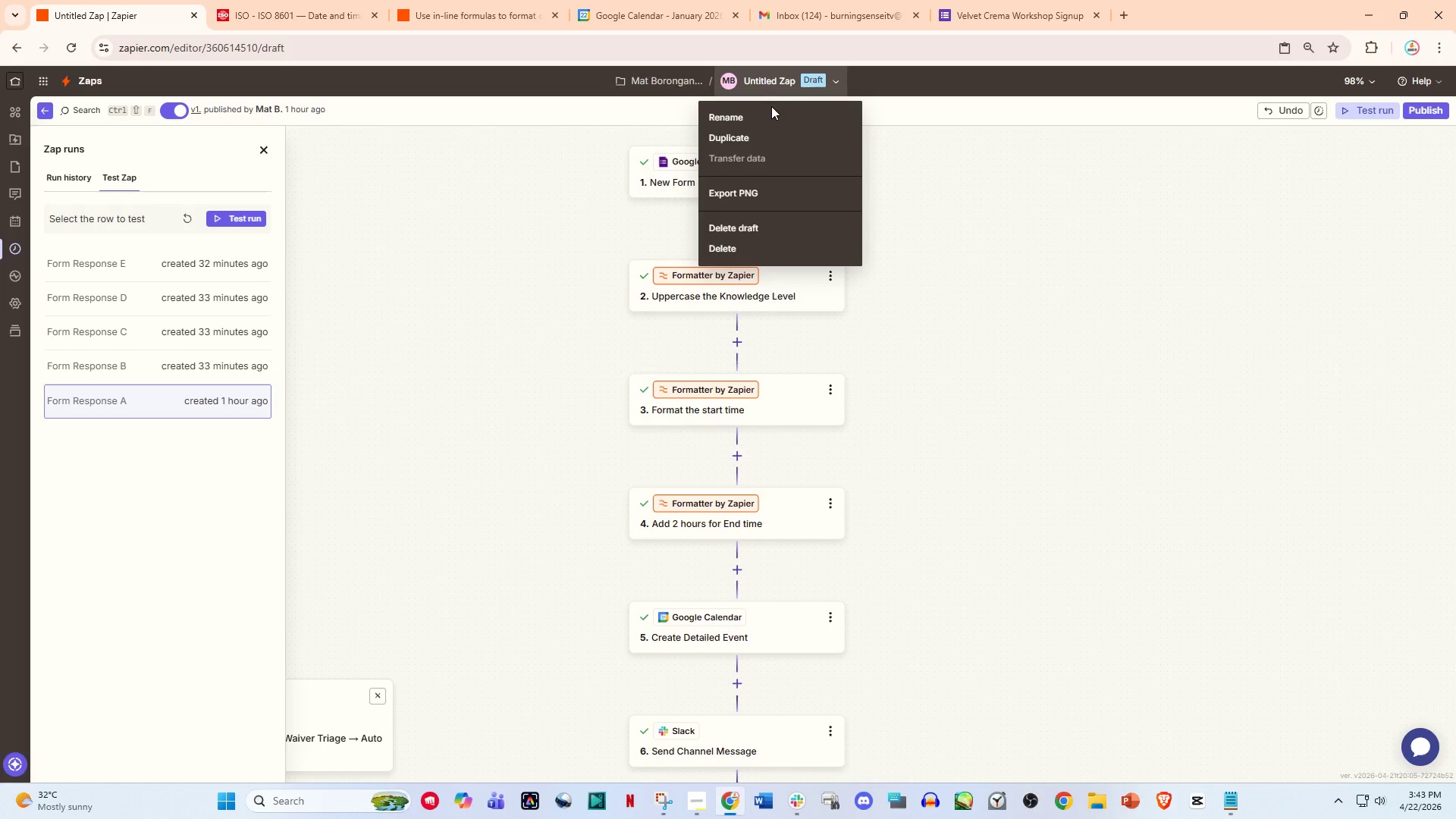 
left_click_drag(start_coordinate=[771, 106], to_coordinate=[769, 120])
 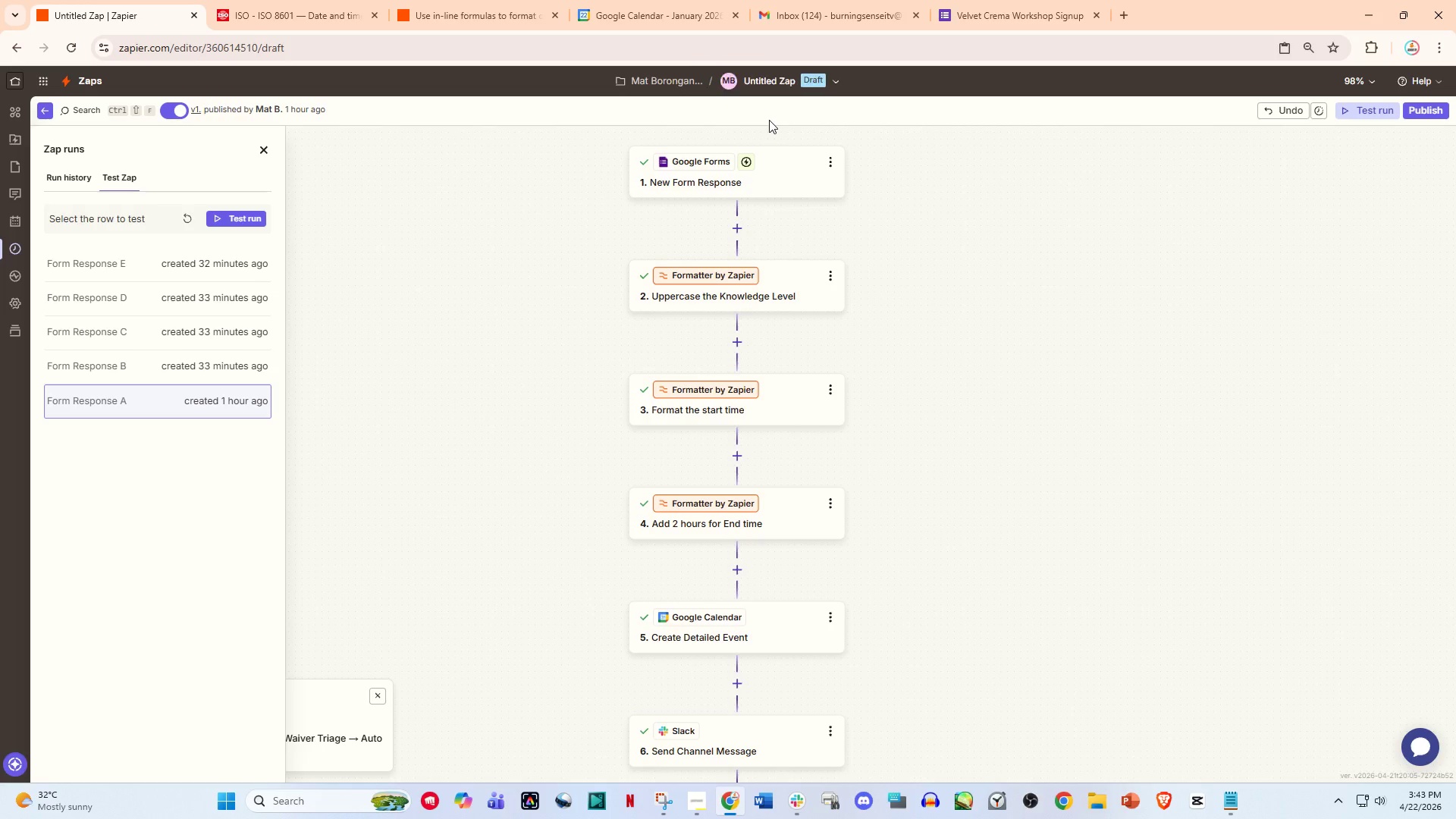 
left_click([769, 120])
 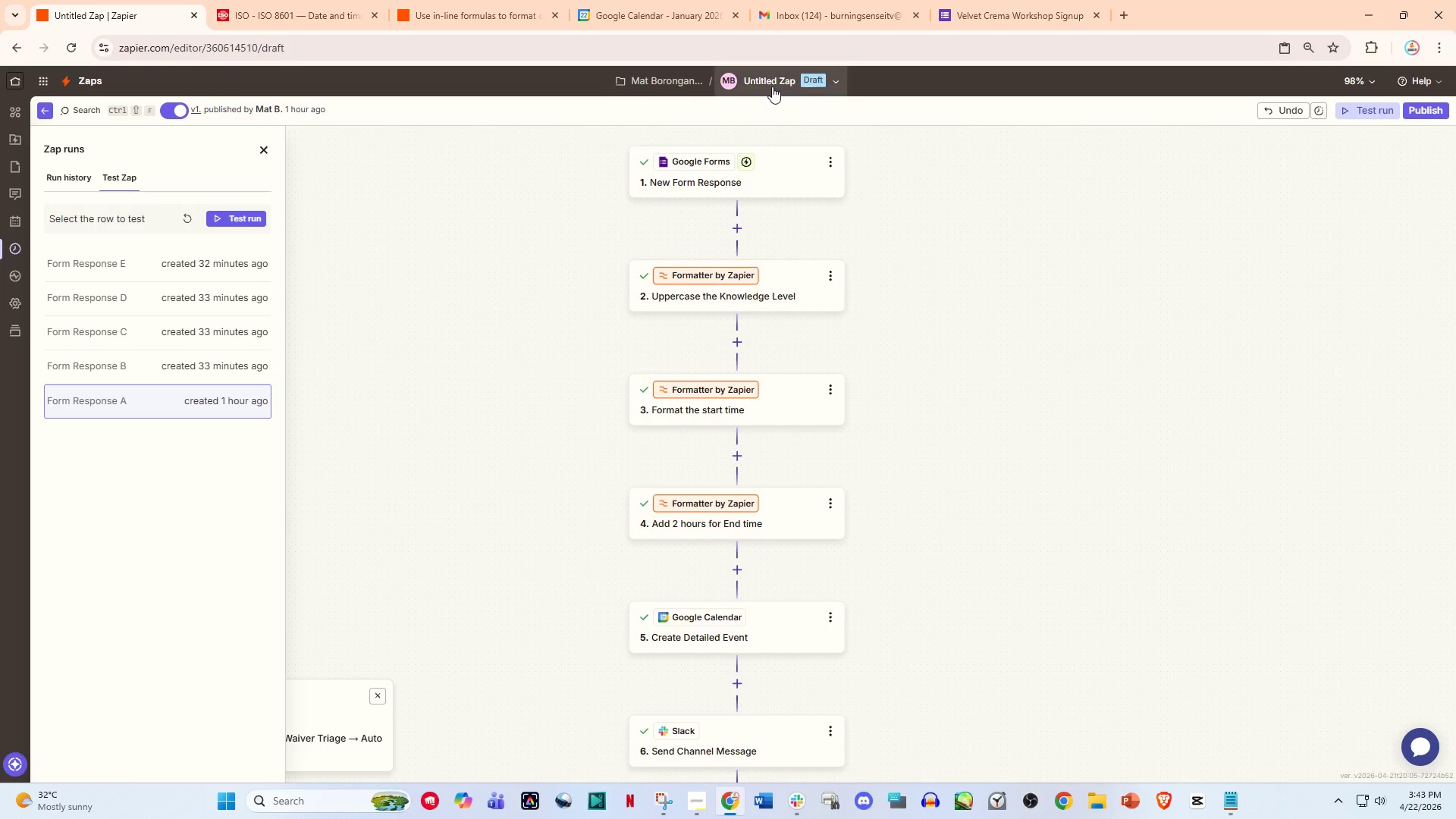 
left_click([772, 86])
 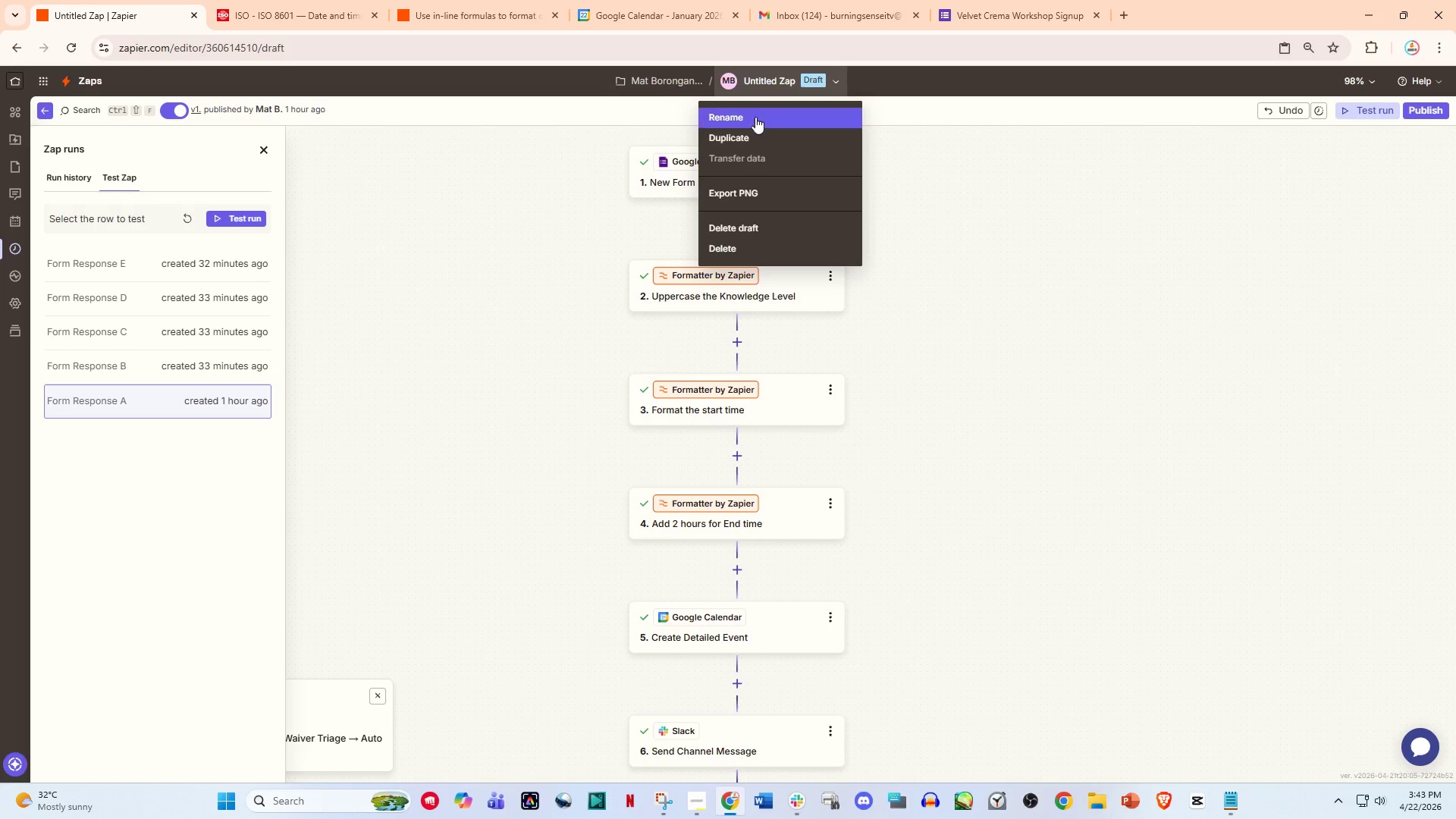 
left_click([755, 117])
 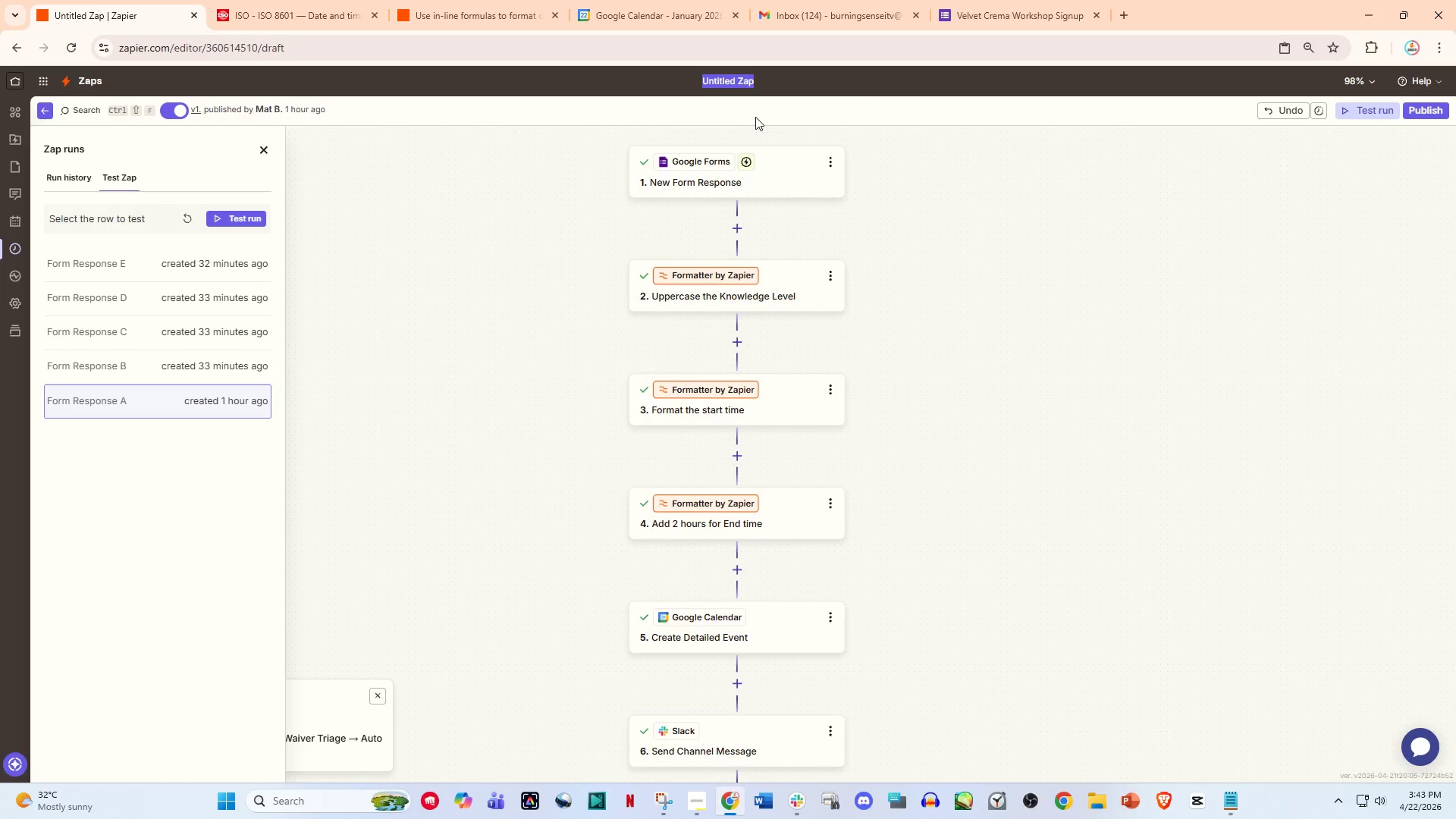 
type(Velvet)
 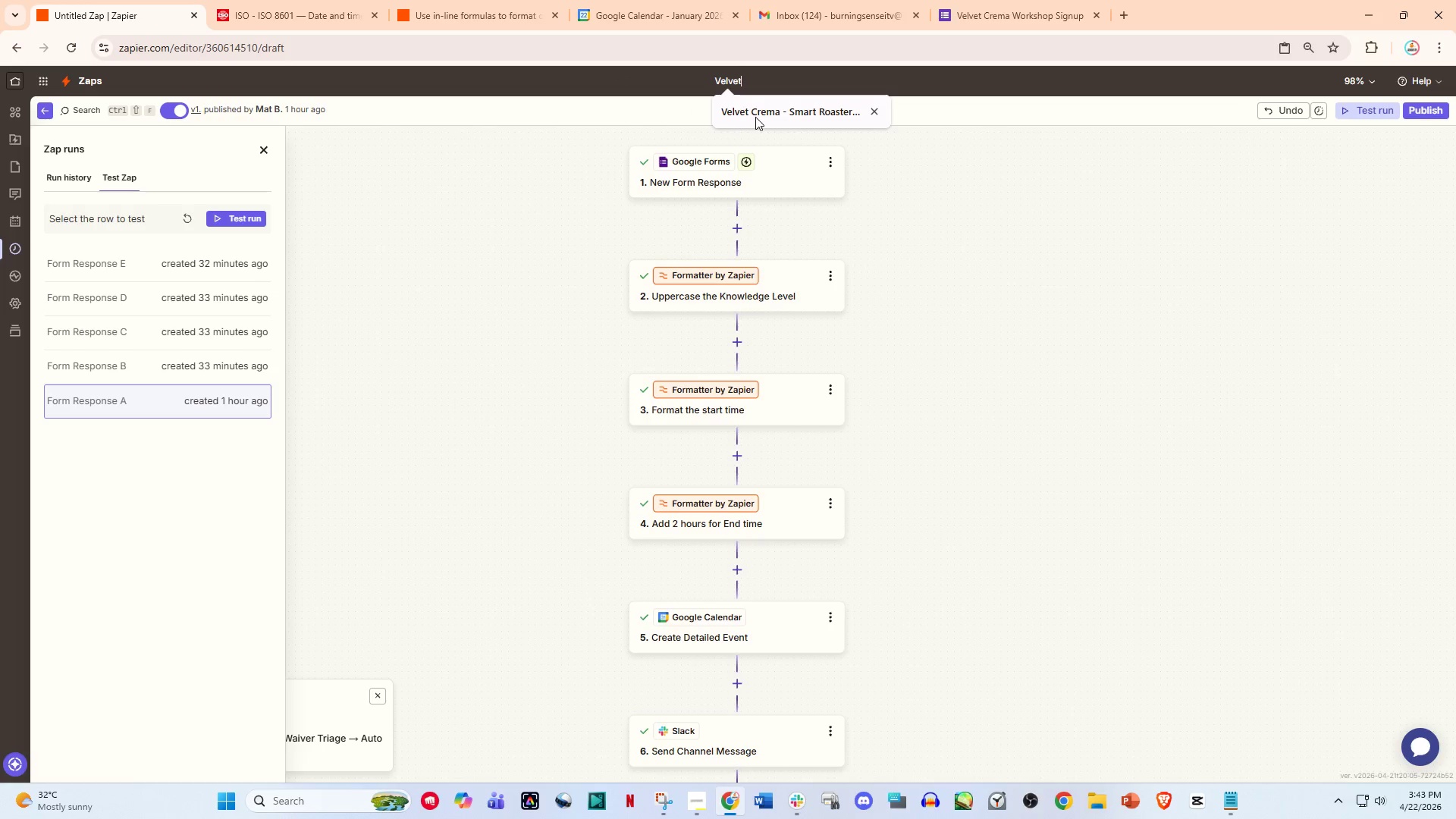 
type( Crenm)
key(Backspace)
key(Backspace)
type(ma -- Workshop)
 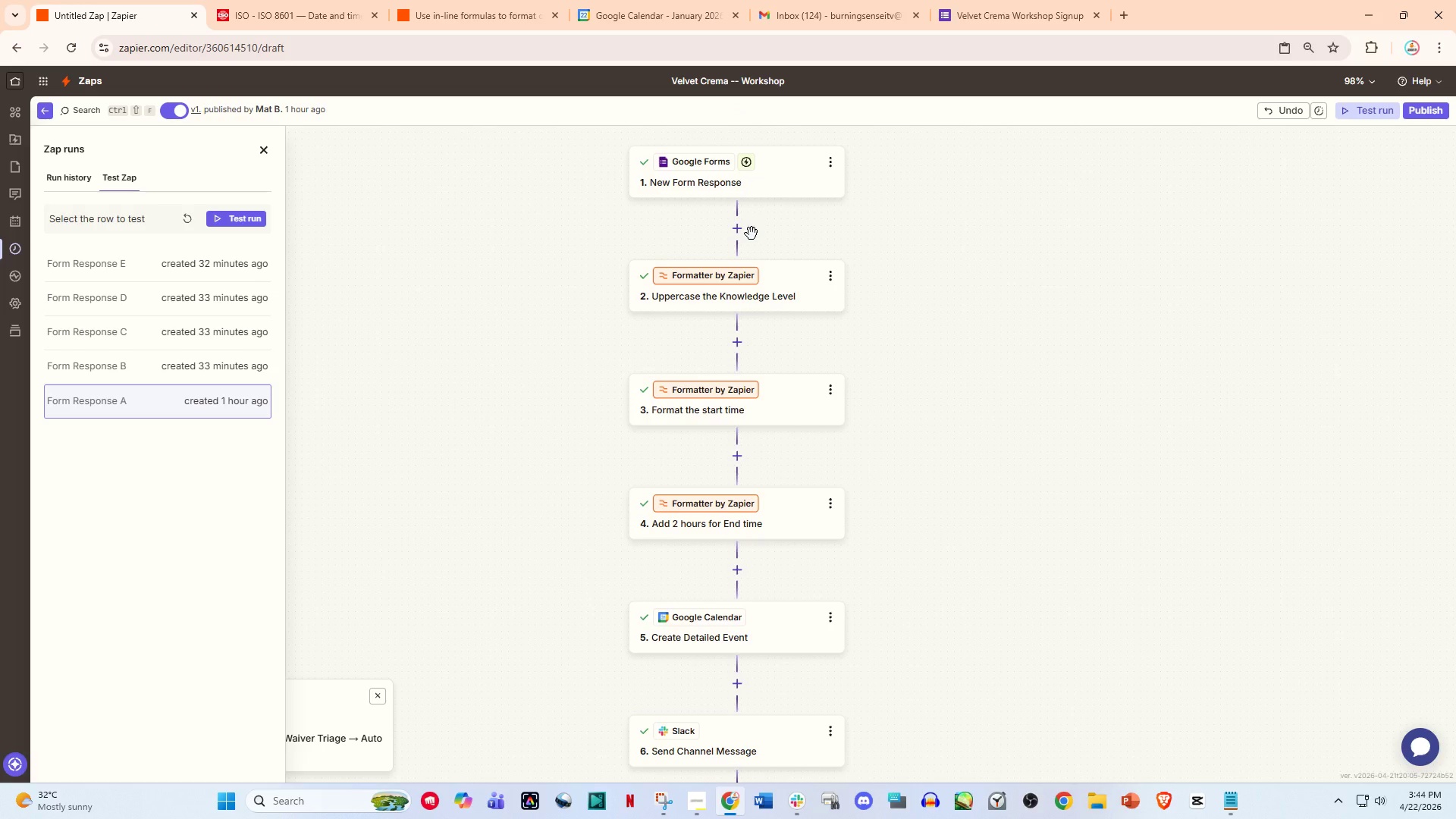 
wait(5.33)
 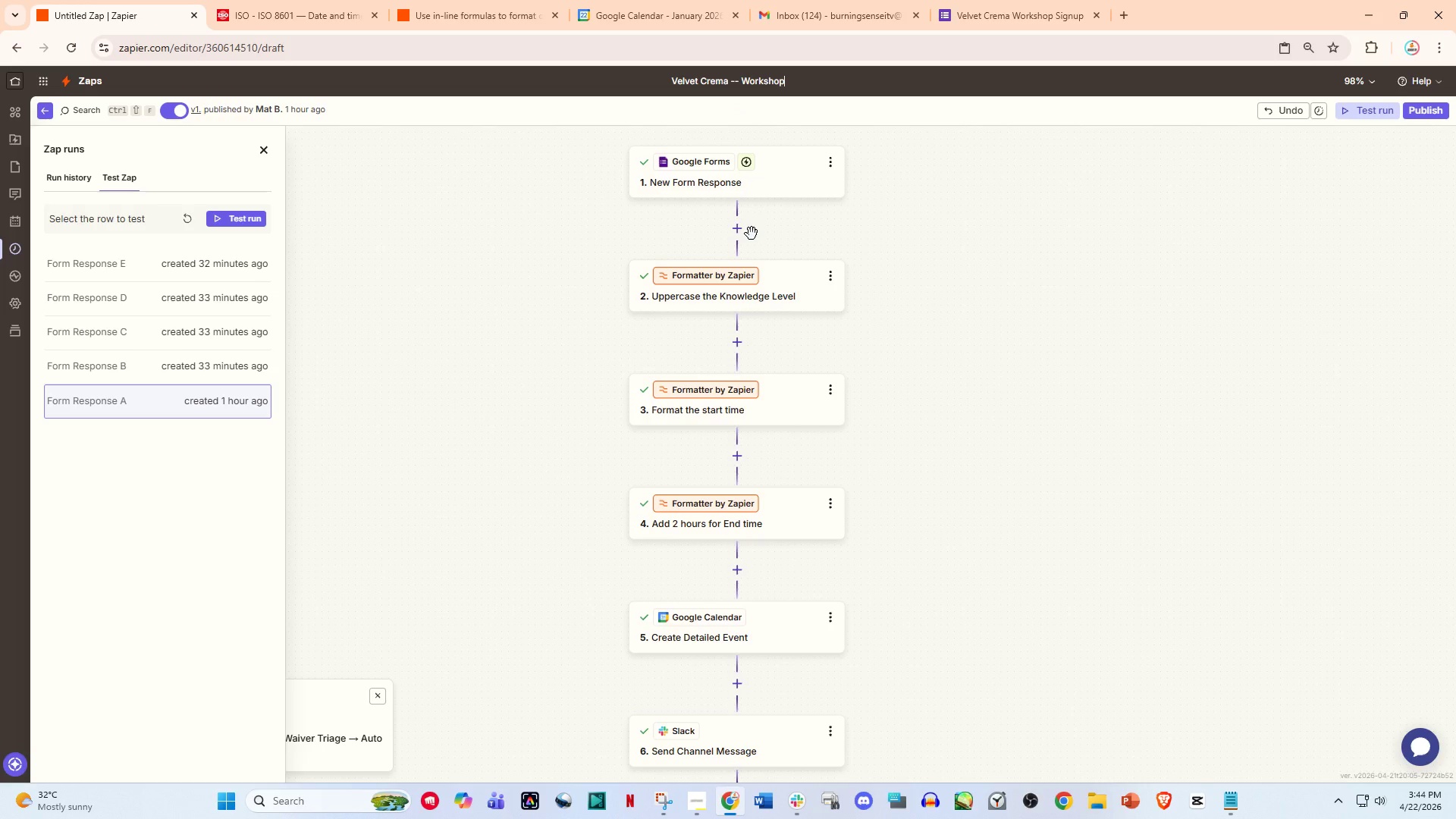 
type( Inbt)
key(Backspace)
key(Backspace)
key(Backspace)
type(ntake -- Calendar *)
key(Backspace)
type(87)
key(Backspace)
key(Backspace)
type(& Slack Automaton=)
key(Backspace)
key(Backspace)
key(Backspace)
type(ion)
 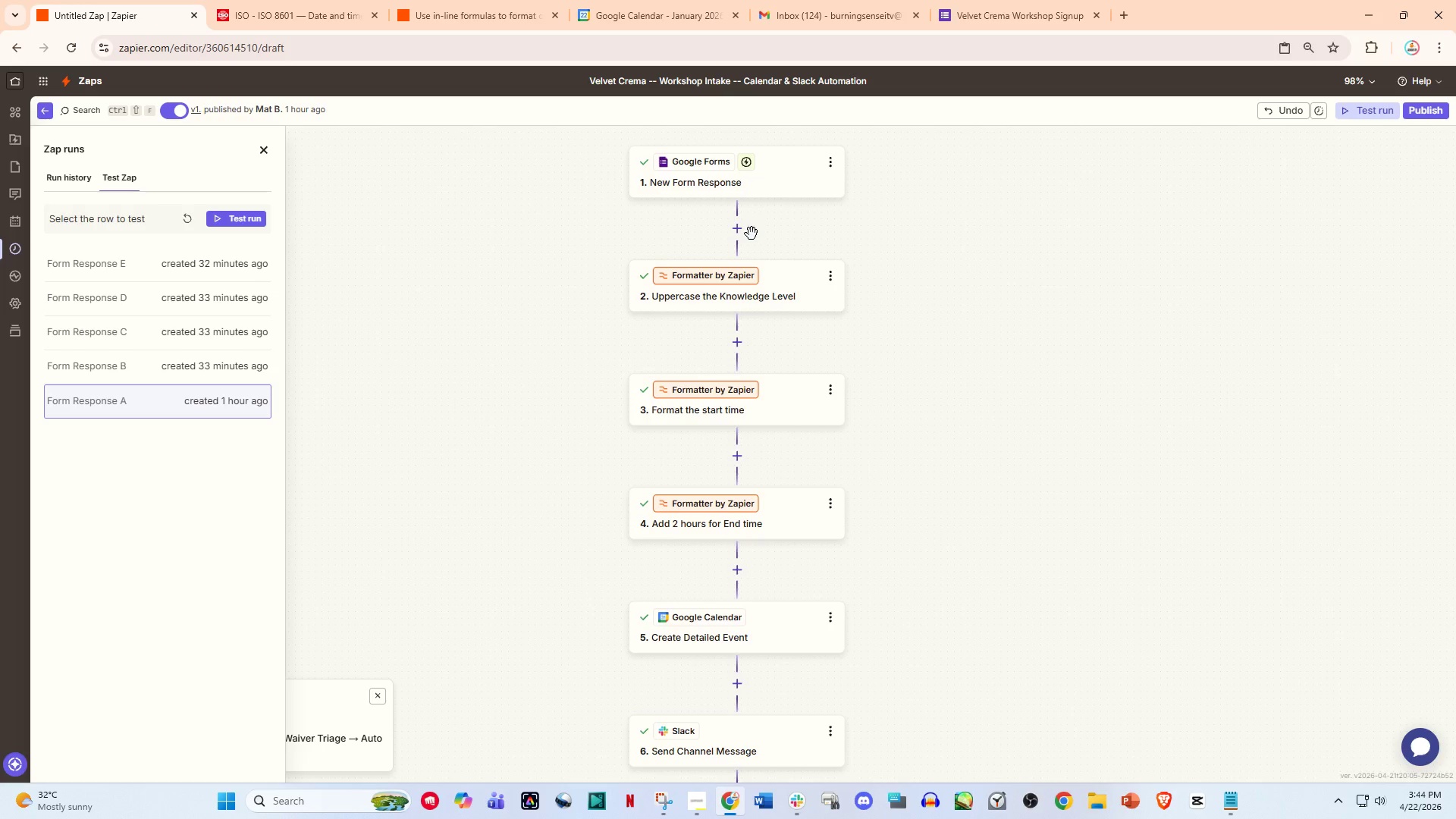 
left_click([837, 162])
 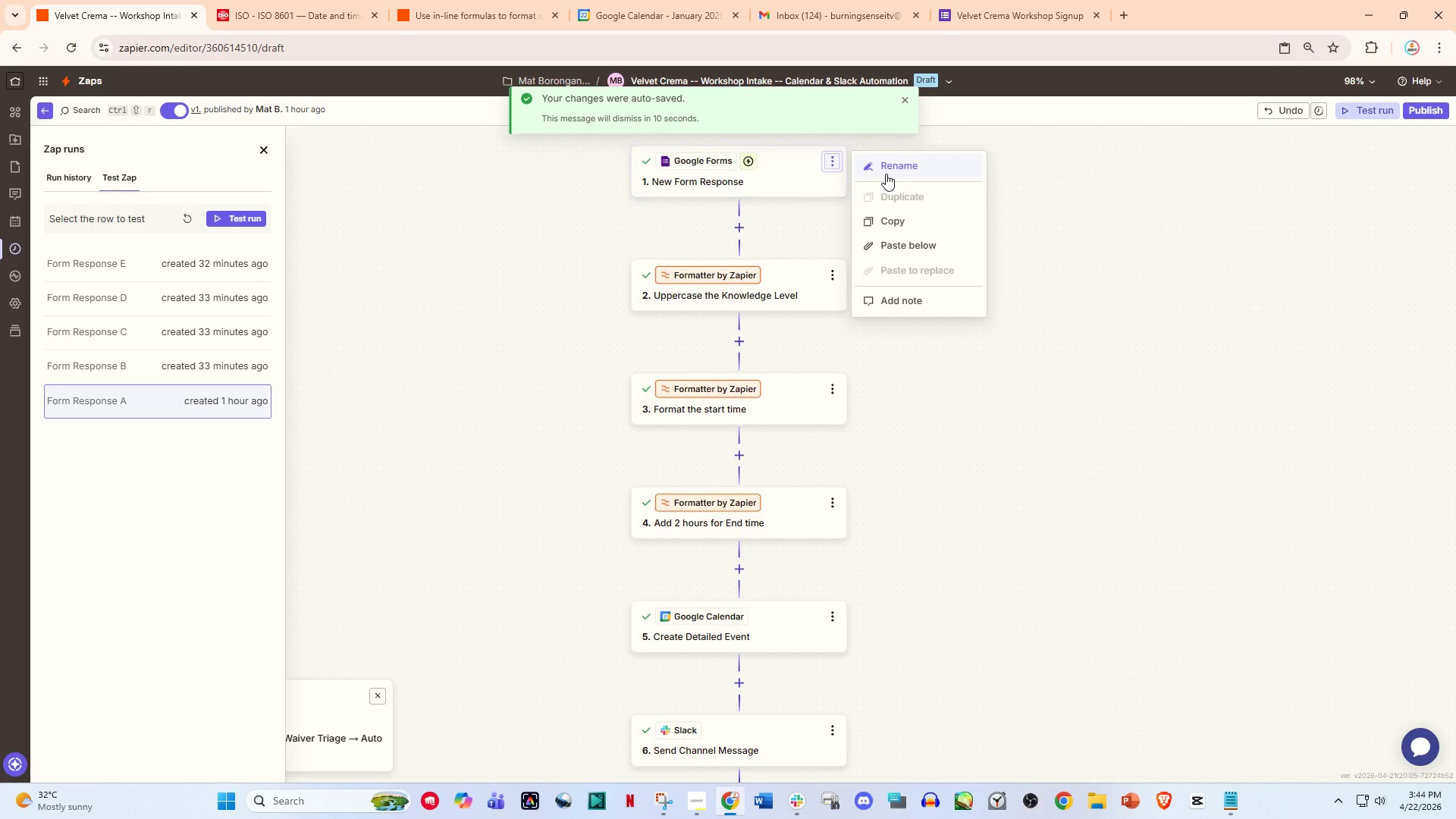 
left_click([887, 174])
 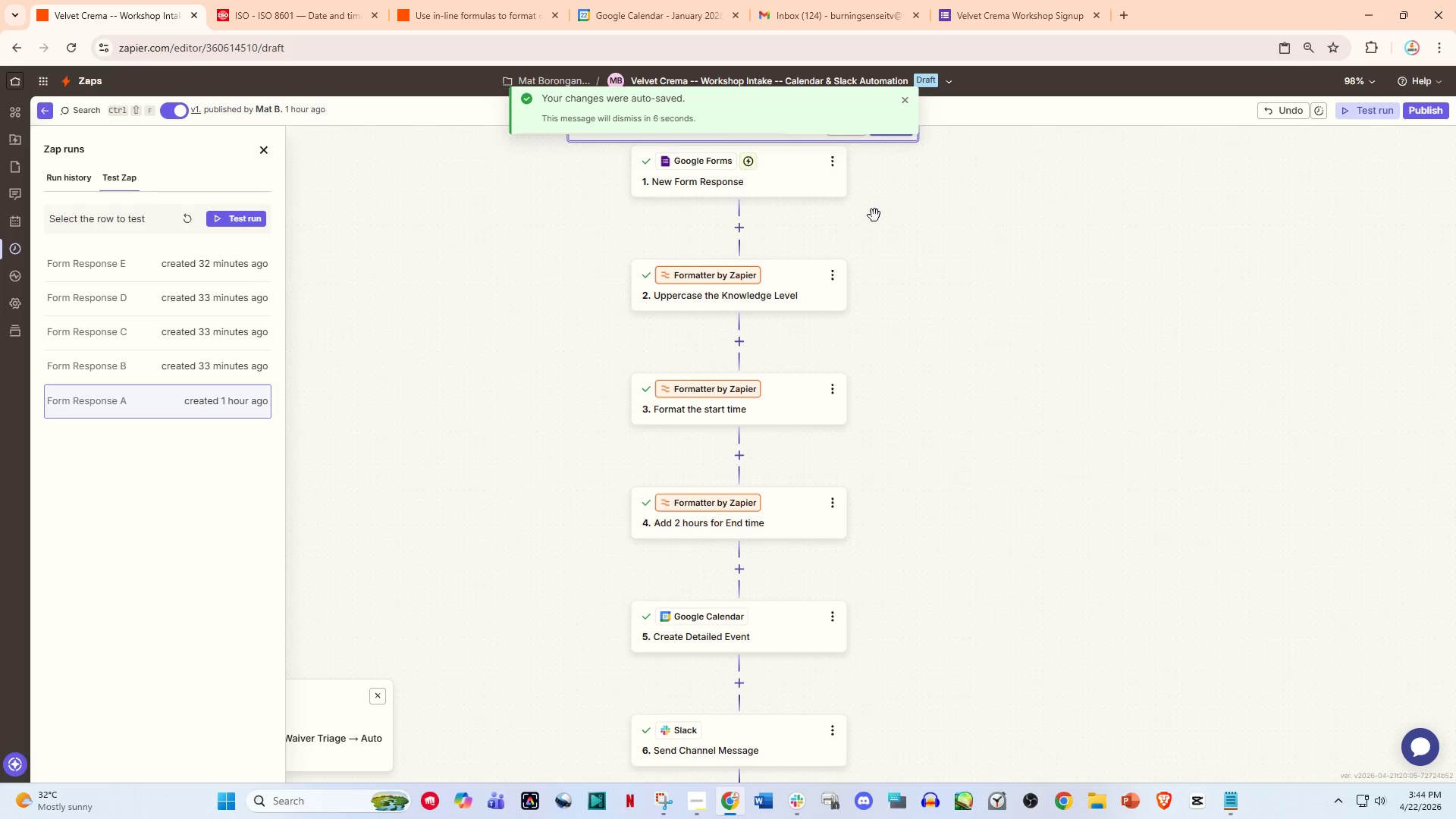 
wait(5.08)
 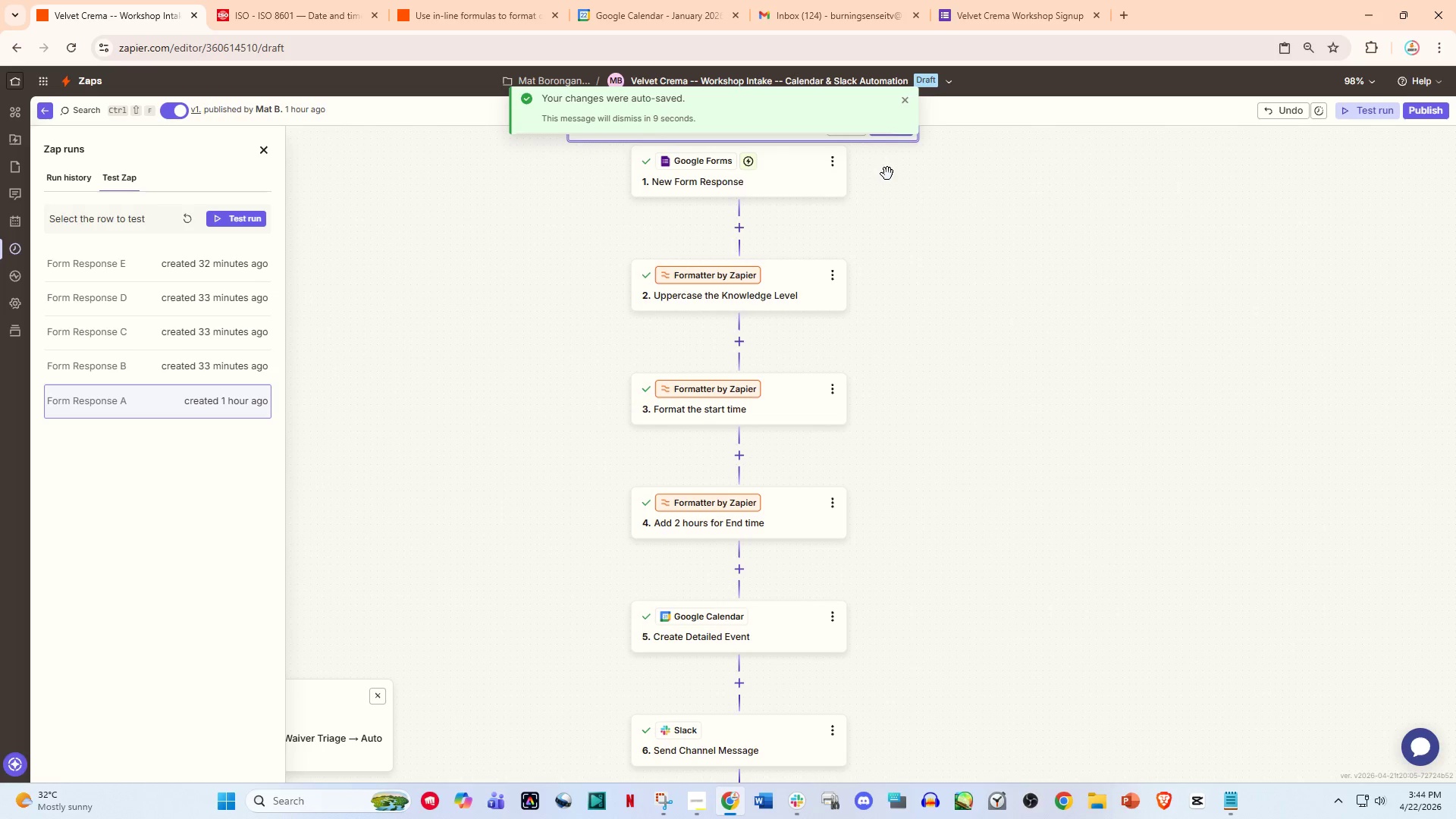 
type(New w)
key(Backspace)
type(W)
 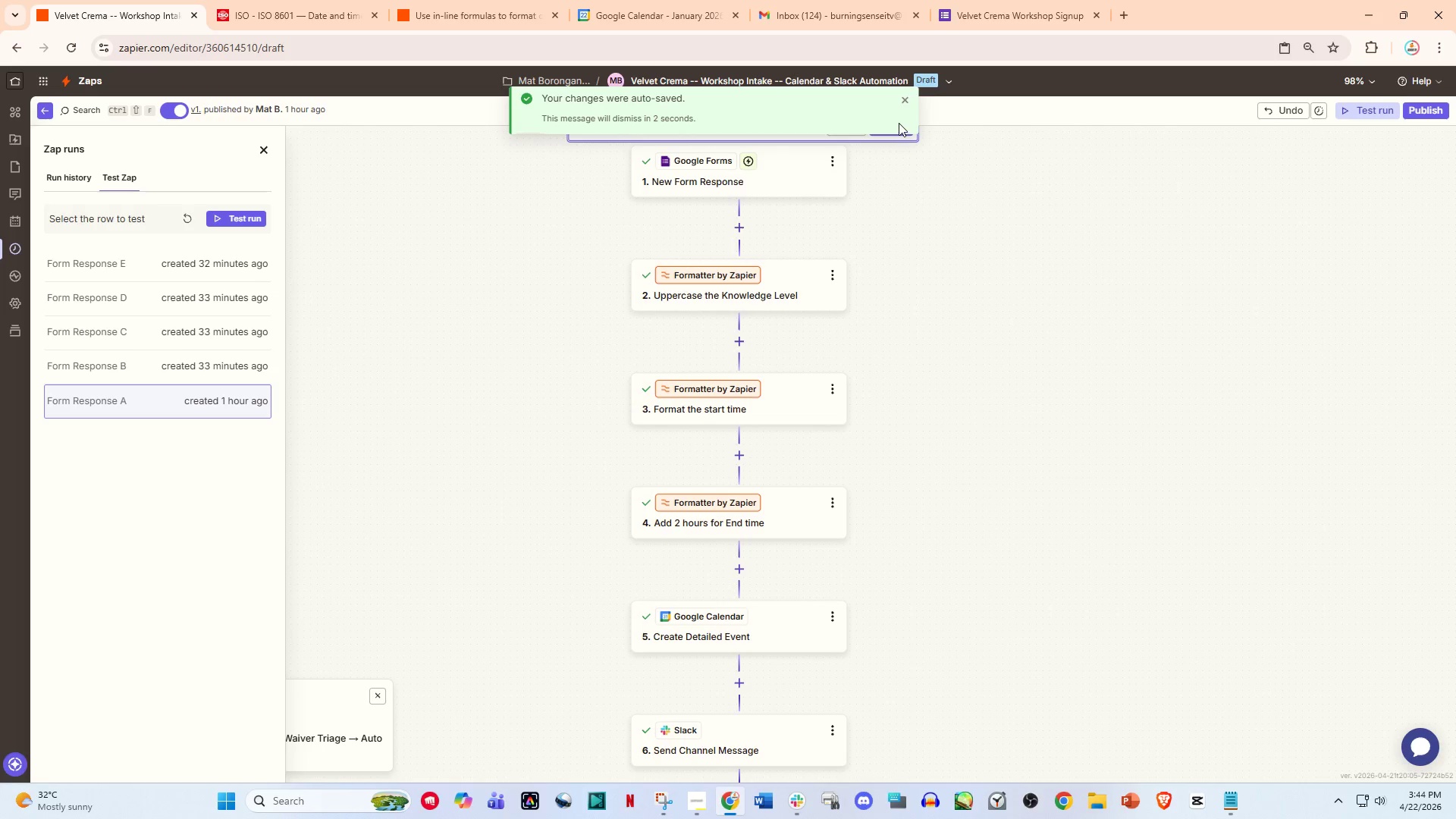 
left_click([906, 96])
 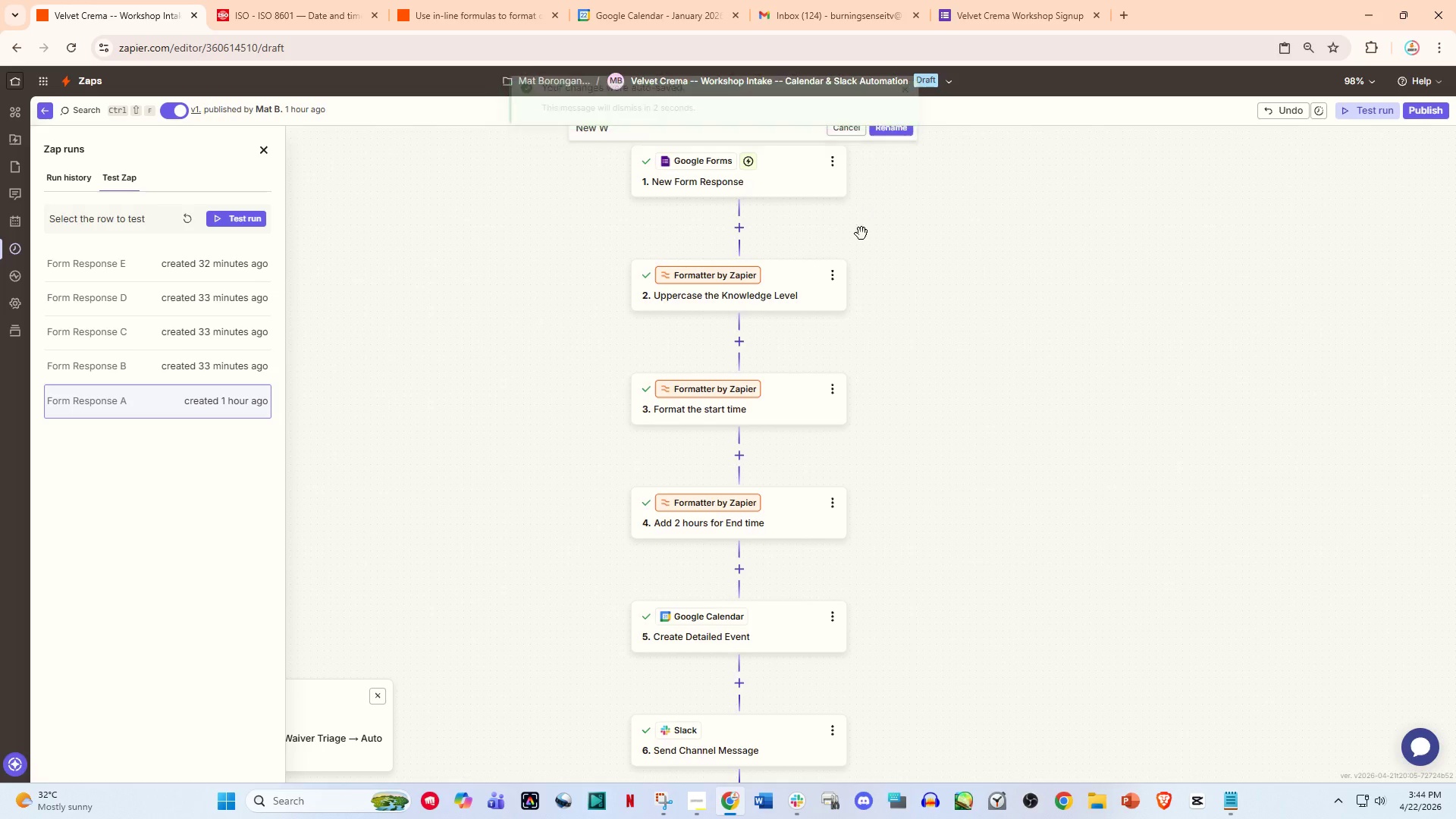 
scroll: coordinate [859, 237], scroll_direction: up, amount: 2.0
 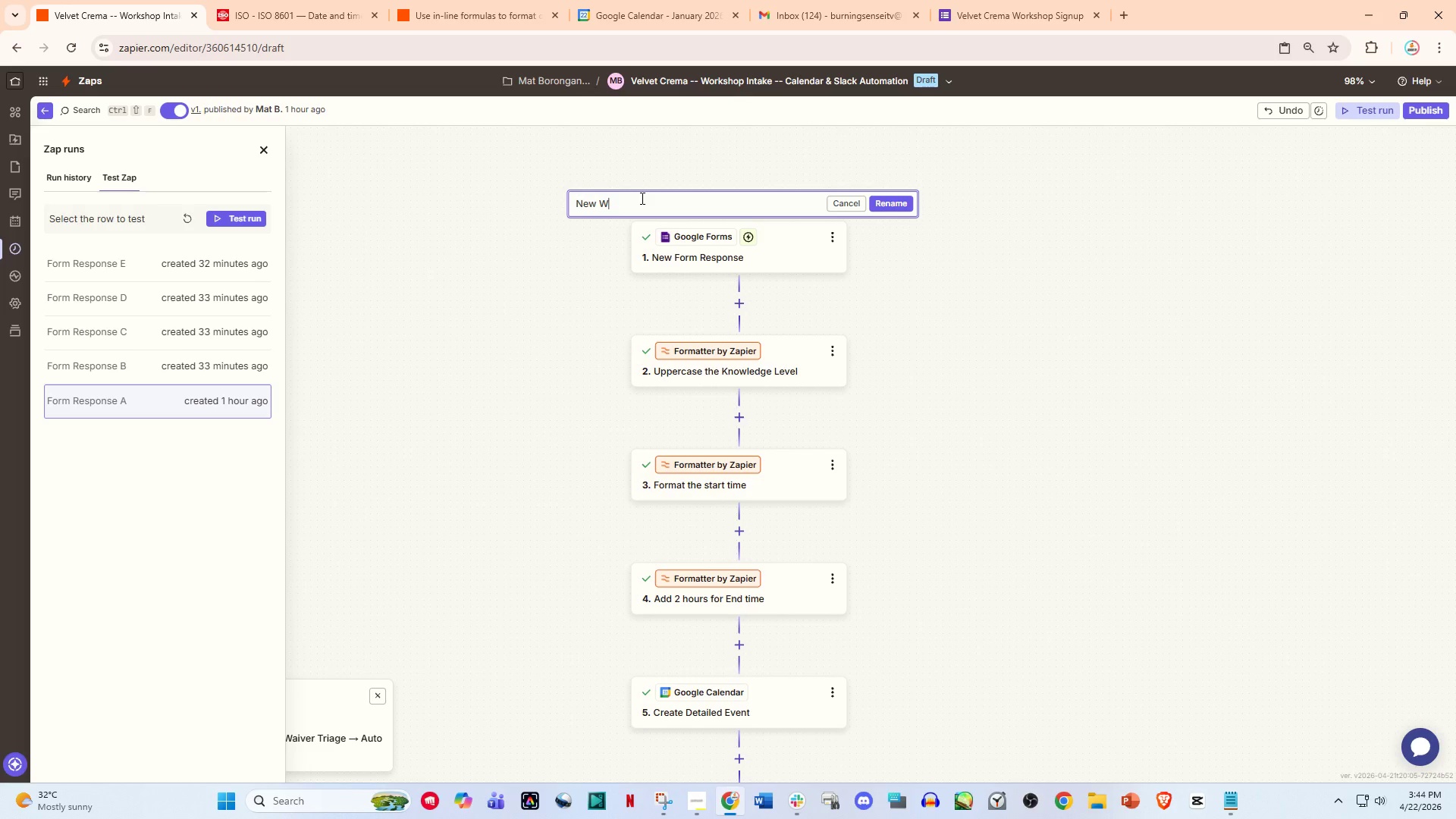 
type(orkshop Signup Submitted)
 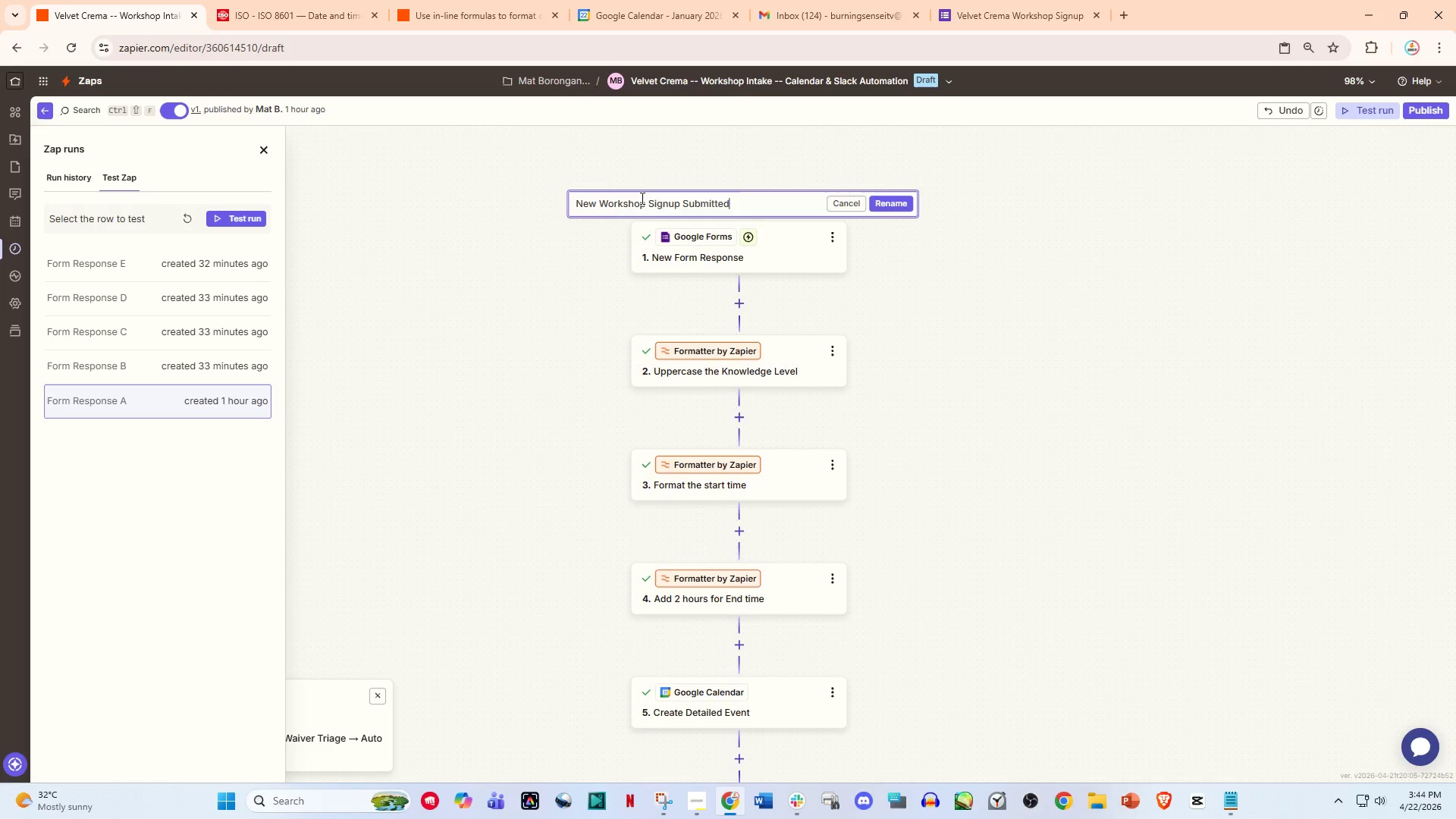 
key(Enter)
 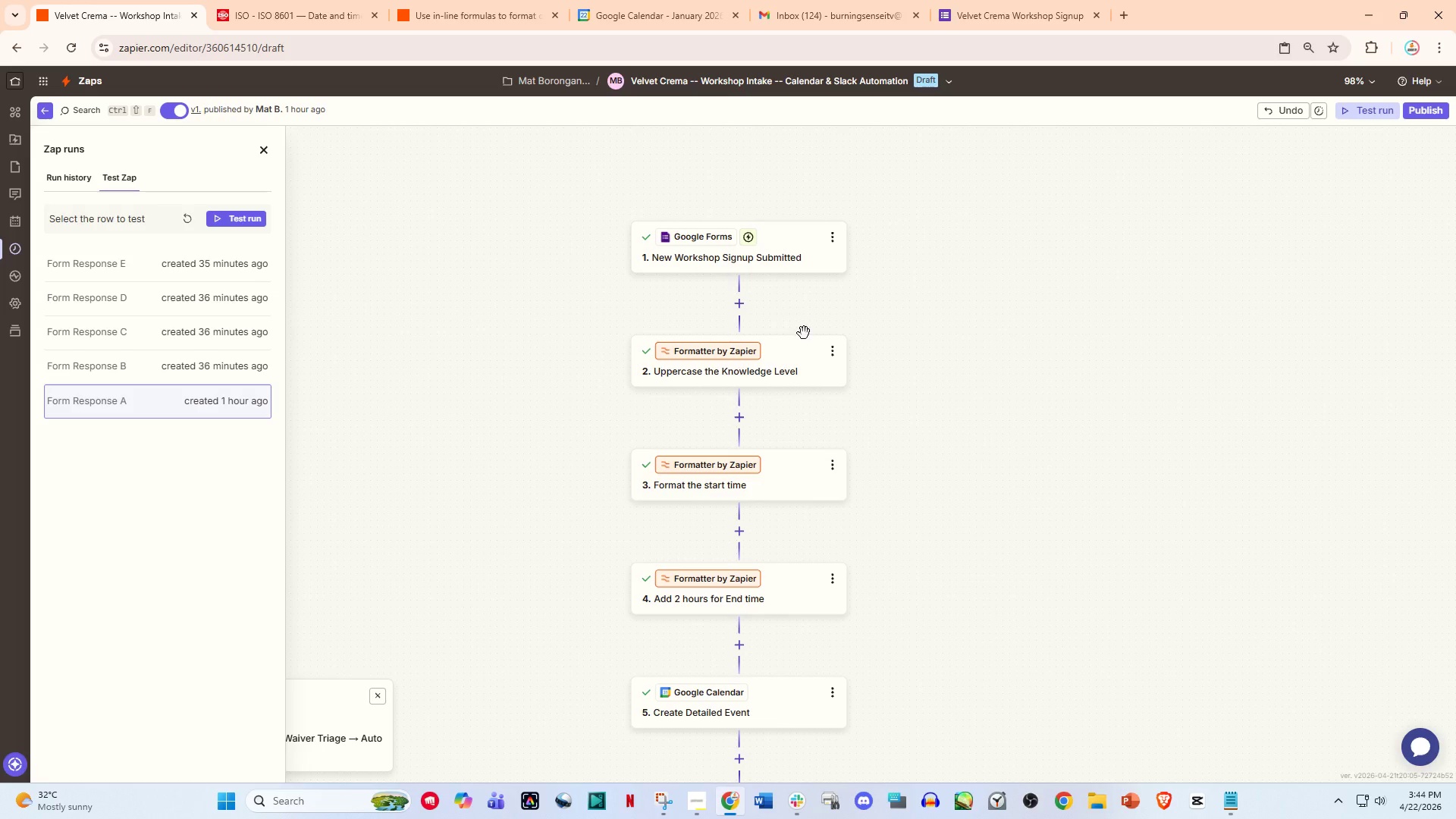 
left_click([830, 350])
 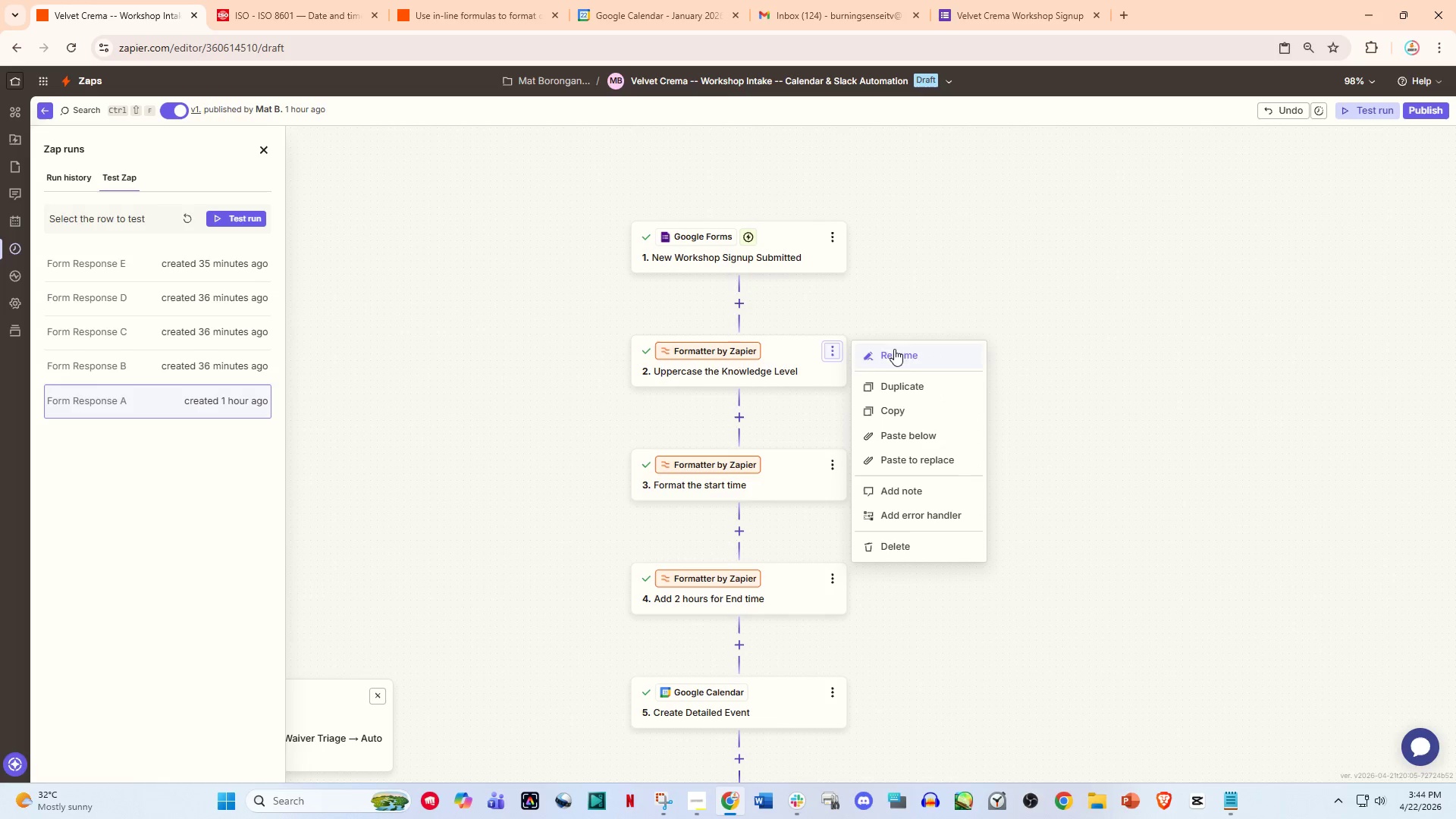 
left_click([902, 353])
 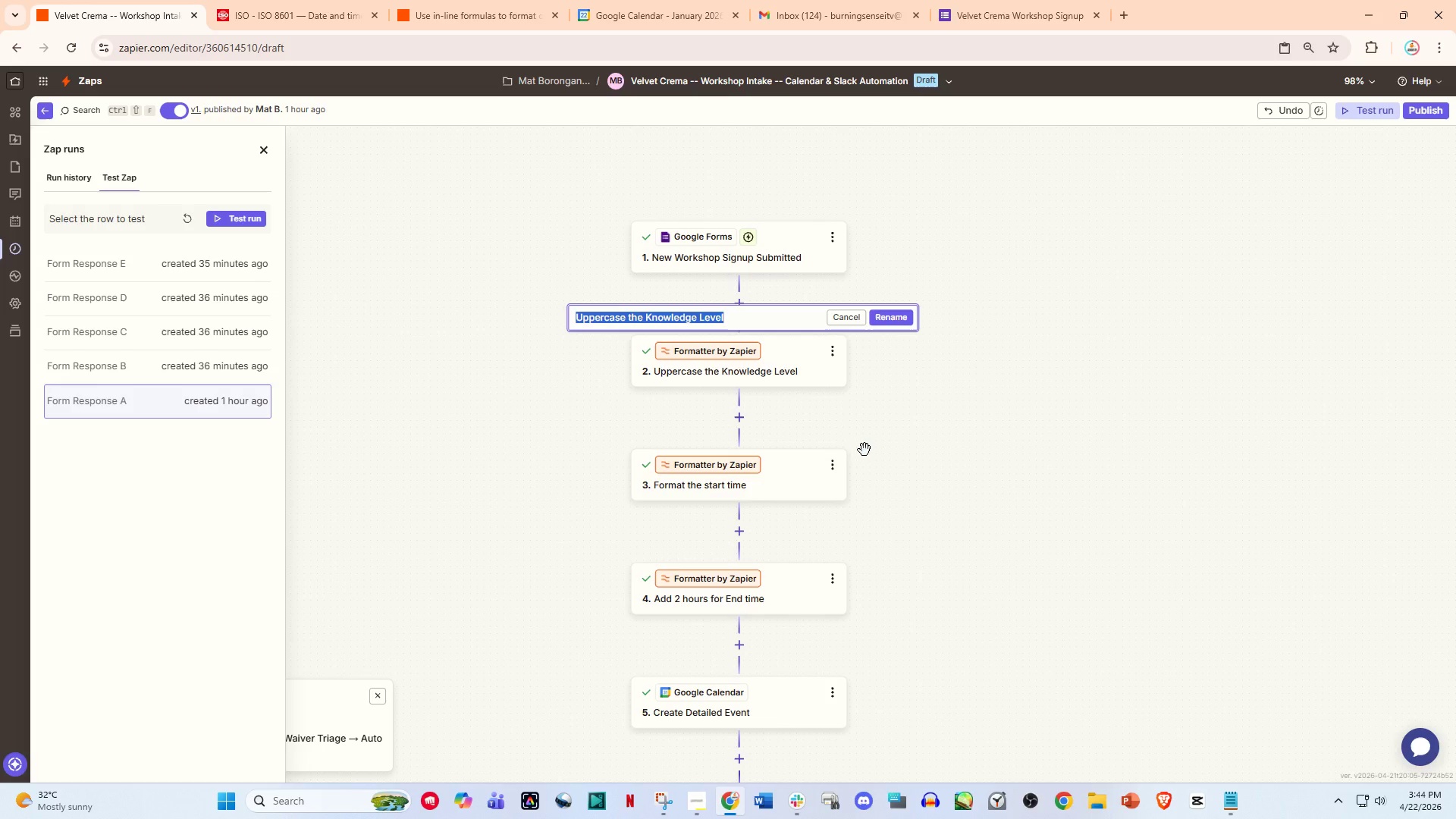 
wait(7.12)
 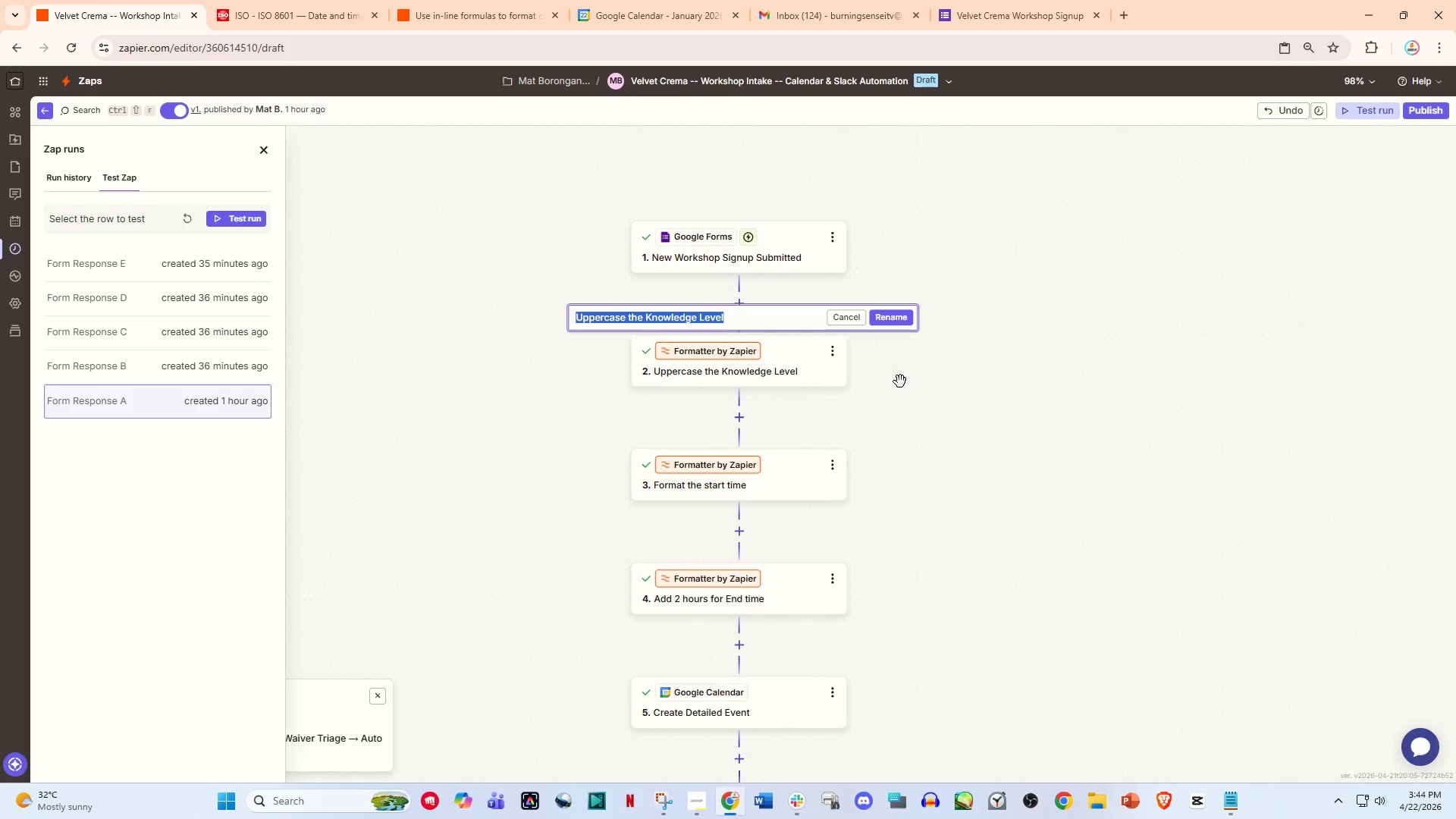 
type(Format Knw)
key(Backspace)
type(owledge leve)
key(Backspace)
key(Backspace)
key(Backspace)
key(Backspace)
type(Level)
 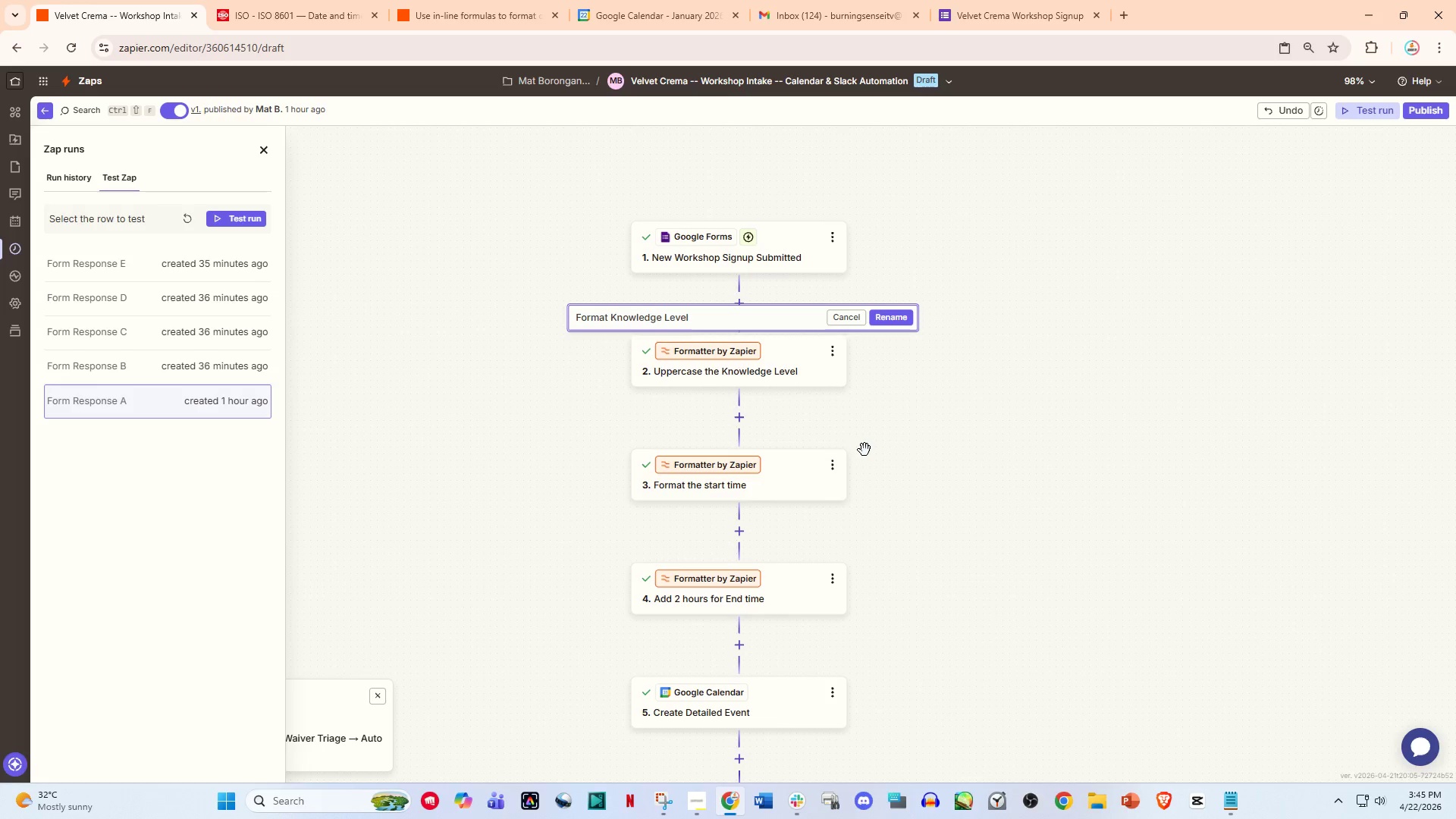 
type( (upe)
key(Backspace)
type(pe)
key(Backspace)
key(Backspace)
key(Backspace)
key(Backspace)
type(UPPERCASE))
 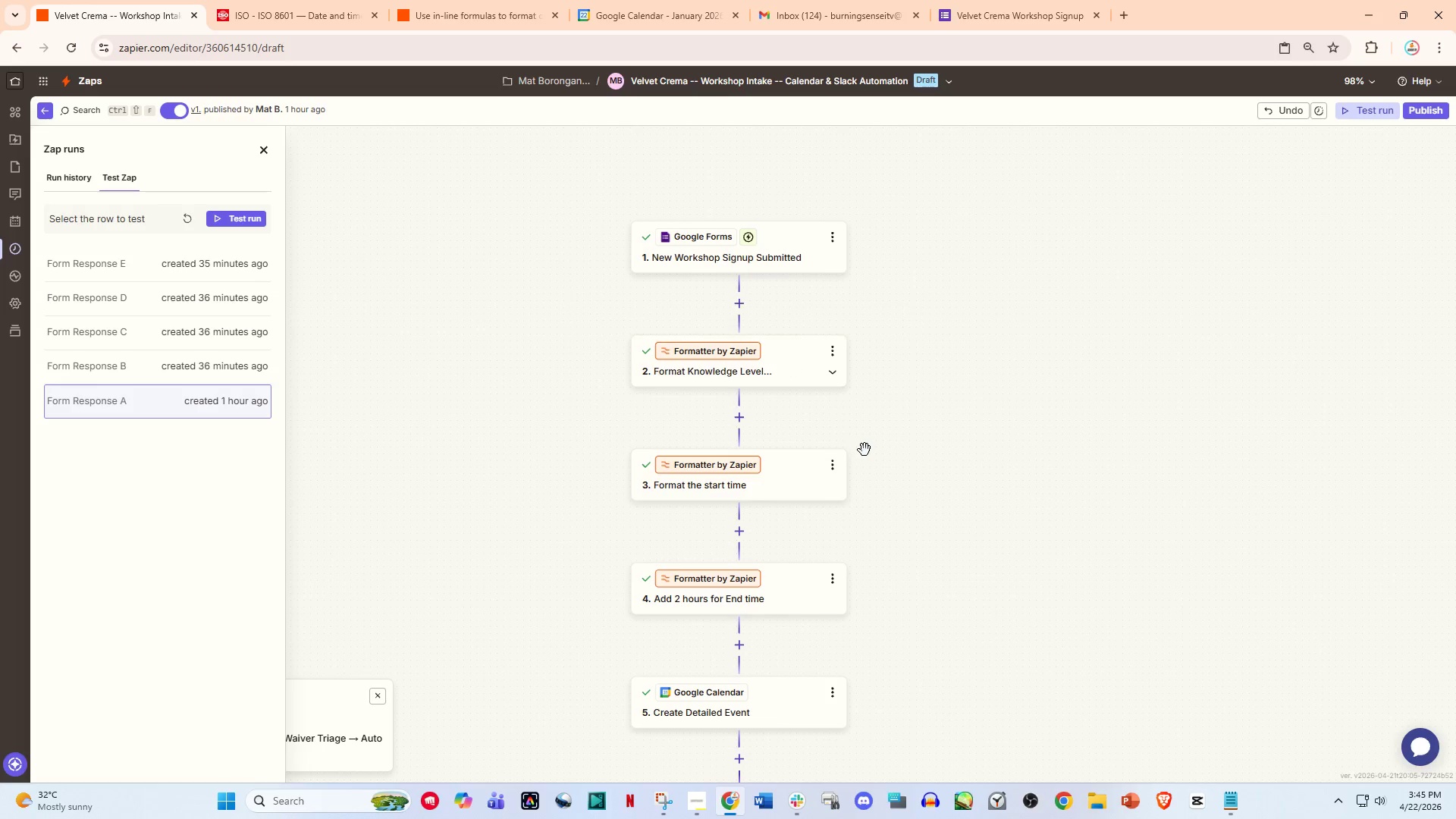 
 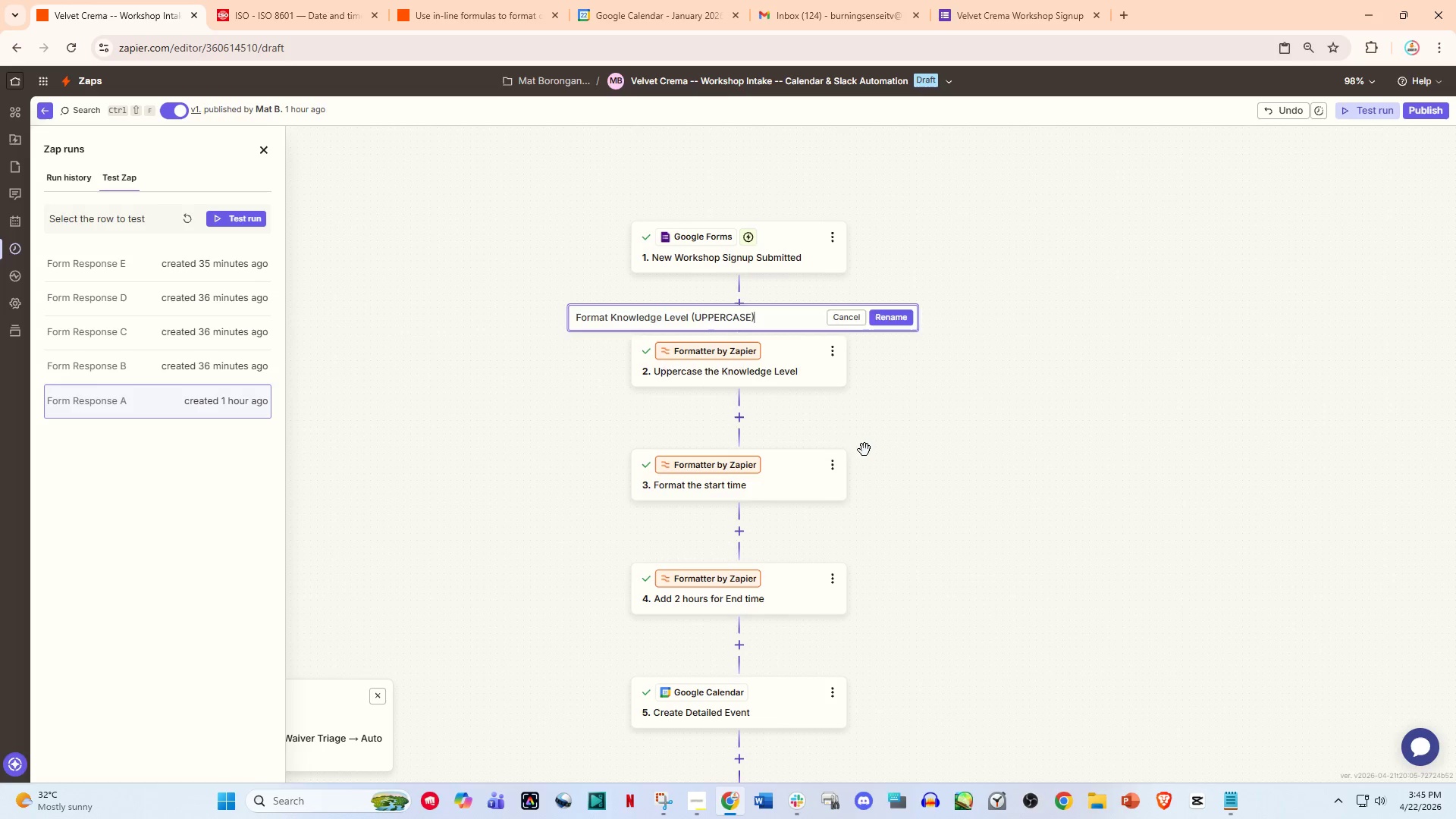 
key(Enter)
 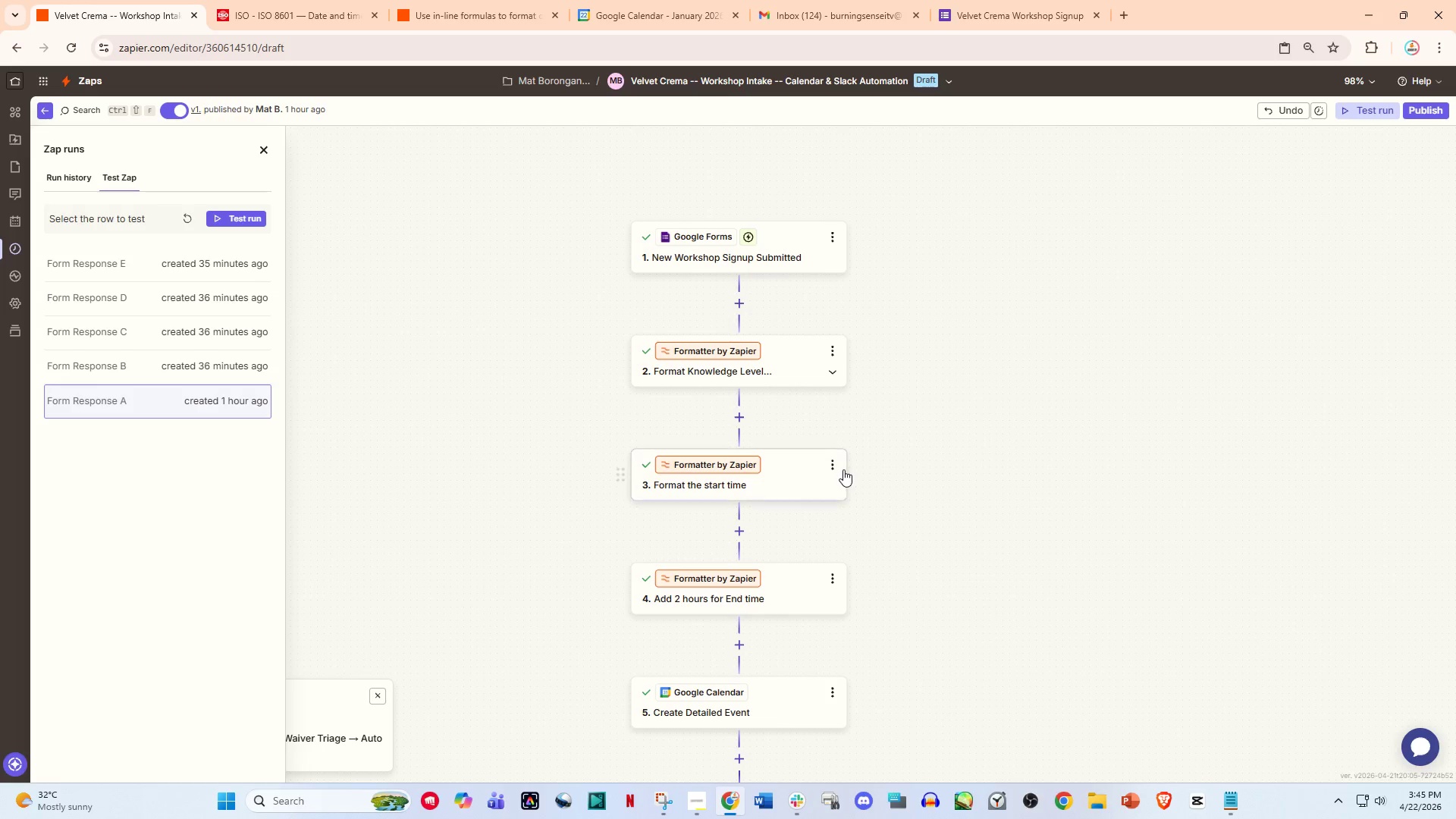 
left_click([839, 469])
 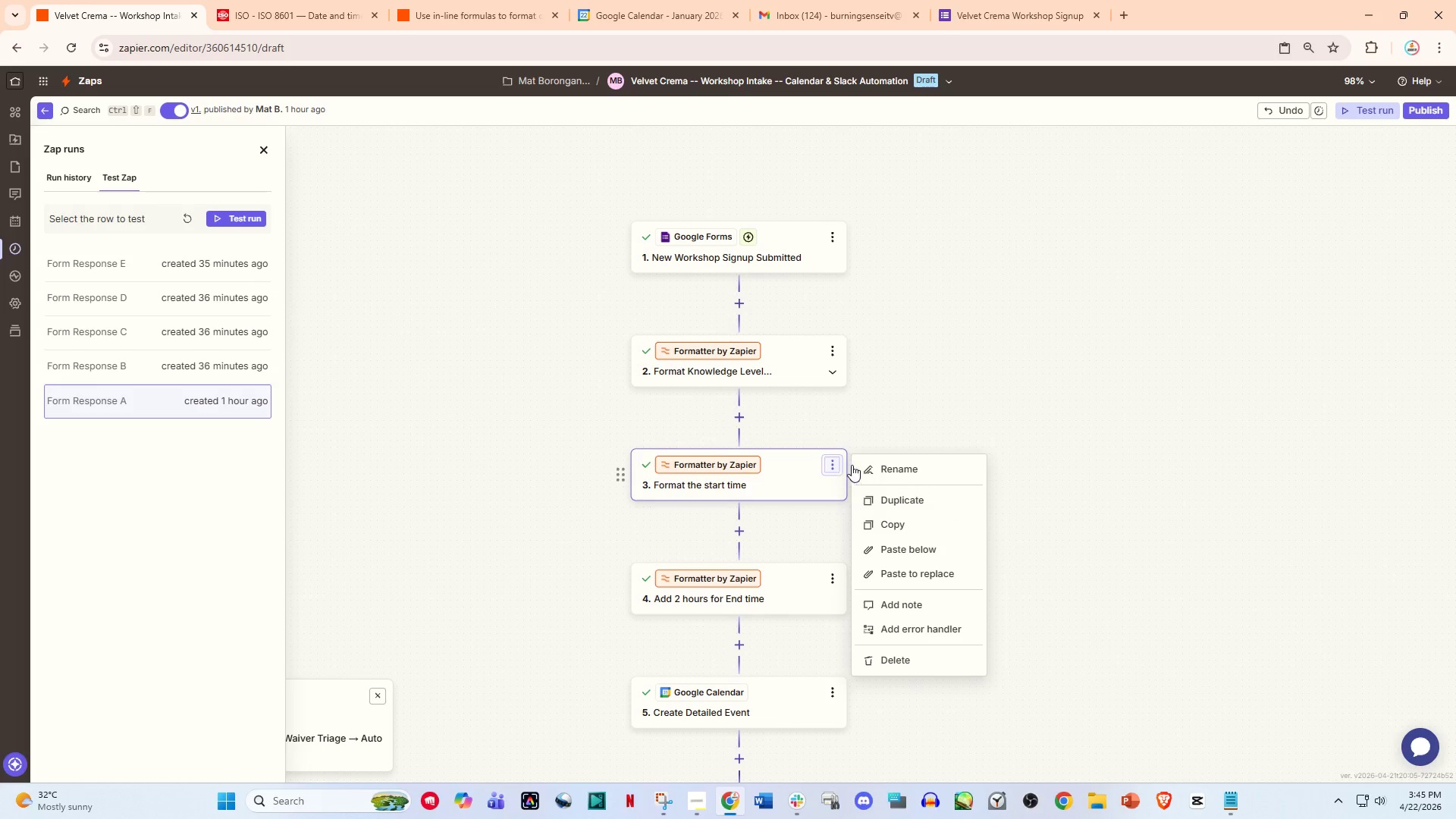 
left_click([874, 469])
 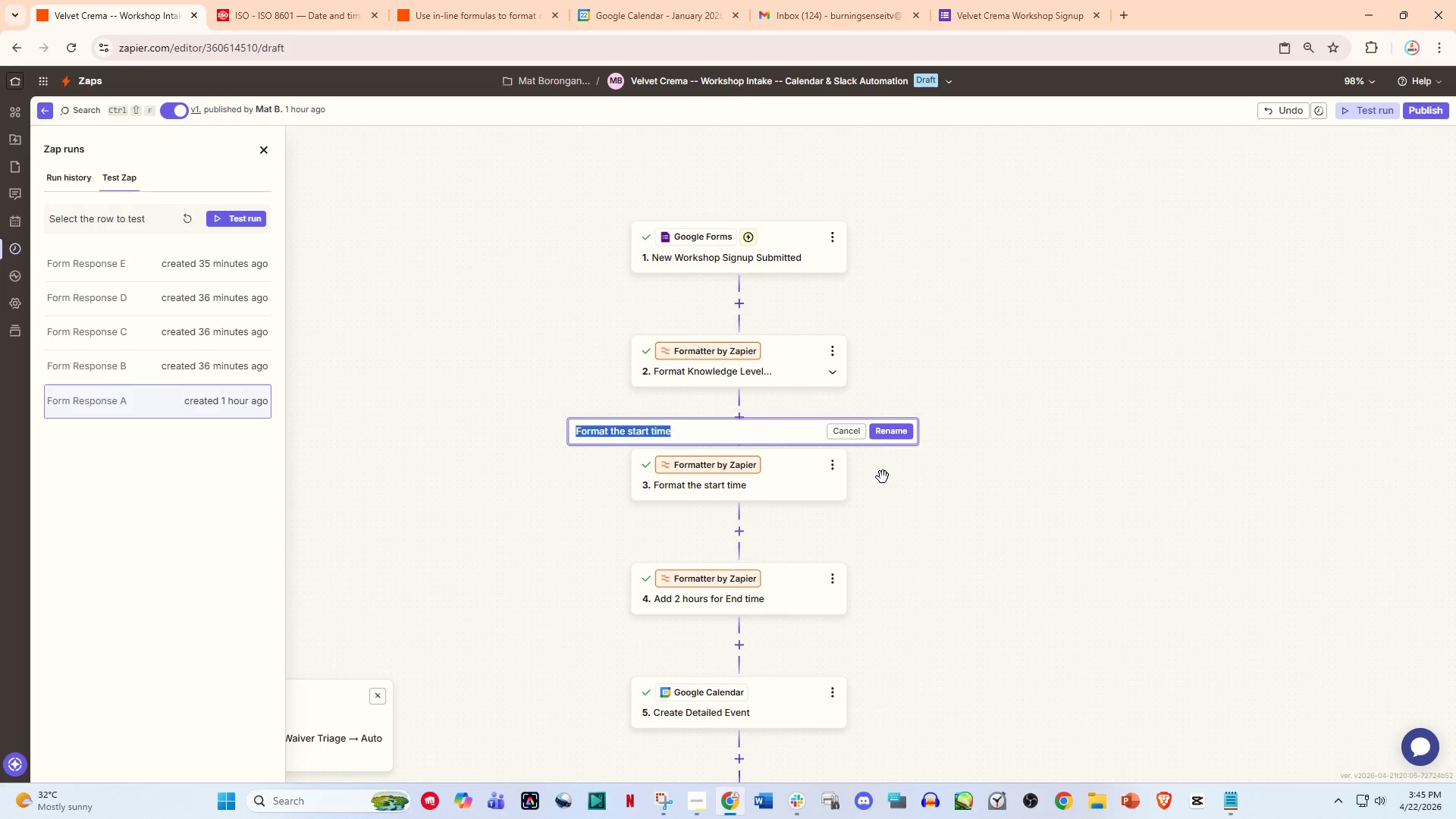 
wait(6.94)
 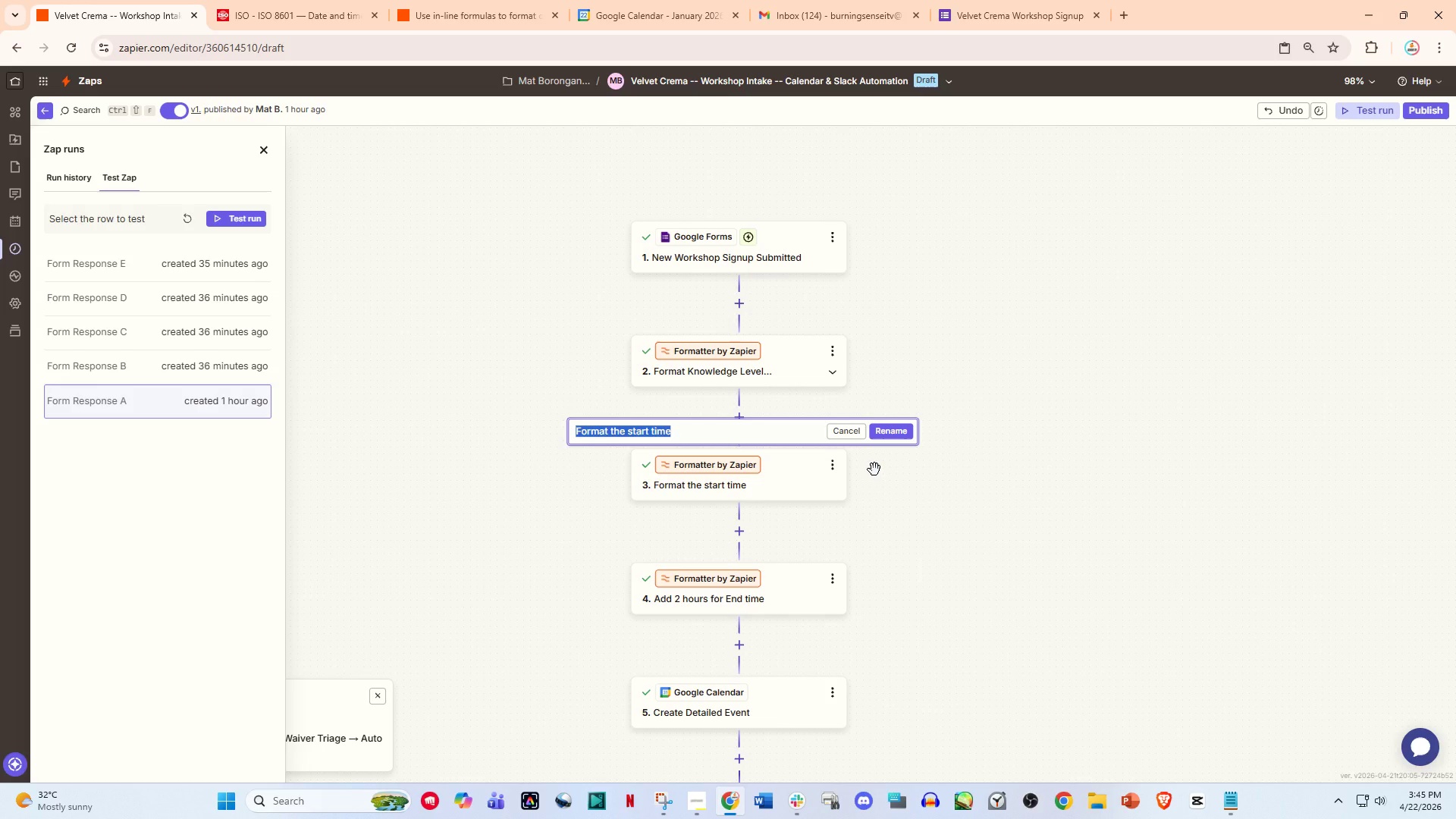 
left_click([883, 509])
 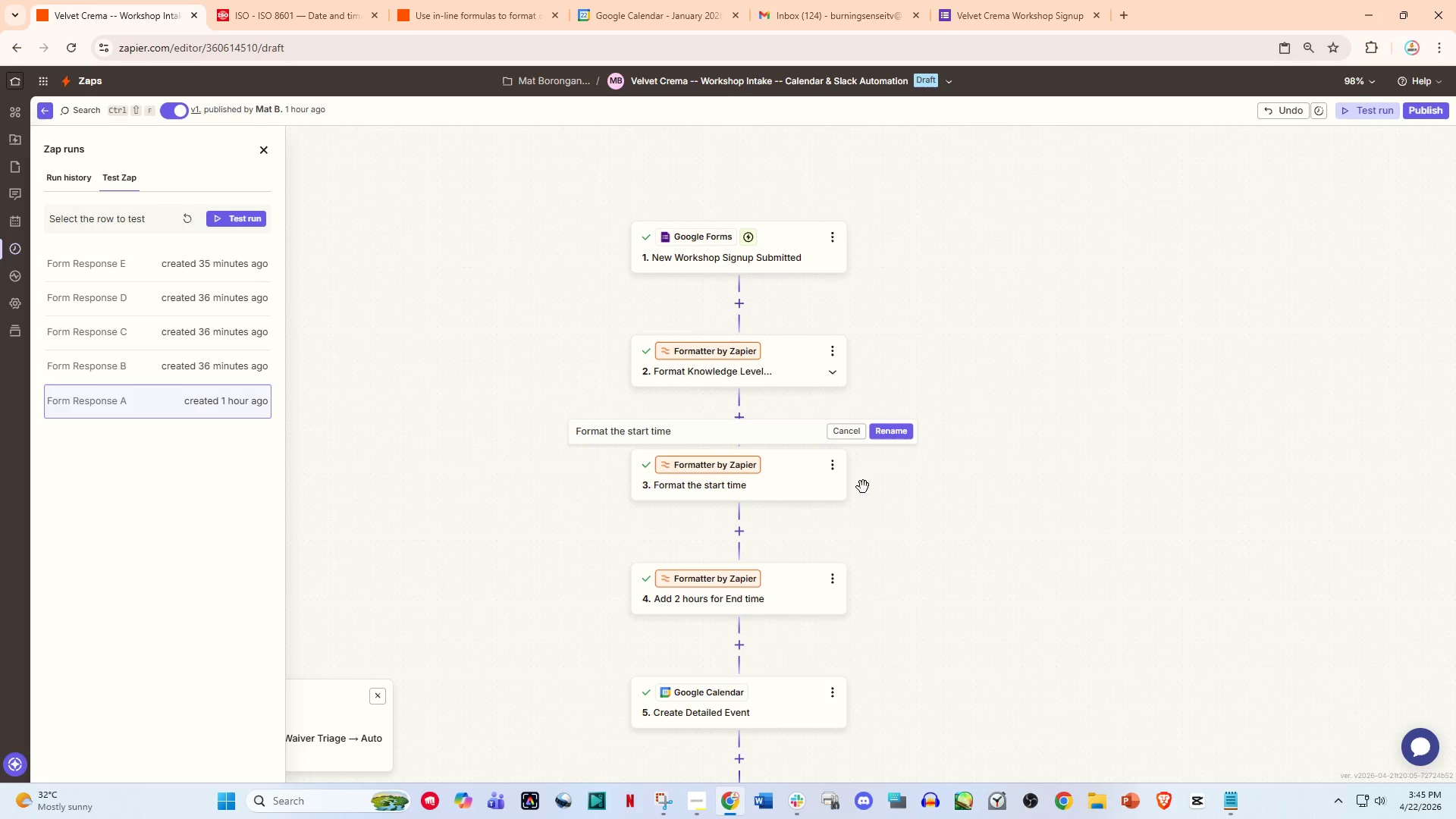 
left_click([890, 430])
 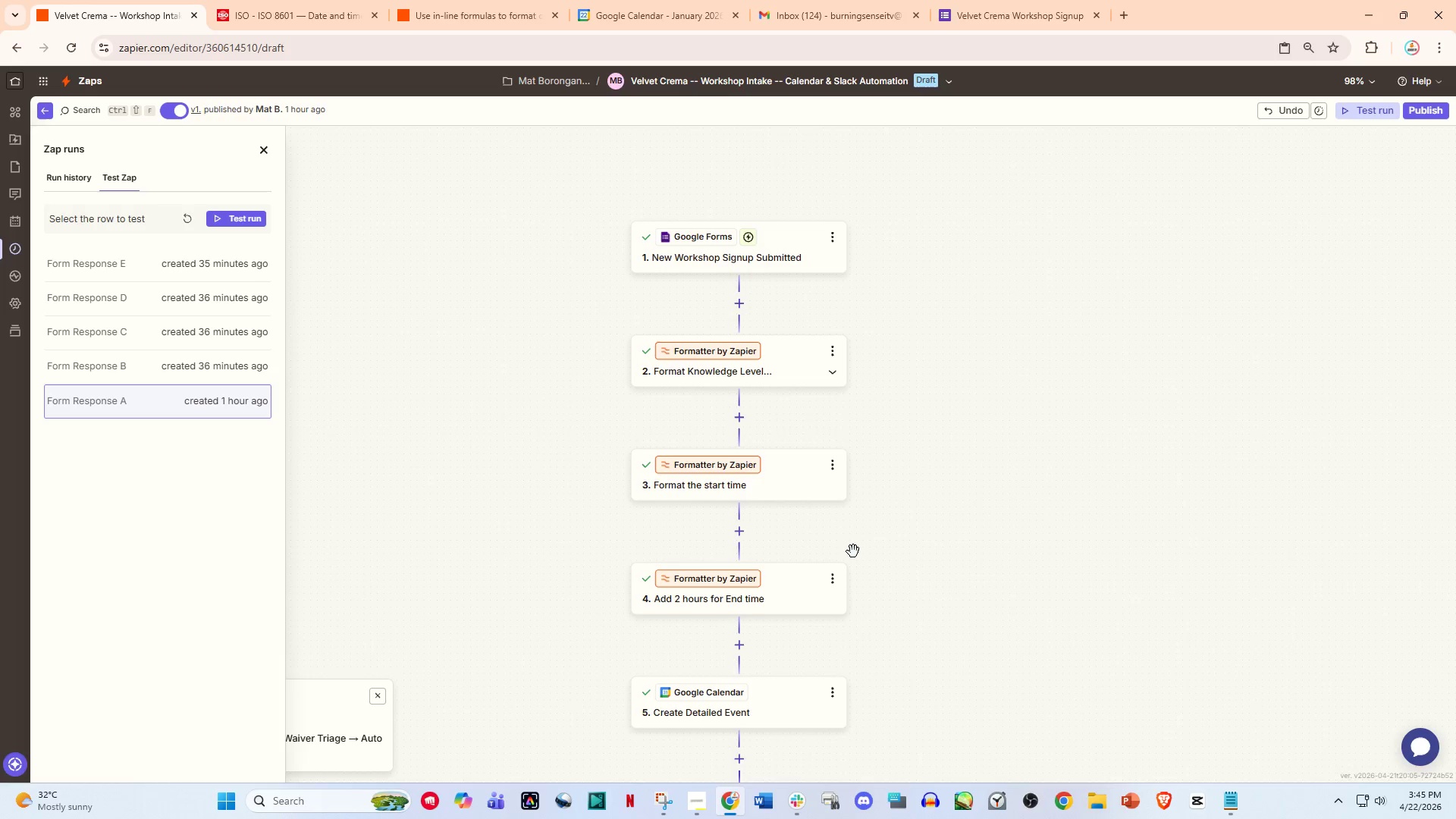 
scroll: coordinate [810, 608], scroll_direction: down, amount: 2.0
 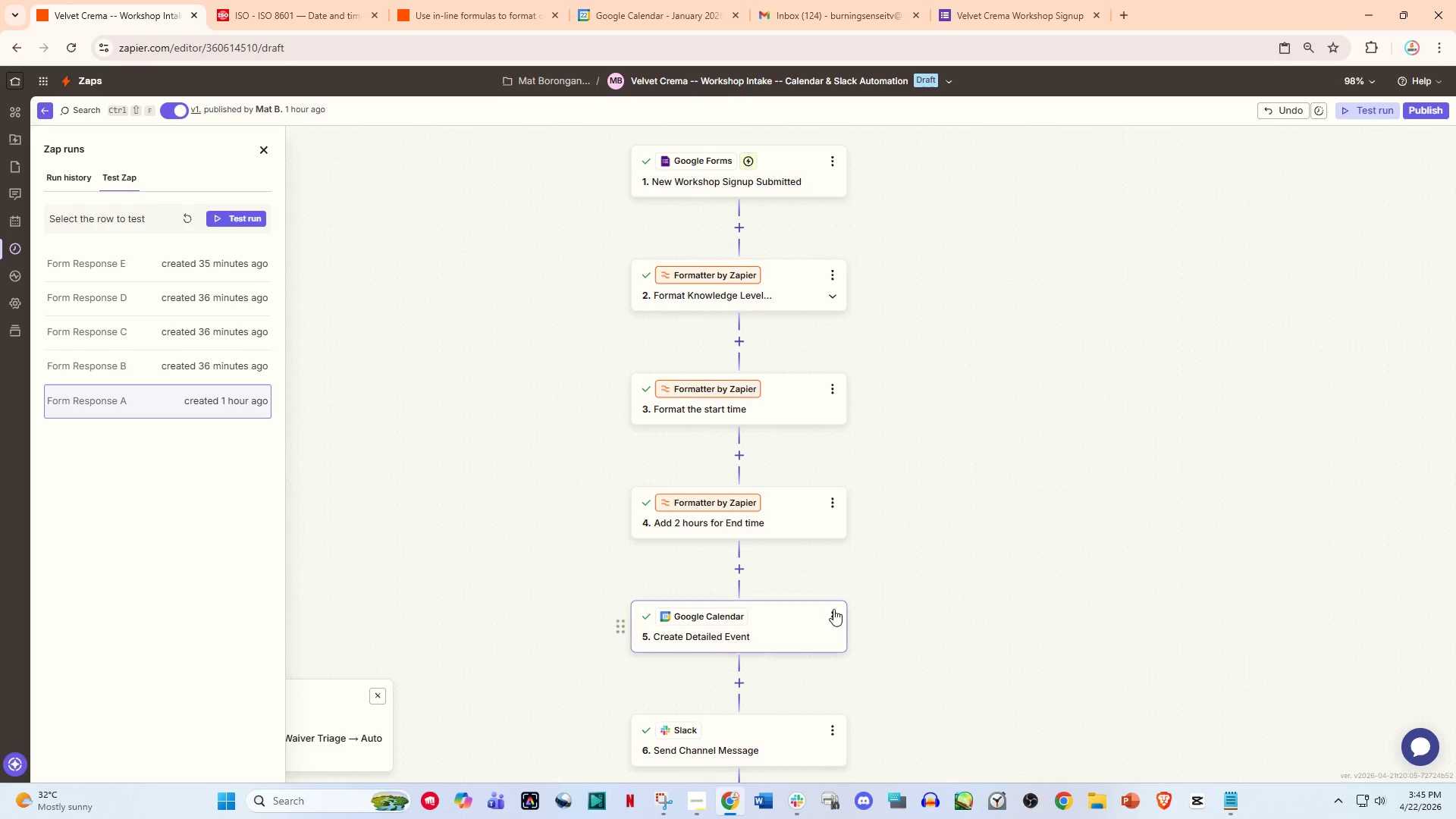 
left_click([835, 613])
 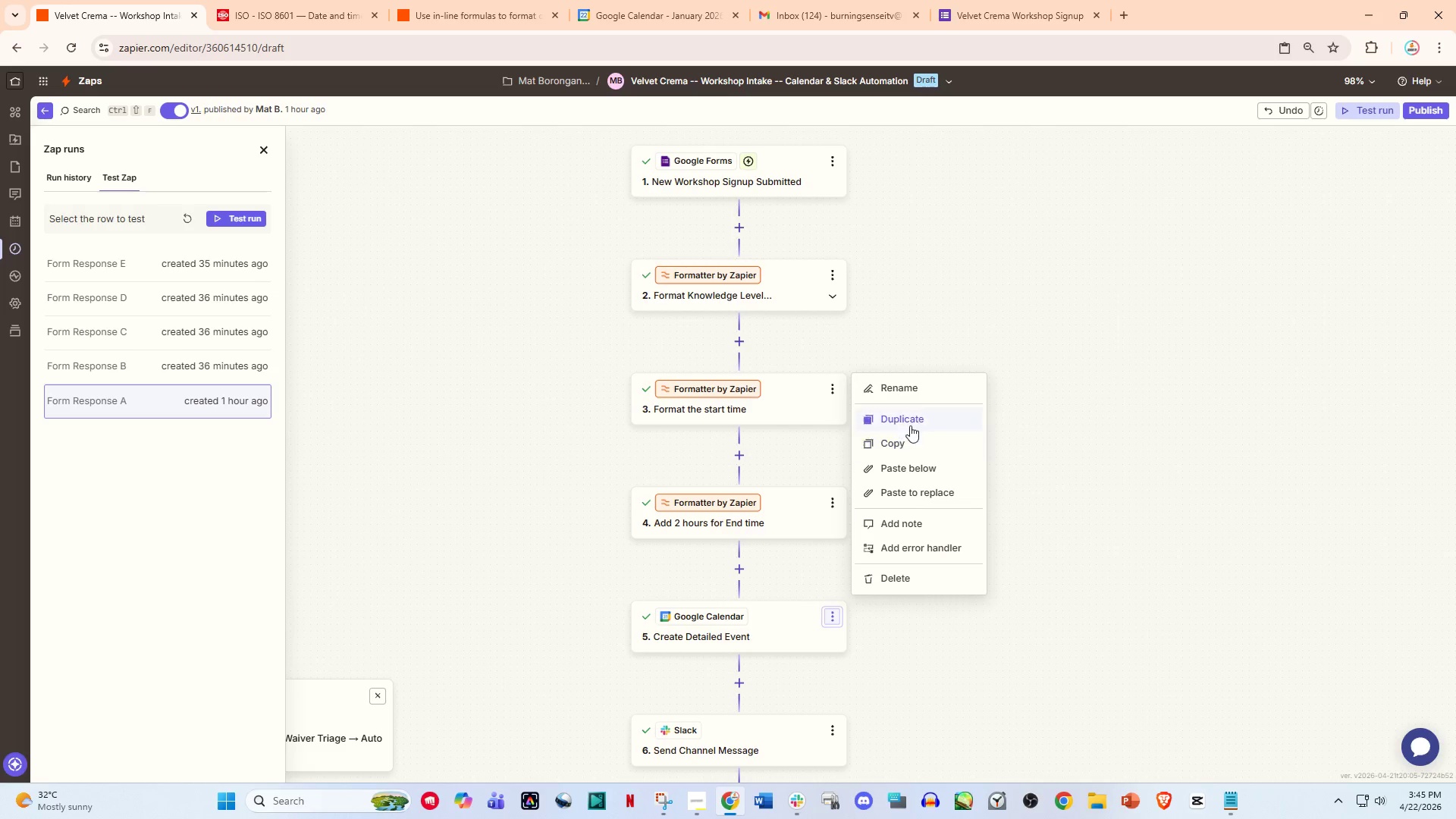 
left_click([915, 391])
 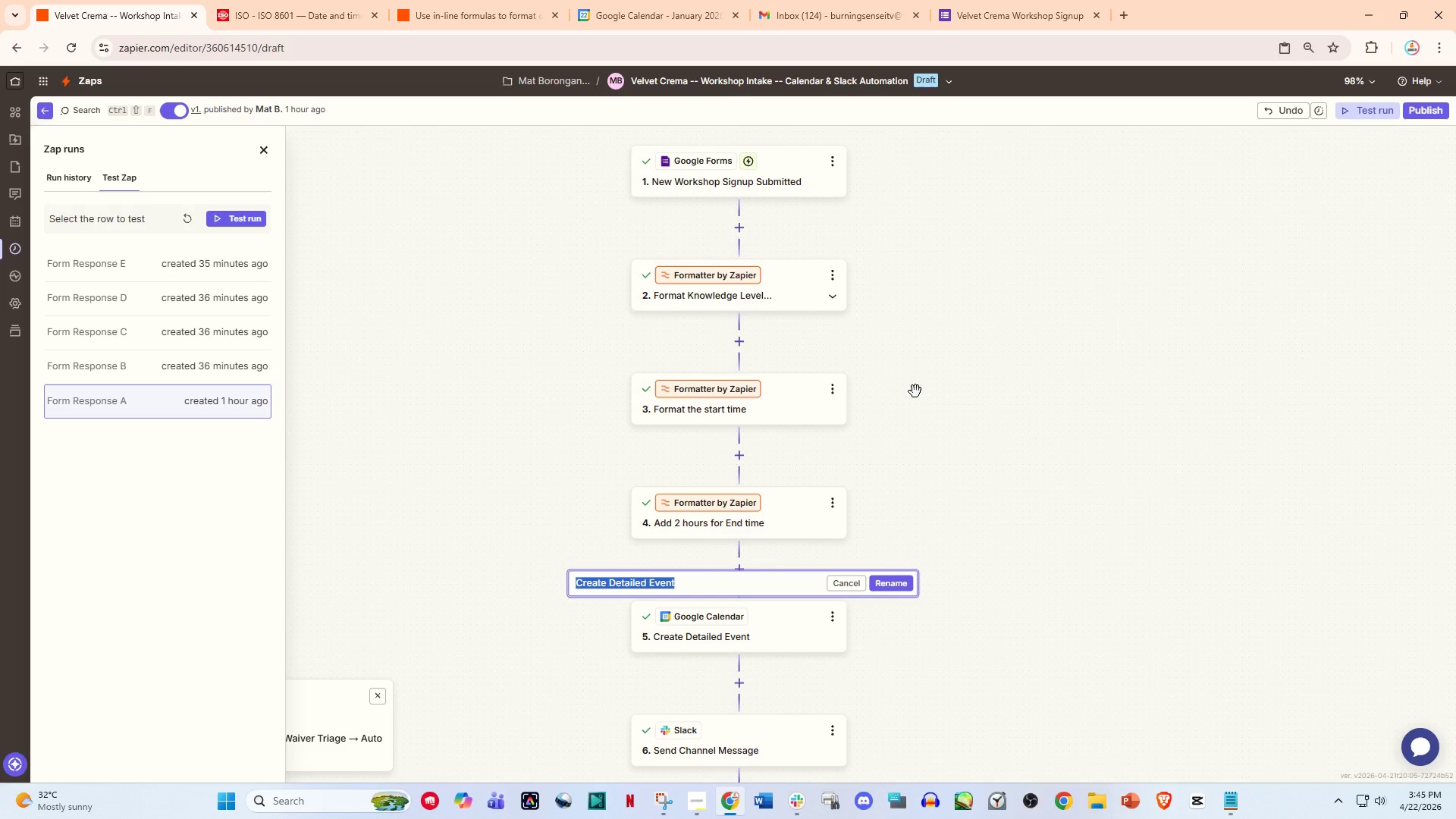 
hold_key(key=ShiftLeft, duration=0.48)
 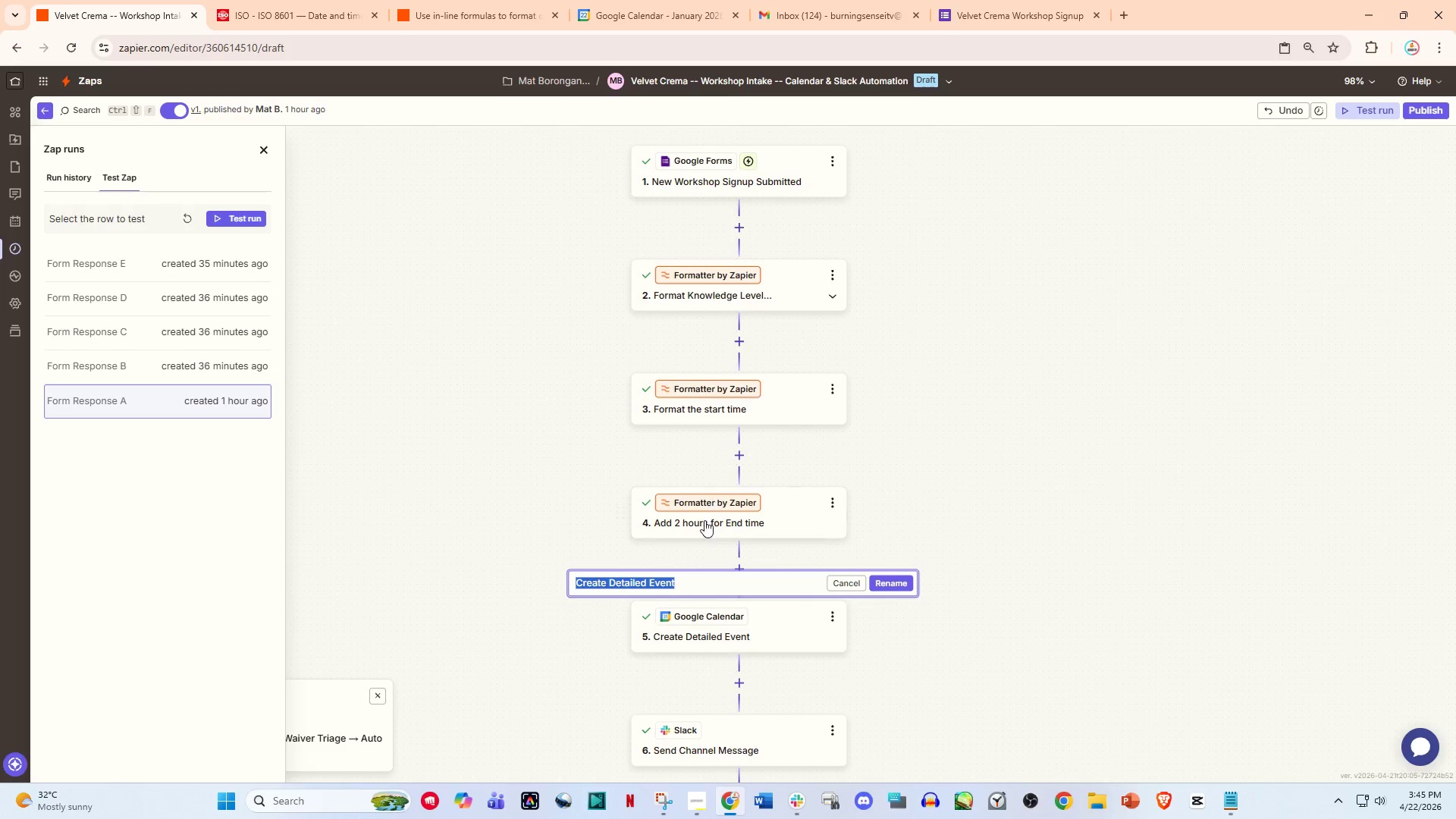 
left_click([685, 573])
 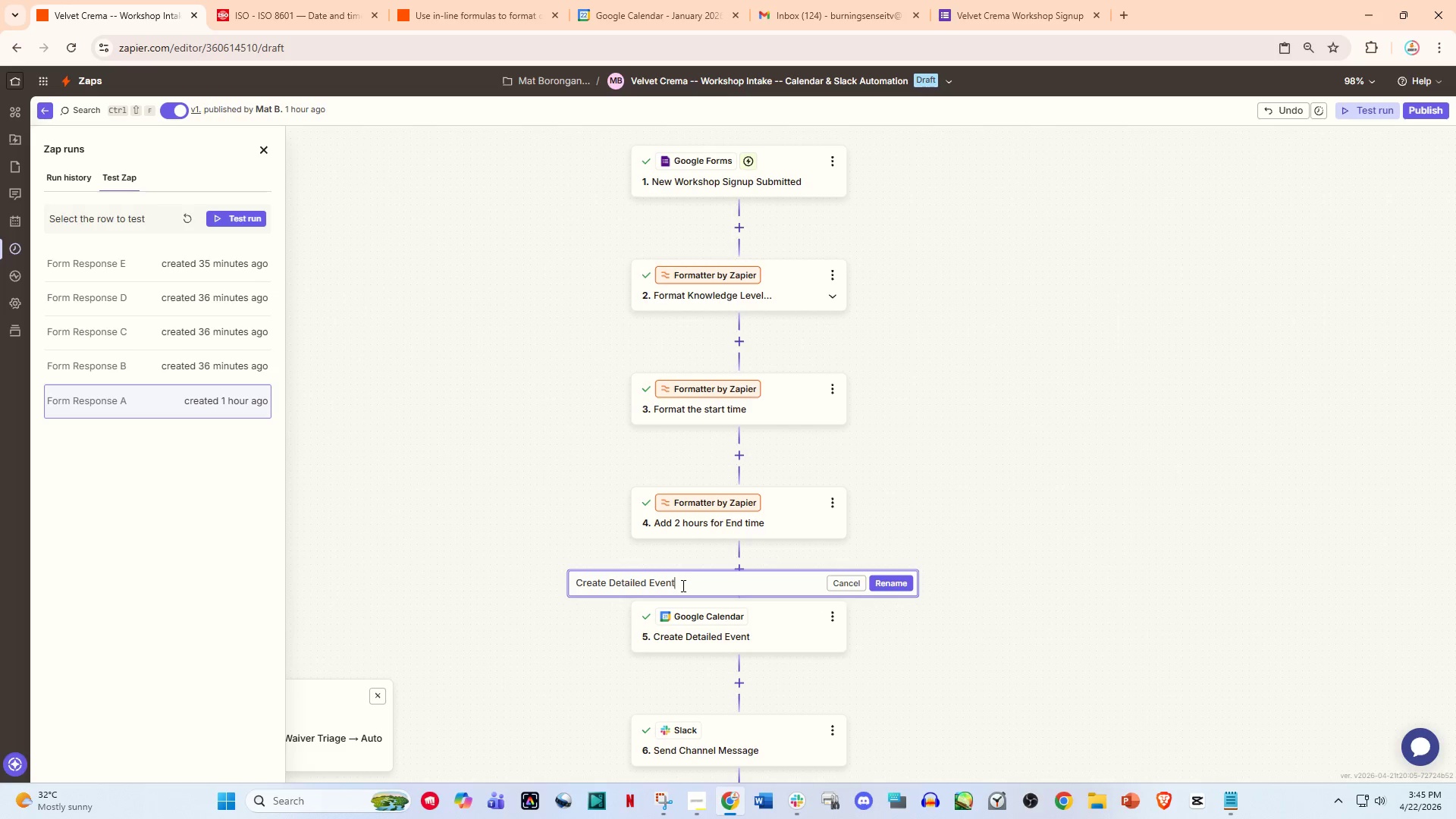 
left_click_drag(start_coordinate=[682, 584], to_coordinate=[618, 592])
 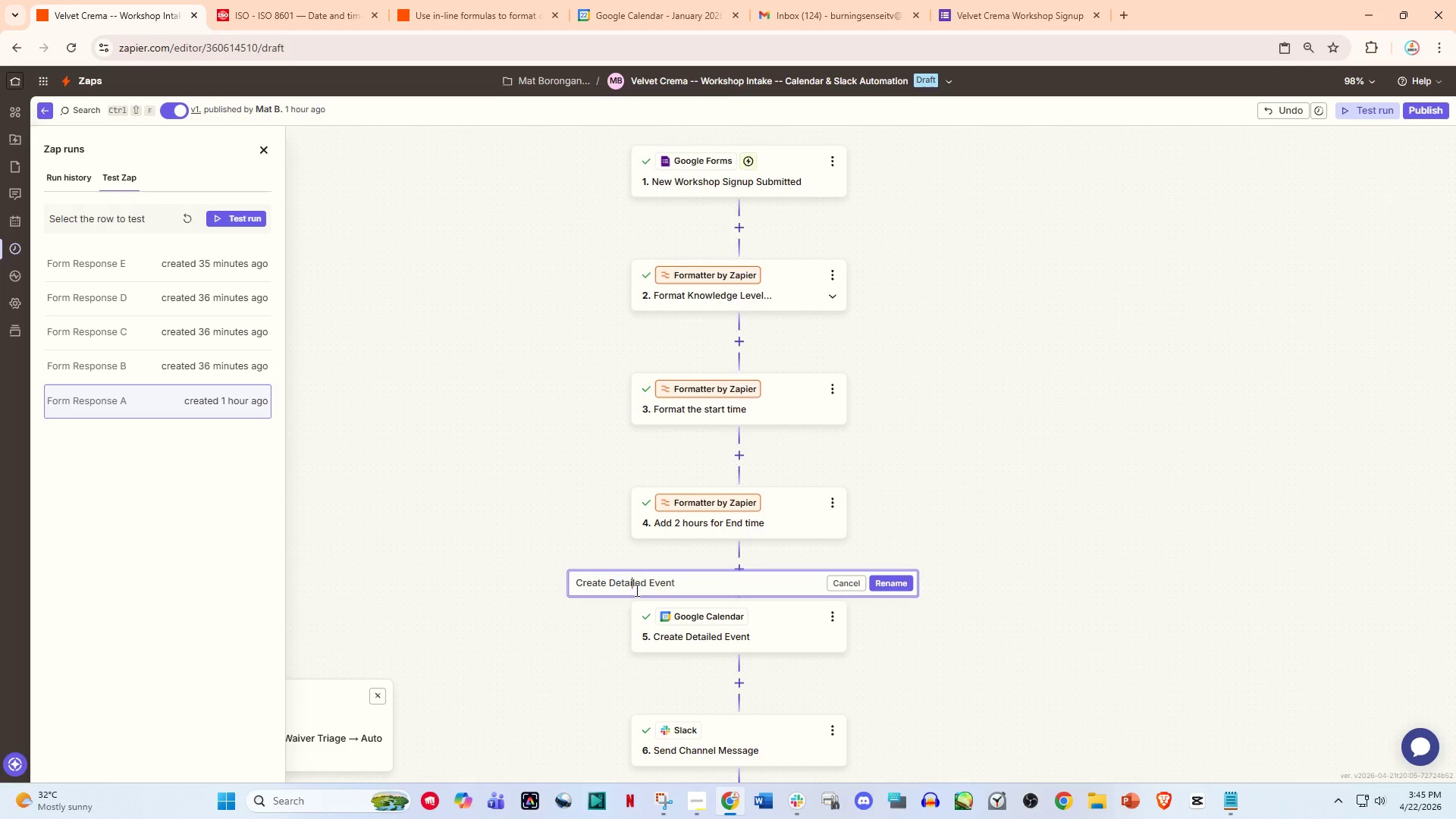 
left_click([633, 590])
 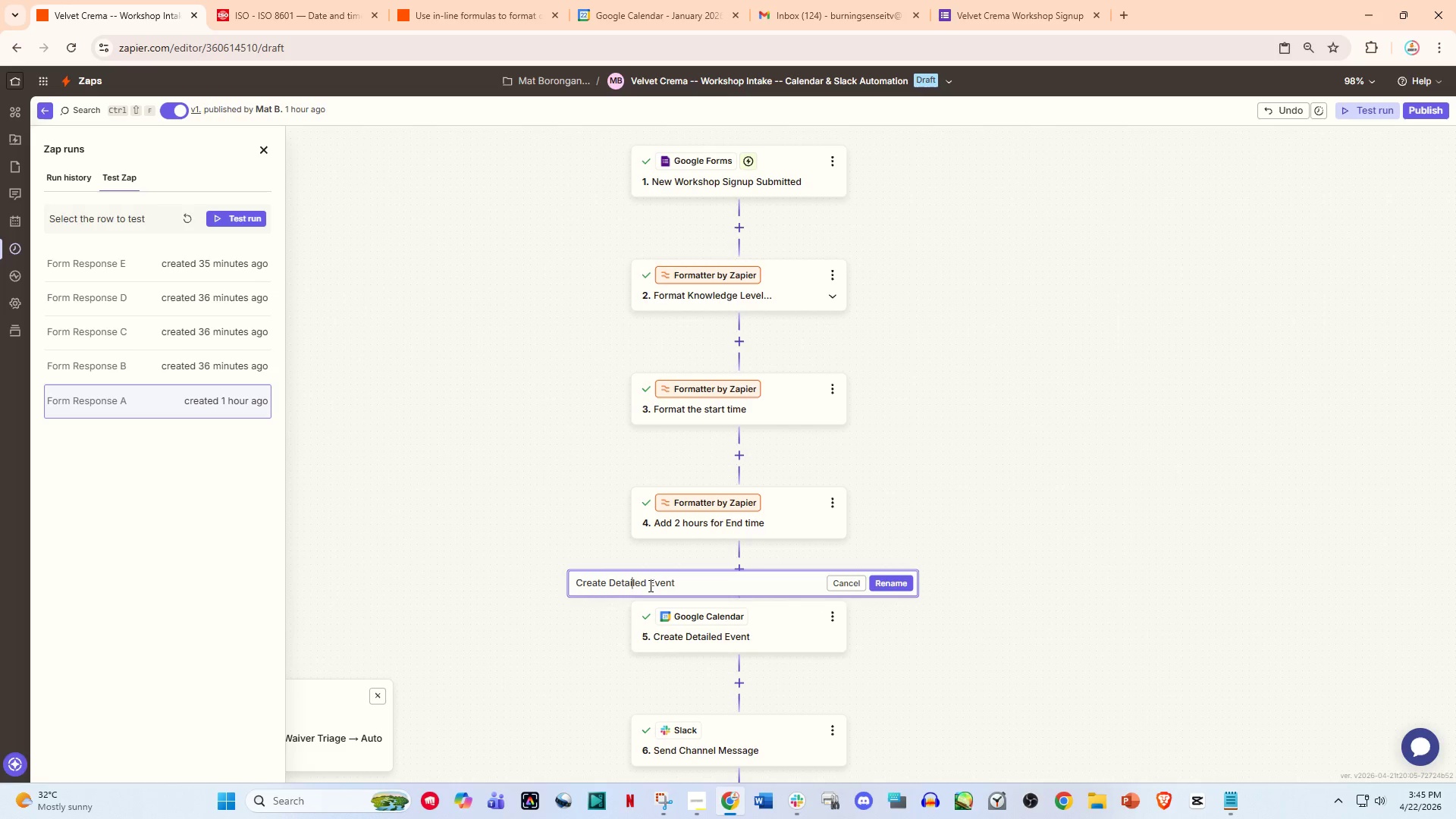 
left_click_drag(start_coordinate=[649, 585], to_coordinate=[609, 591])
 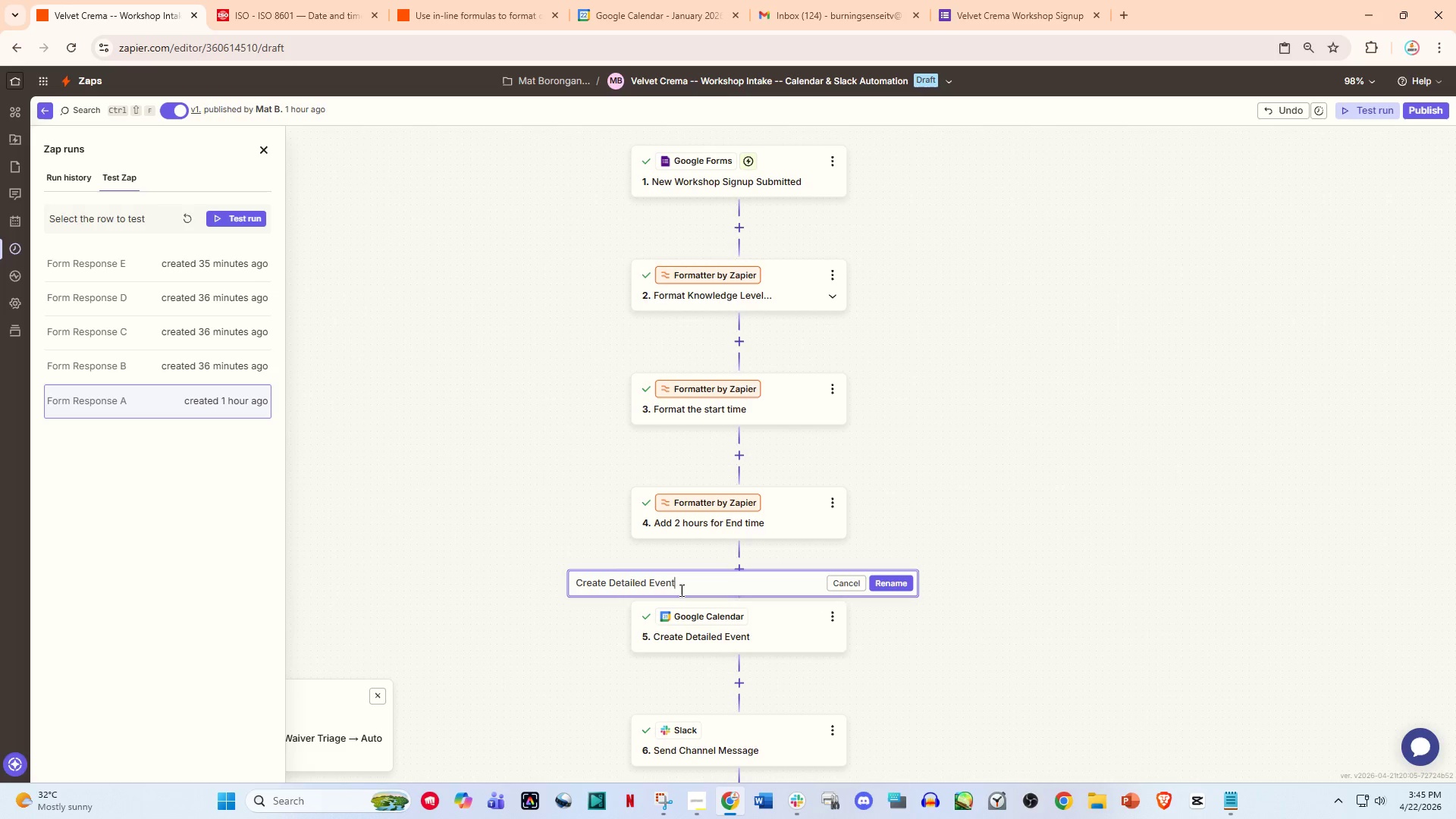 
left_click_drag(start_coordinate=[686, 590], to_coordinate=[608, 590])
 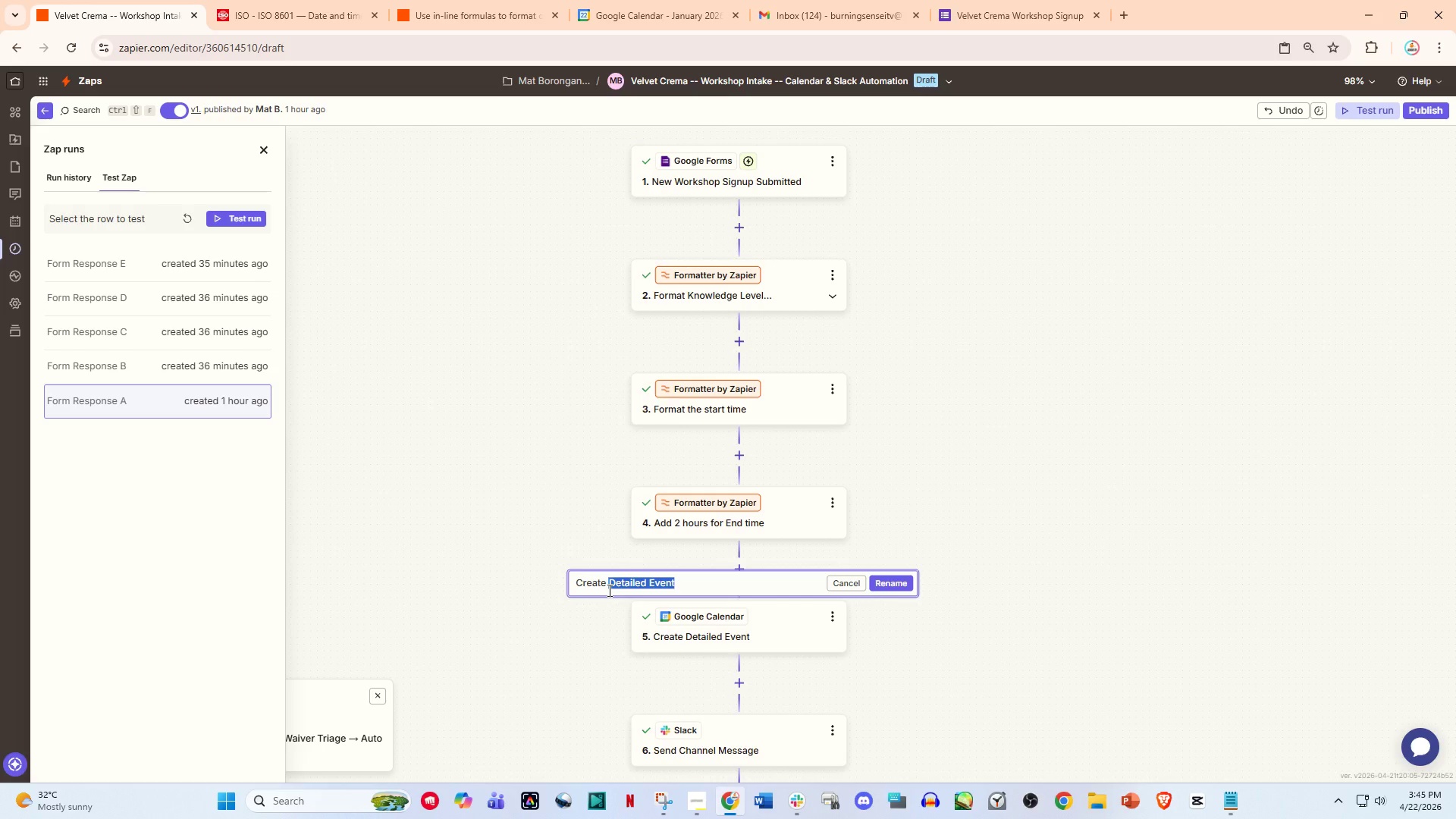 
type(Workshop Event in Crea)
key(Backspace)
type(ma Calendar)
 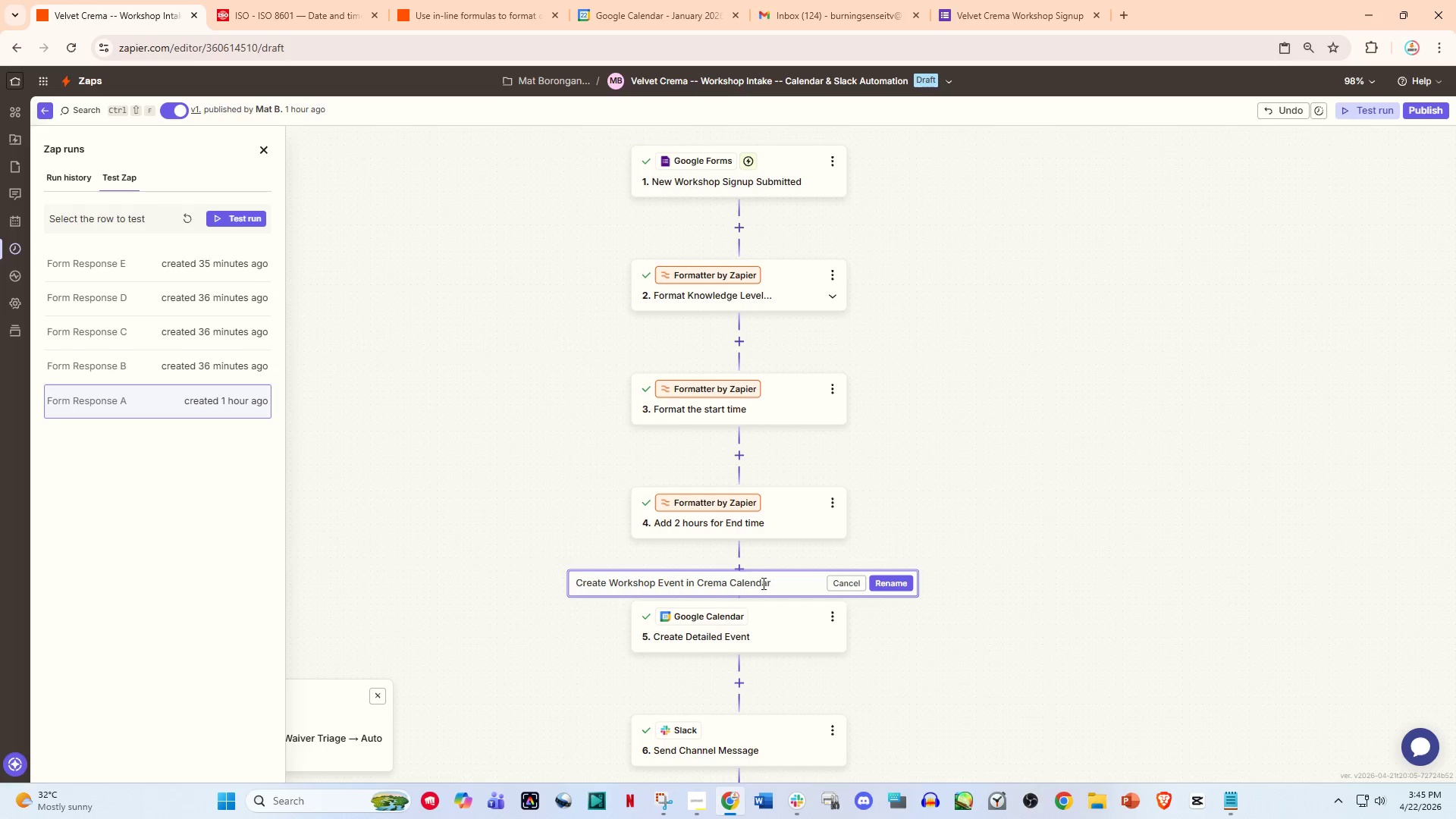 
left_click([890, 573])
 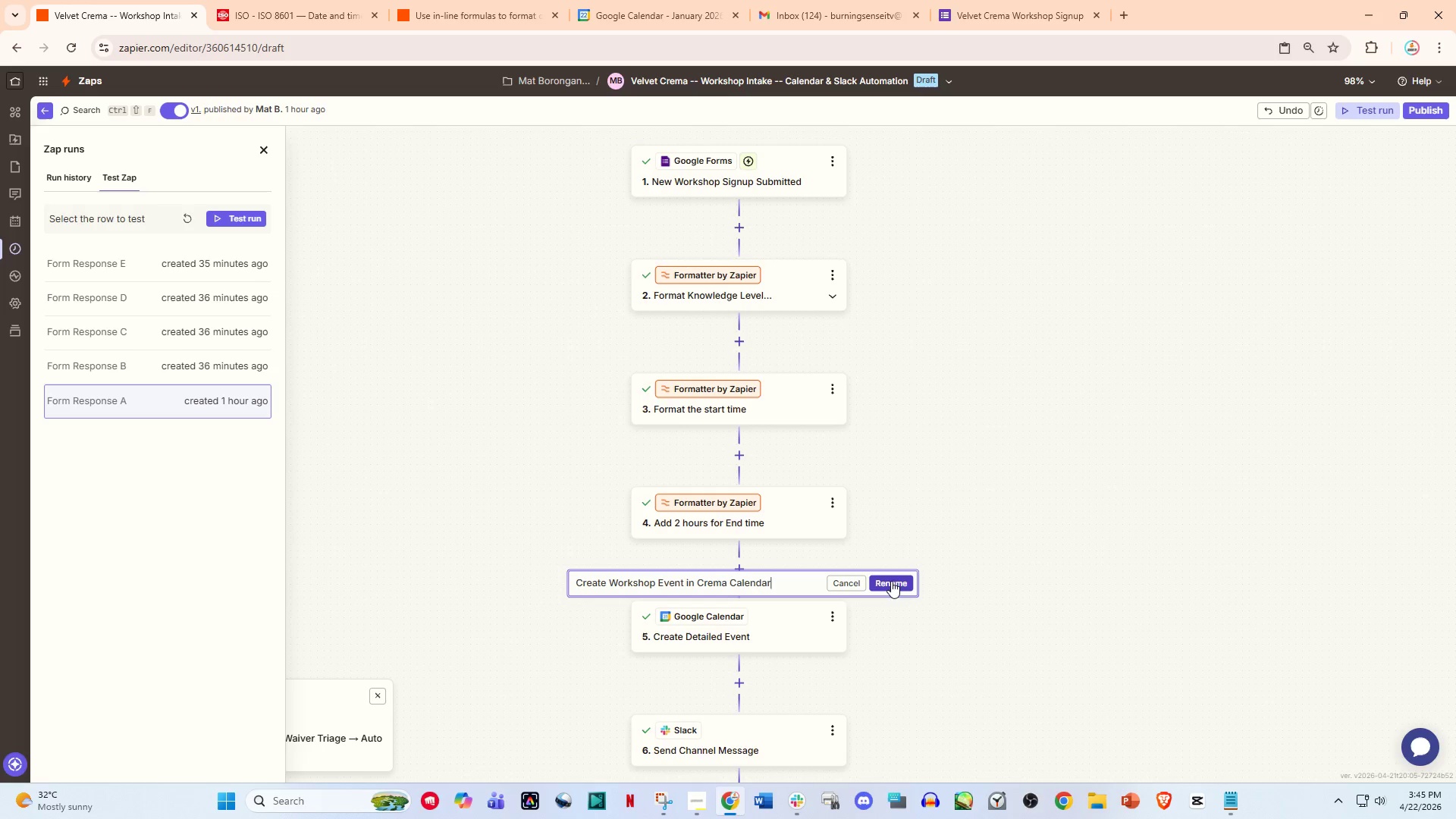 
left_click([891, 581])
 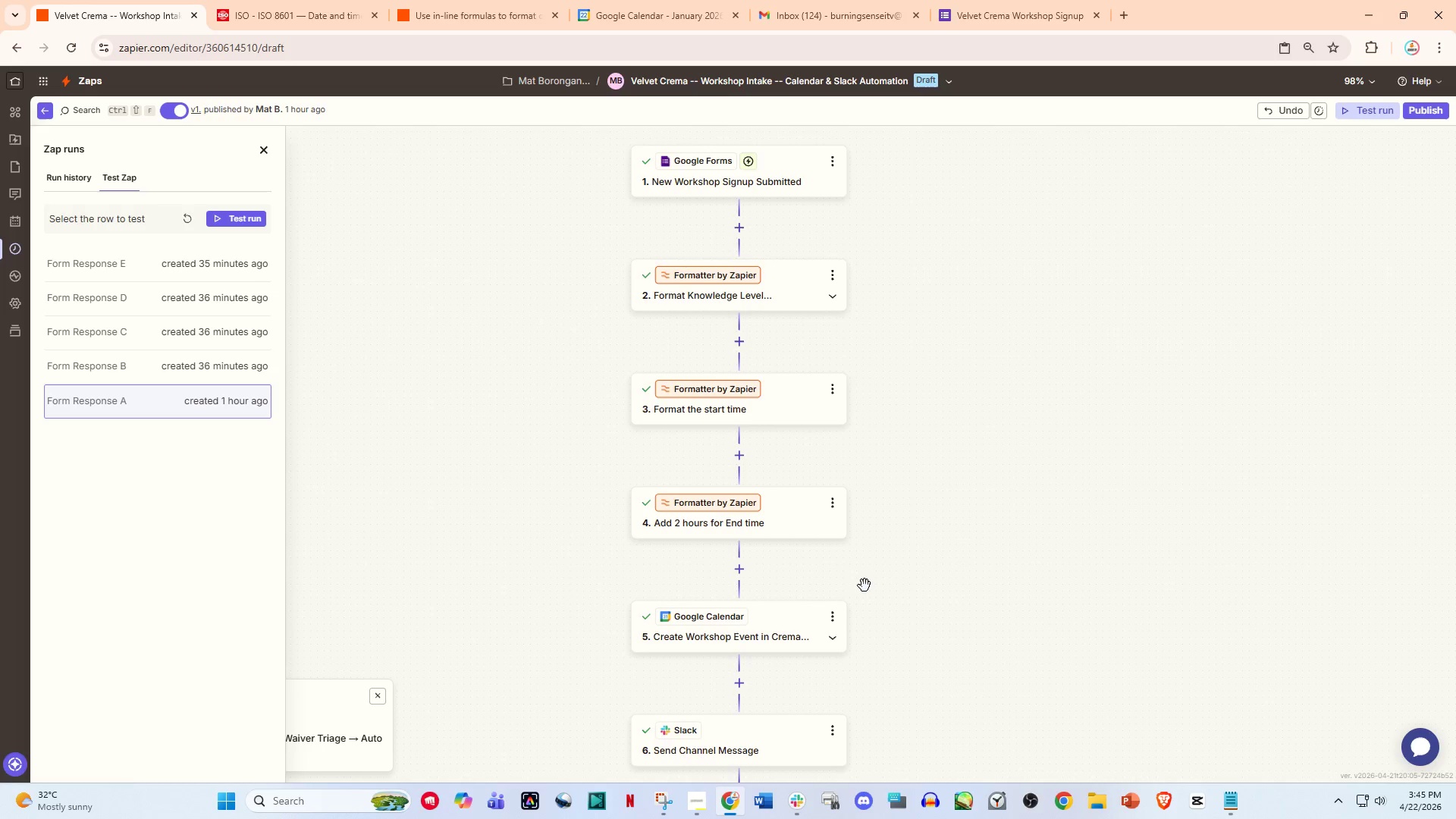 
scroll: coordinate [864, 585], scroll_direction: down, amount: 2.0
 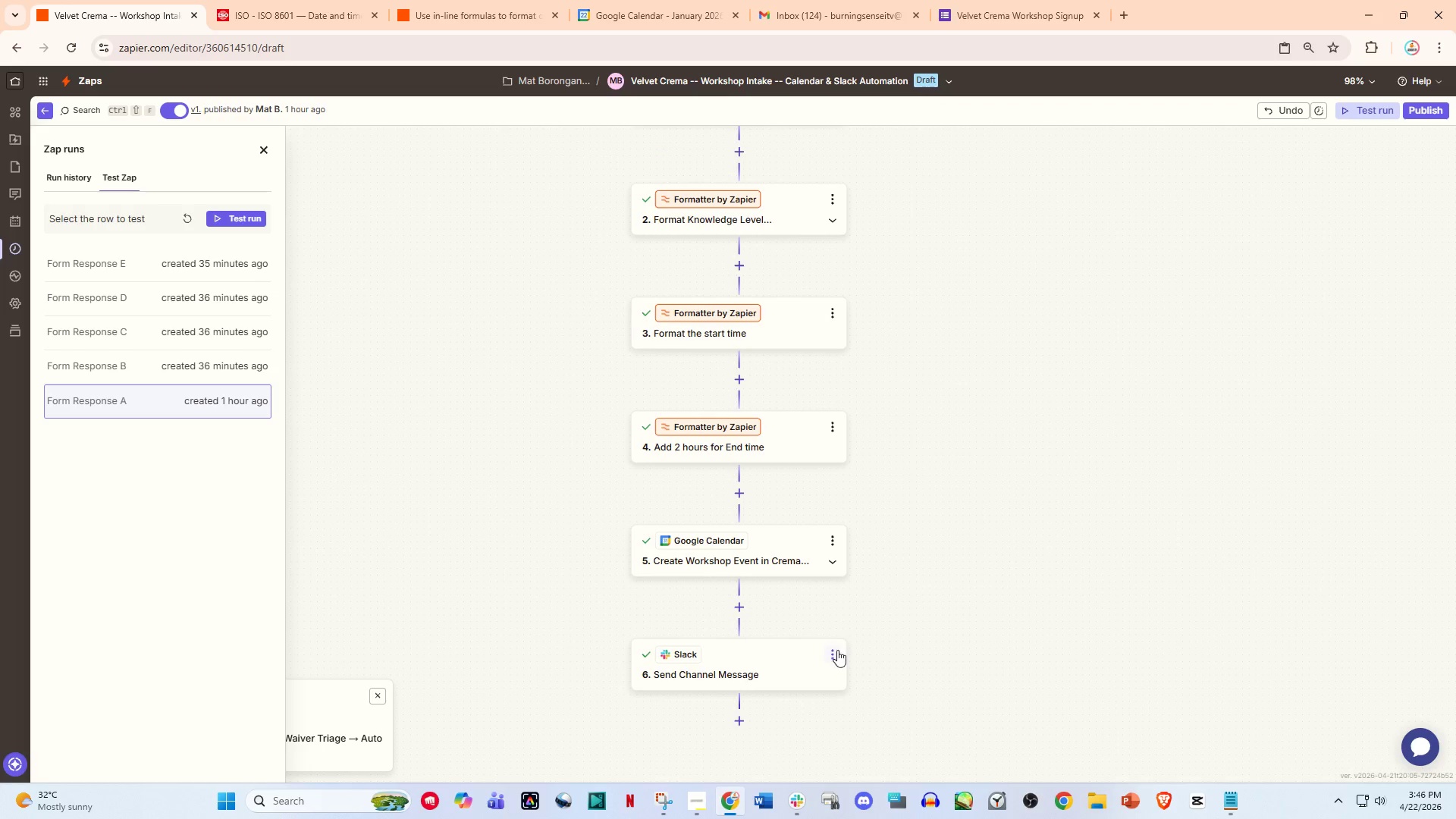 
left_click([830, 657])
 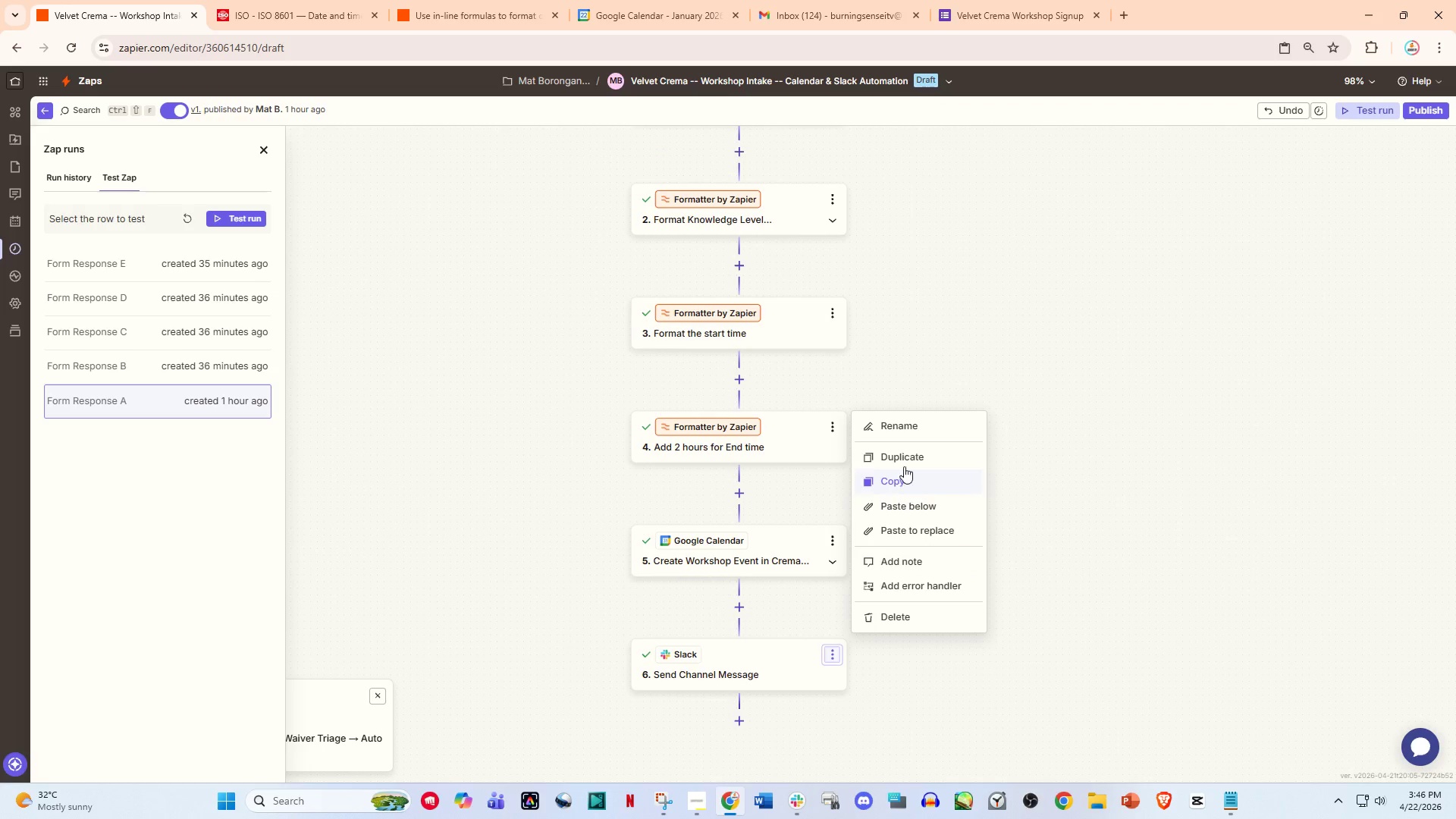 
left_click([904, 419])
 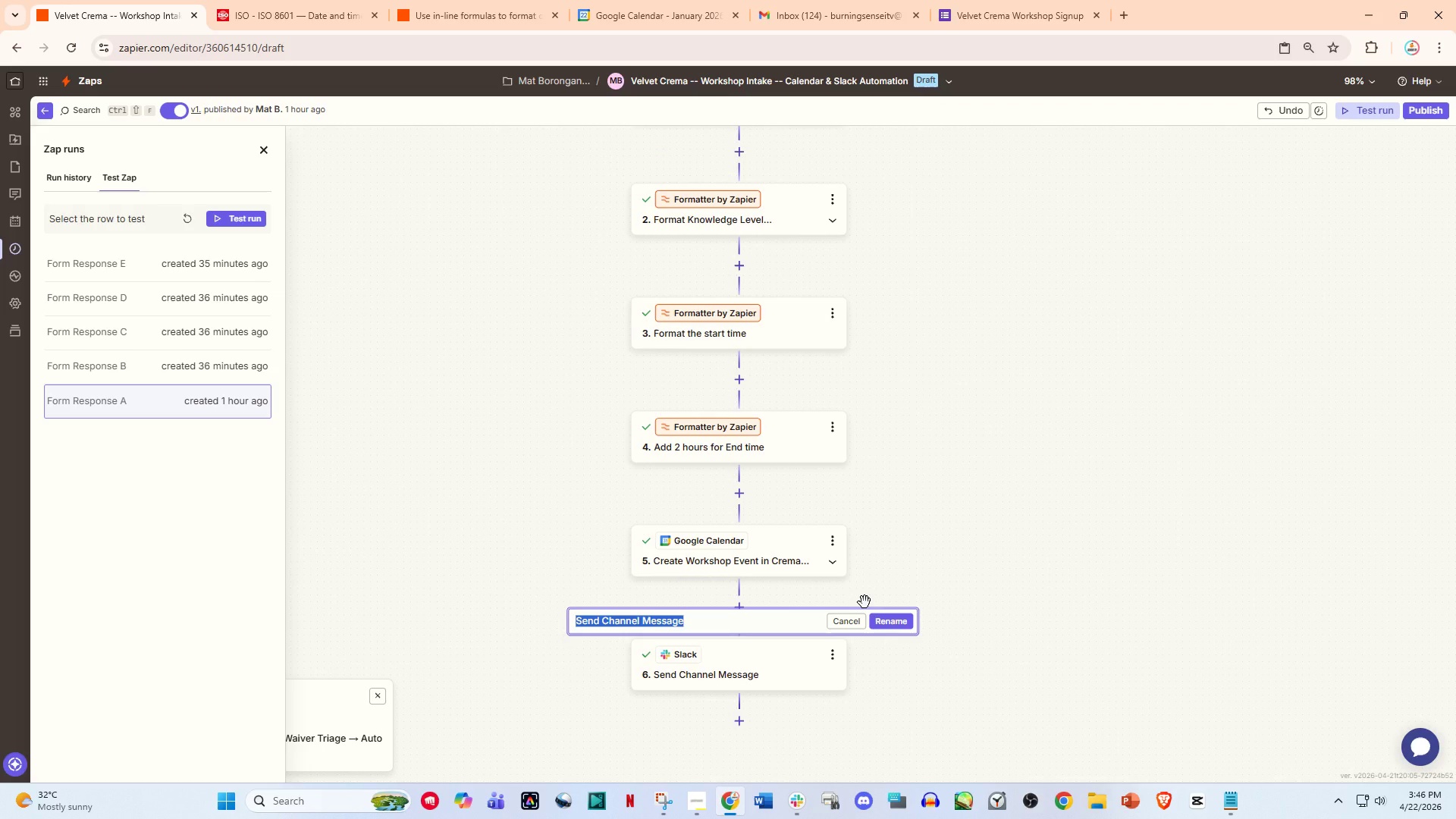 
type(Notify Roaster Team of New Signup)
 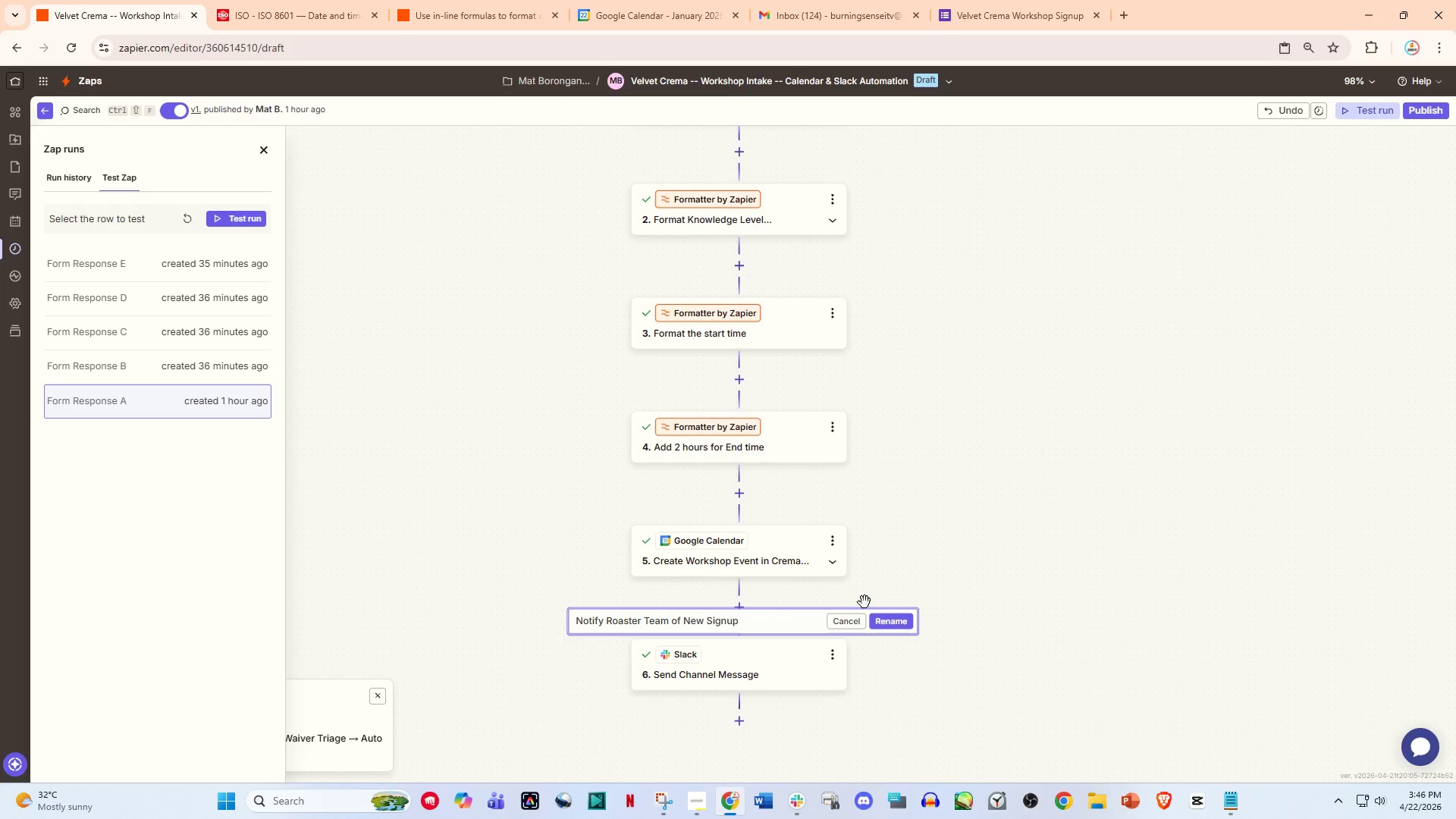 
left_click([890, 614])
 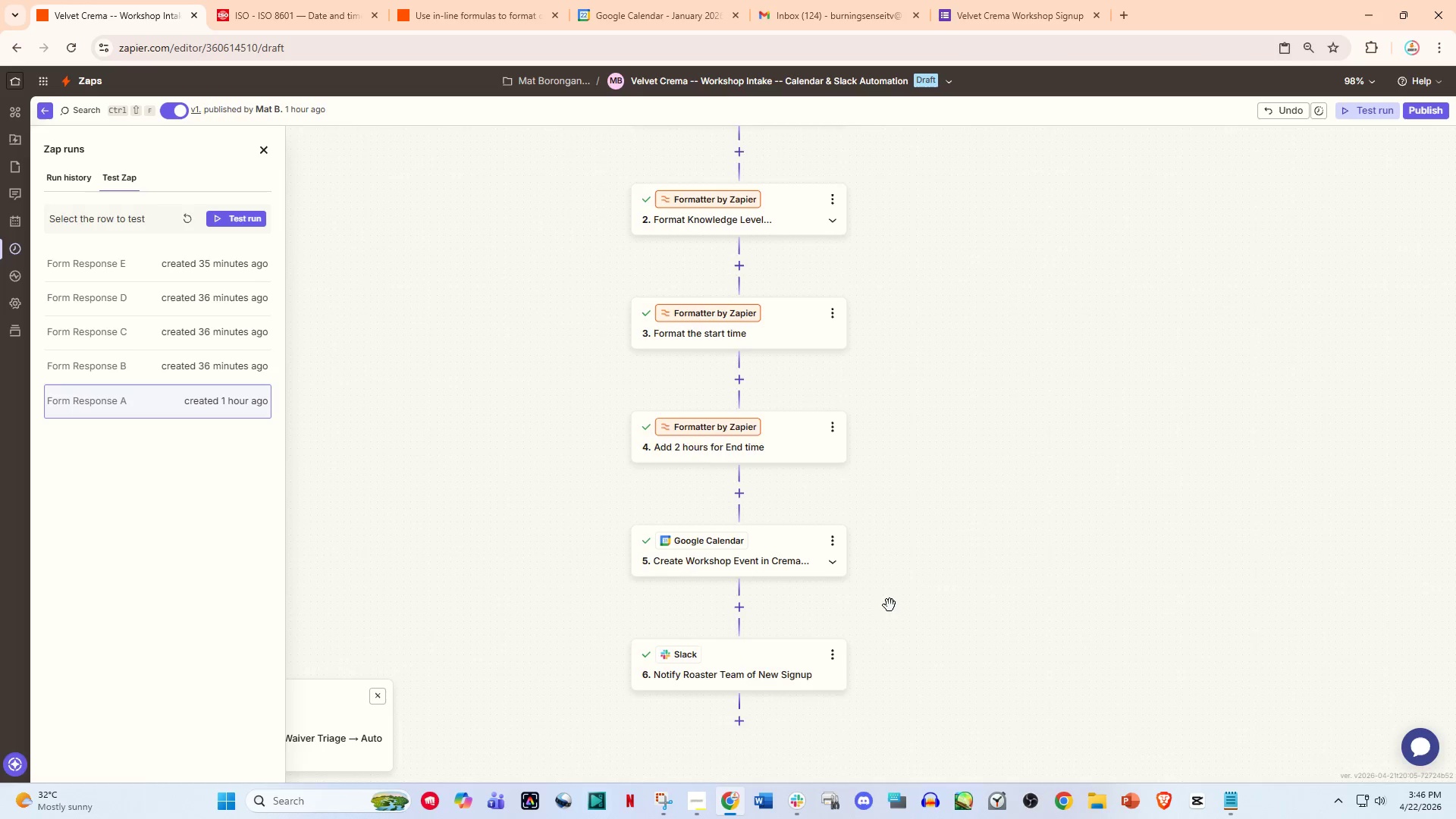 
scroll: coordinate [890, 597], scroll_direction: up, amount: 7.0
 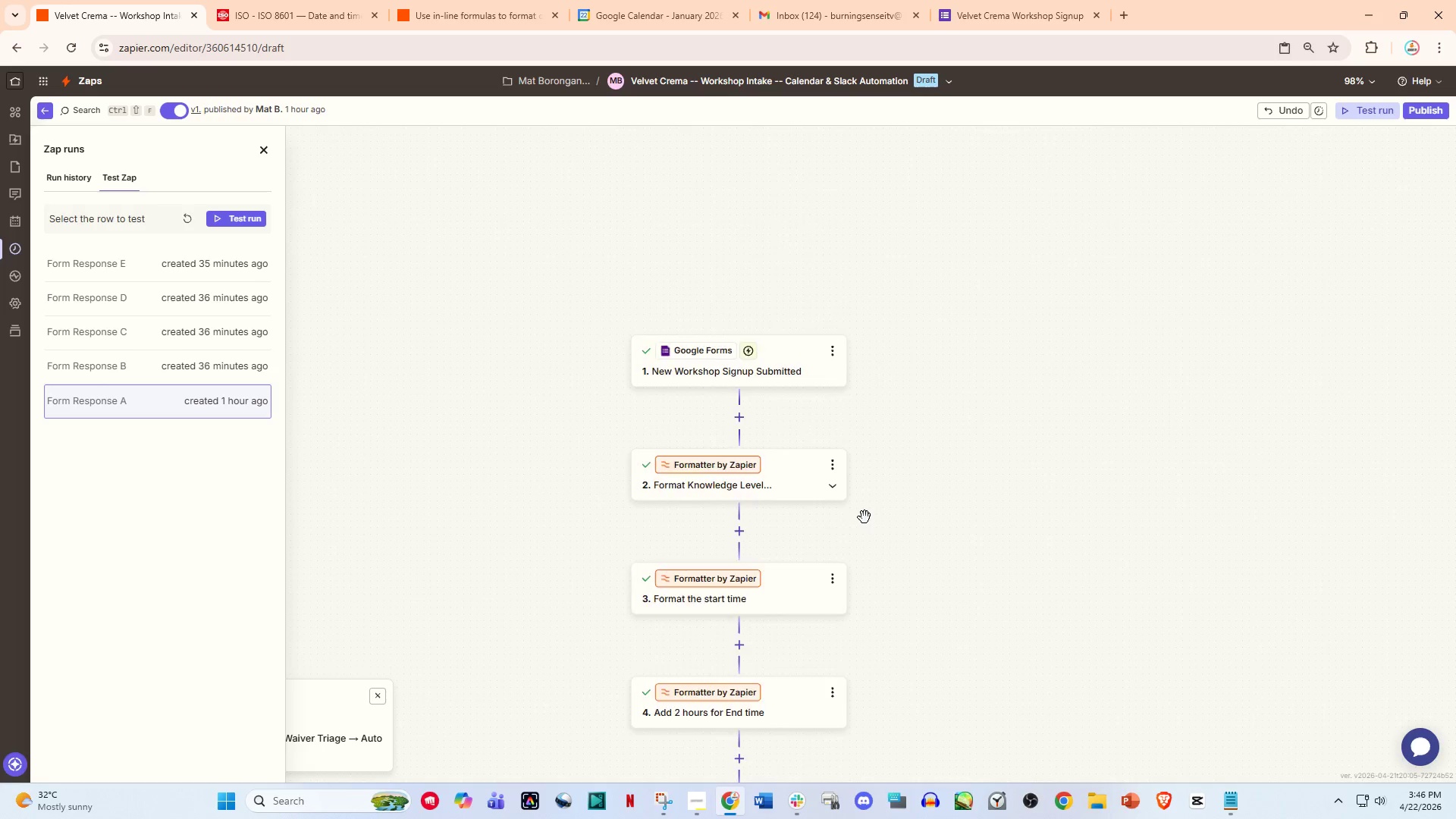 
scroll: coordinate [864, 517], scroll_direction: down, amount: 2.0
 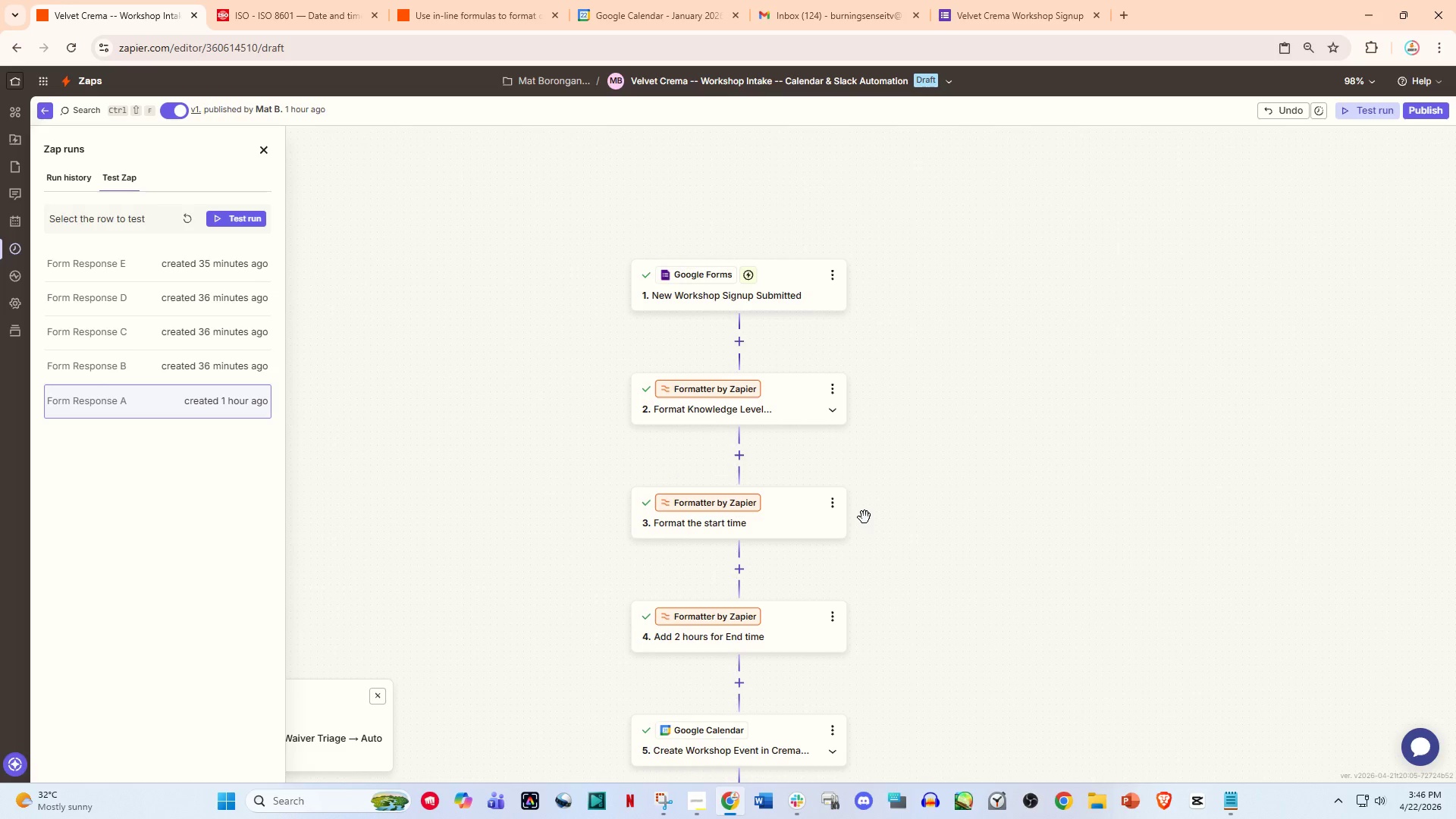 
scroll: coordinate [815, 355], scroll_direction: up, amount: 2.0
 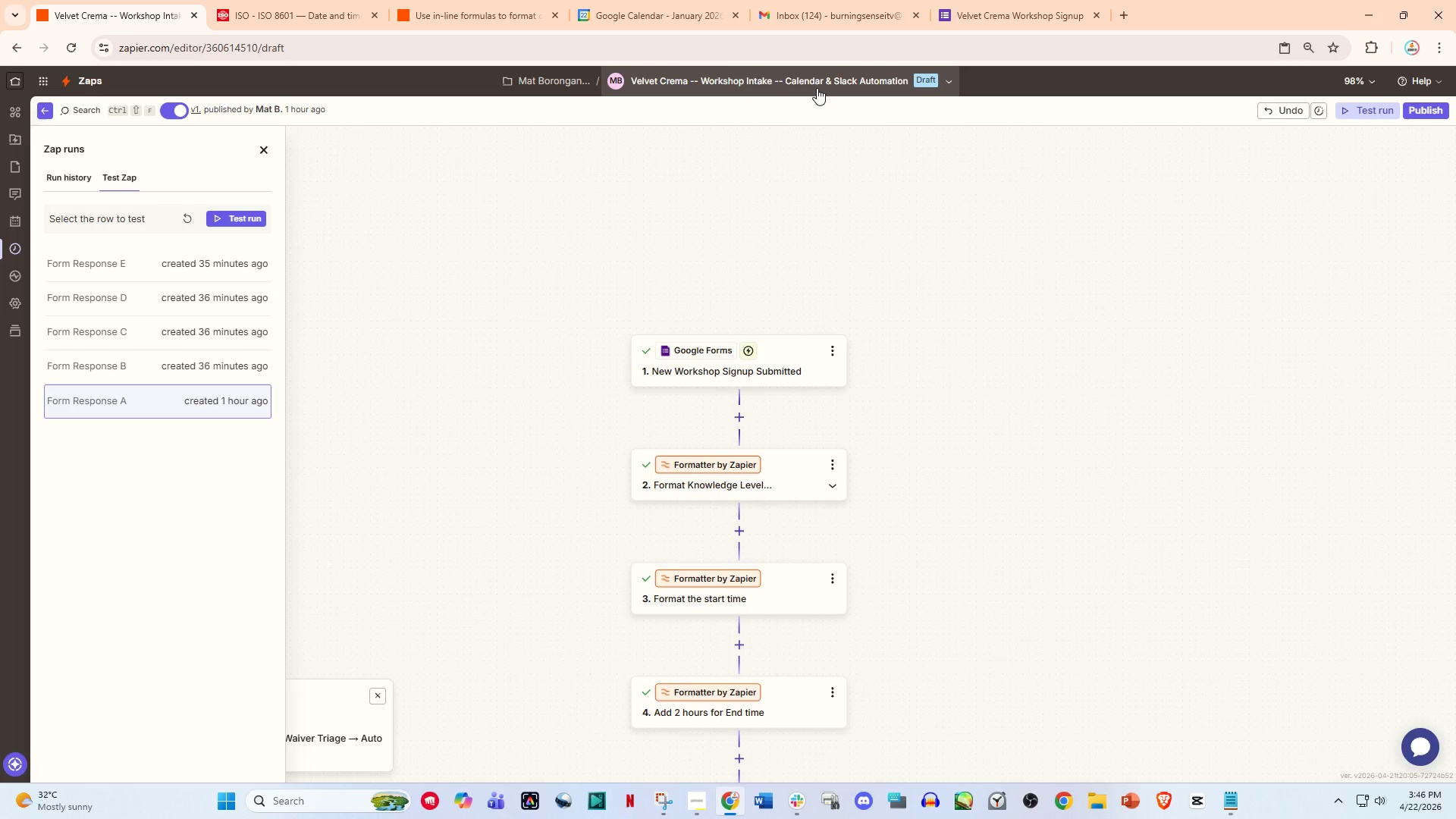 
wait(12.54)
 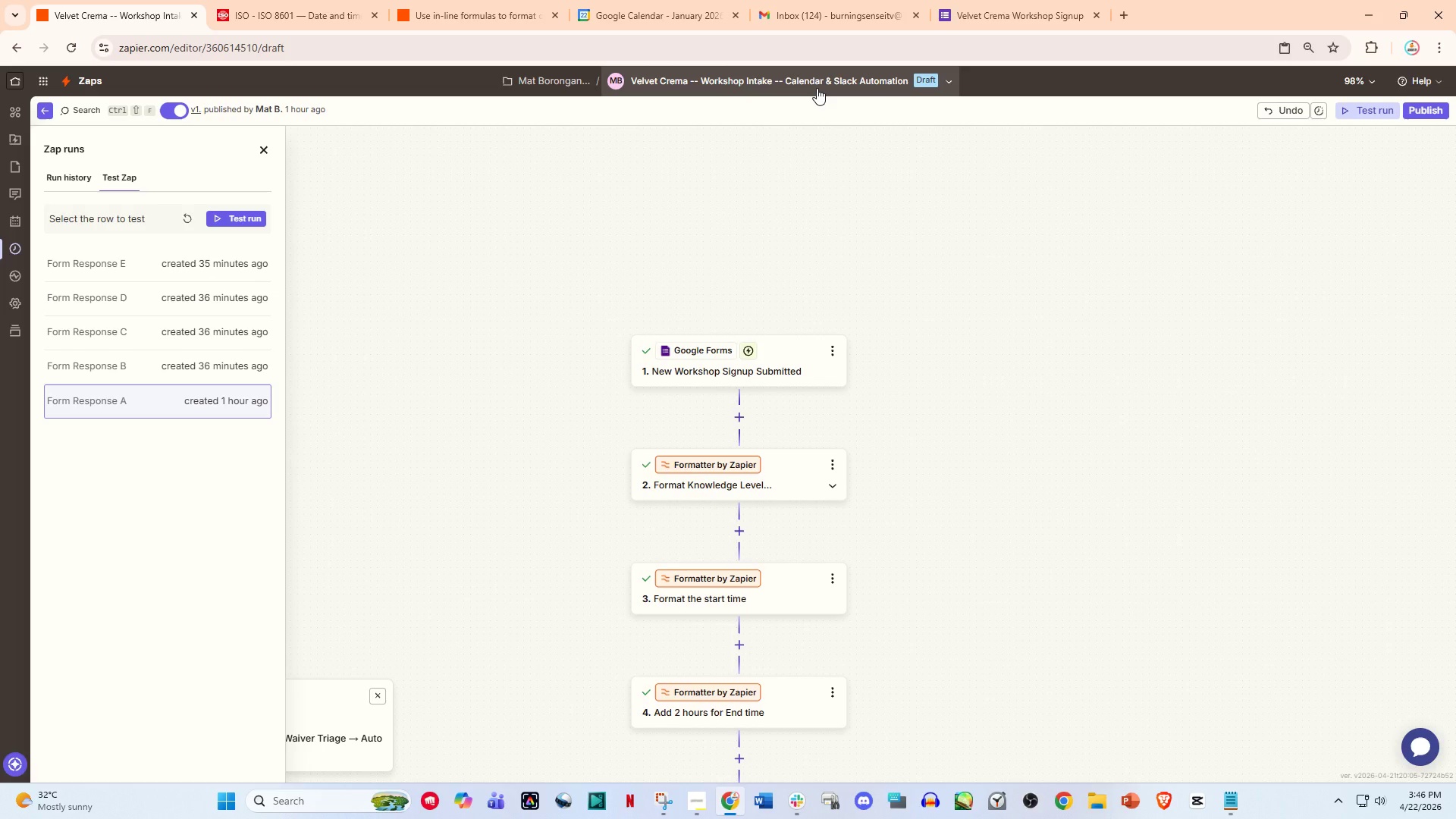 
left_click([809, 86])
 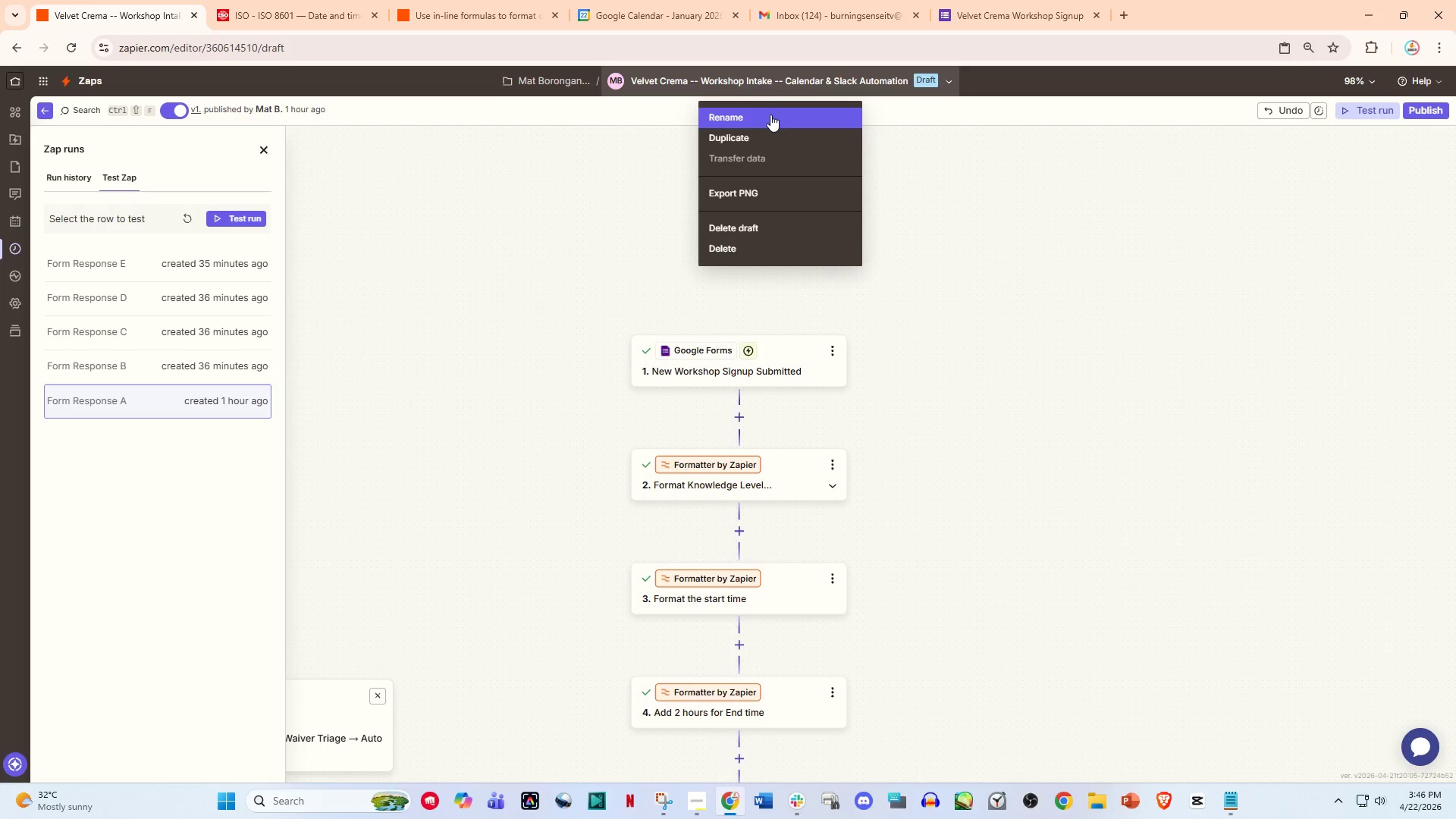 
left_click([770, 115])
 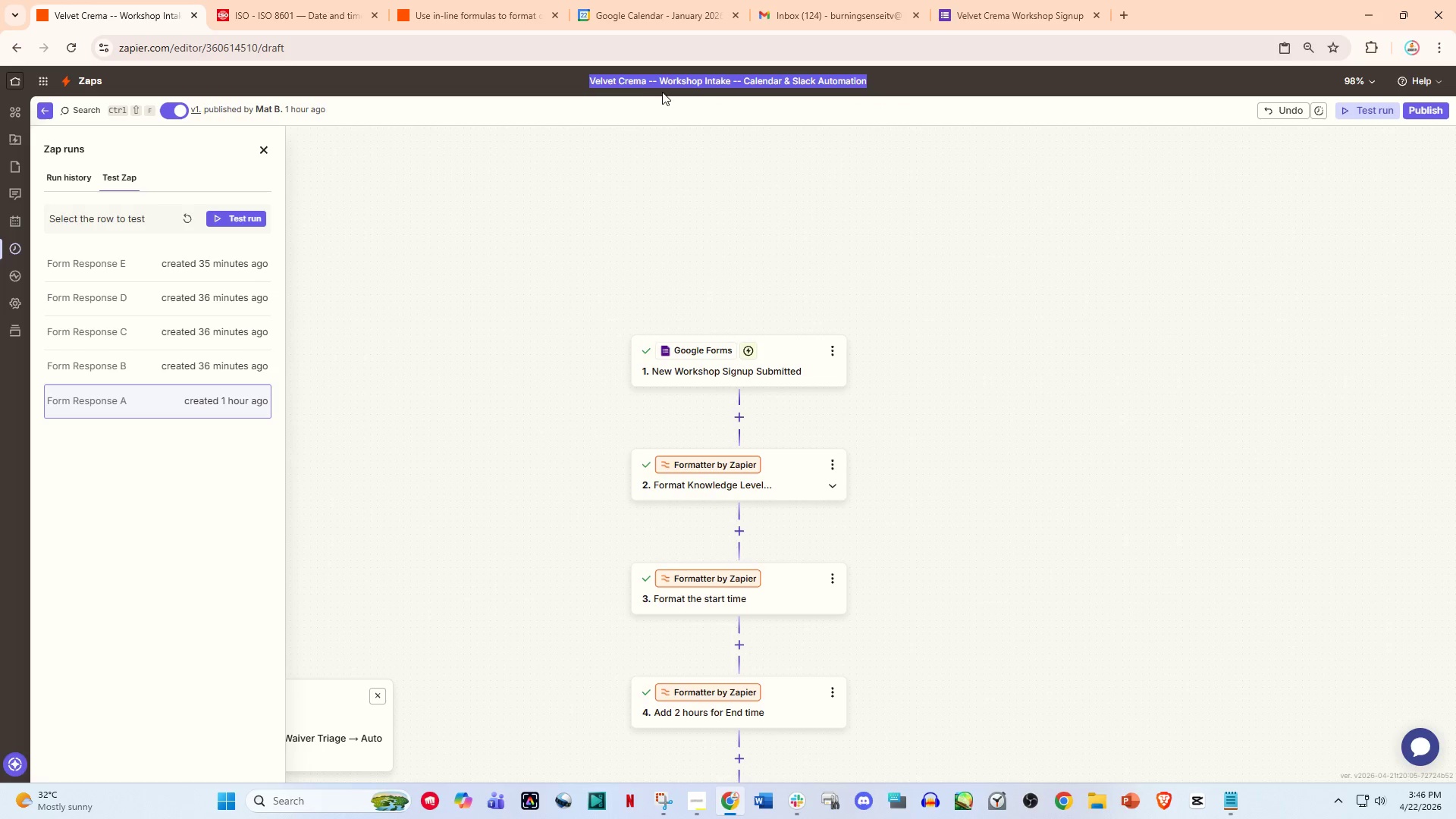 
left_click([660, 84])
 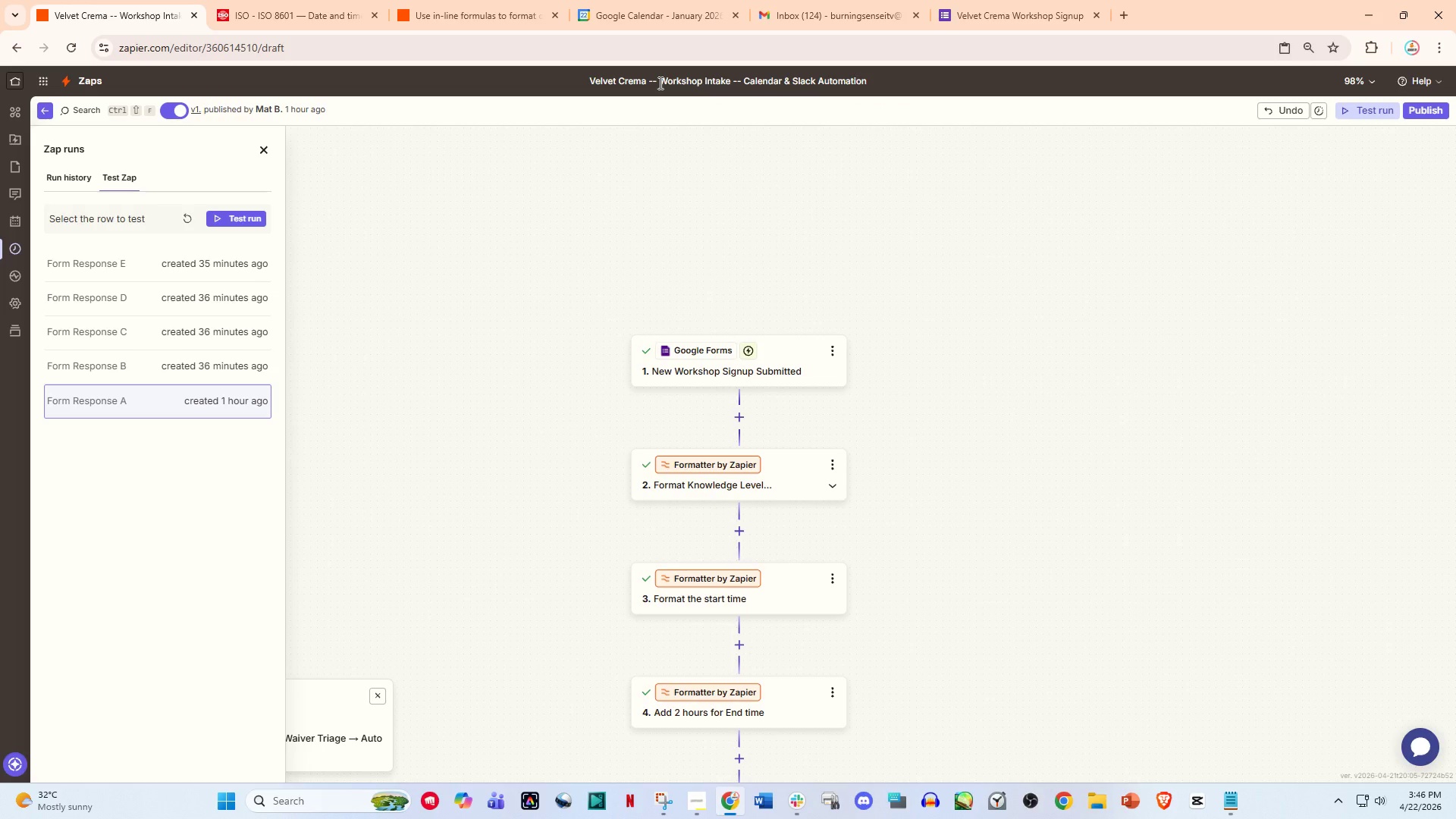 
key(Backspace)
 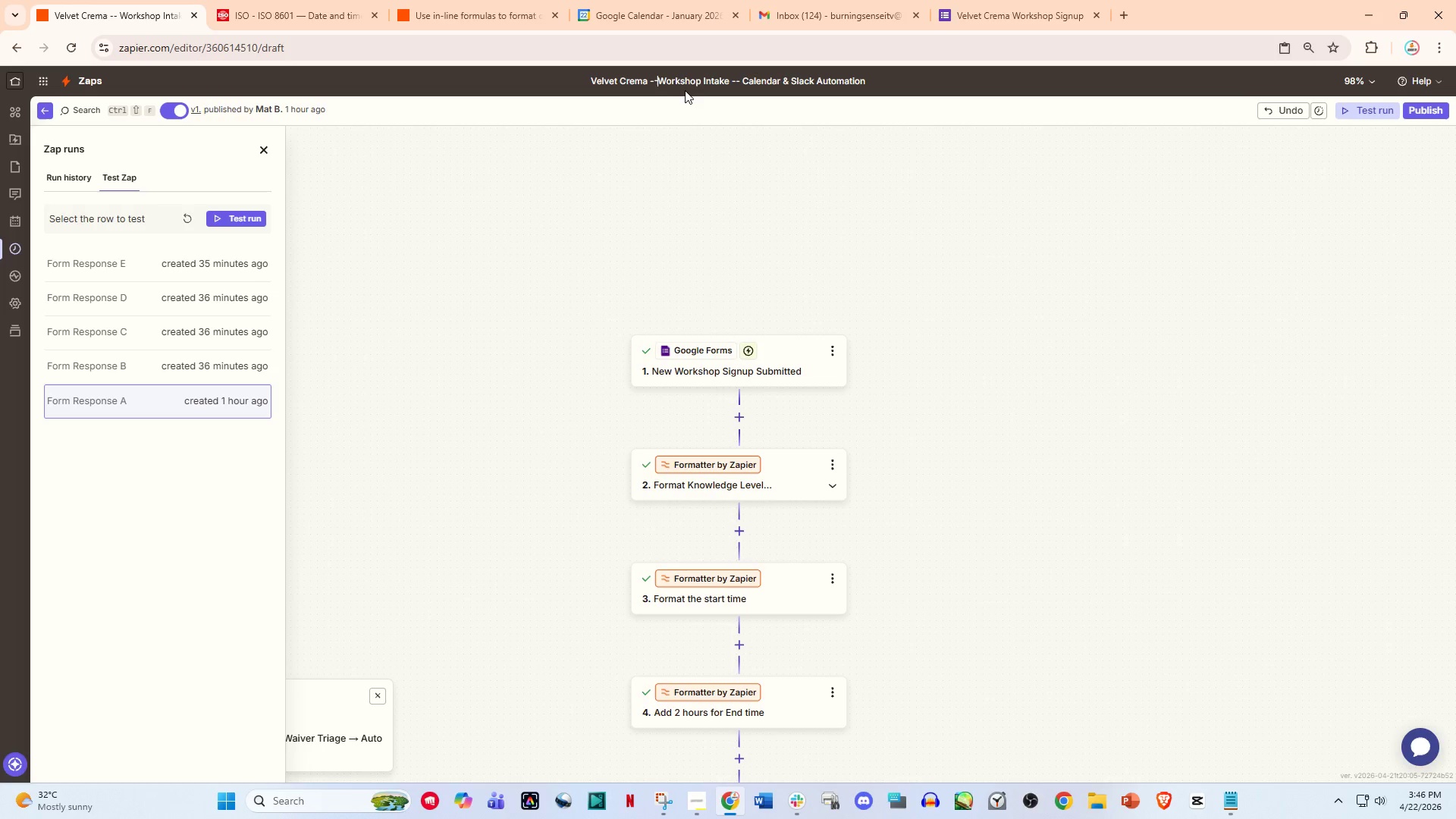 
key(Backspace)
 